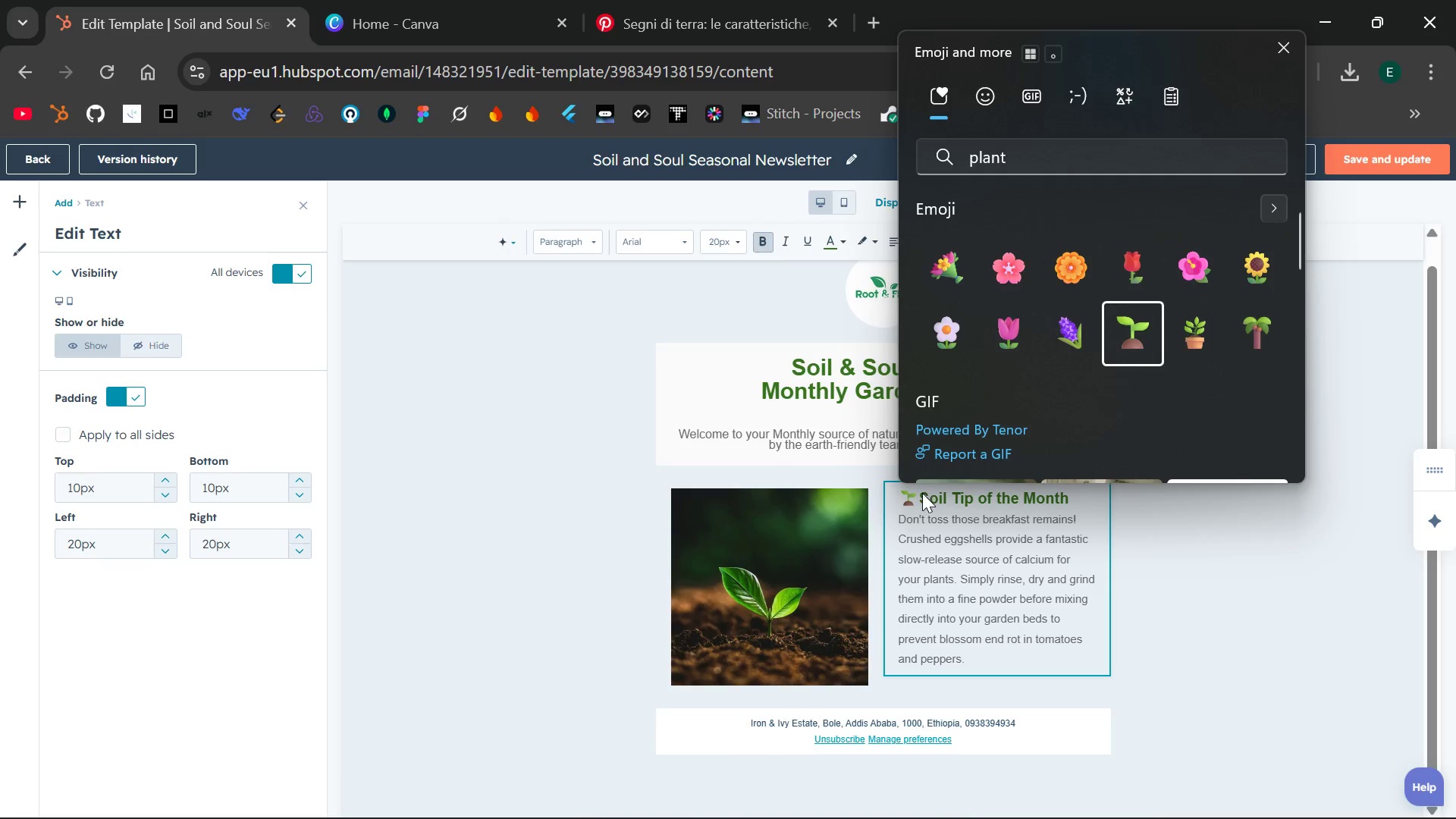 
key(Space)
 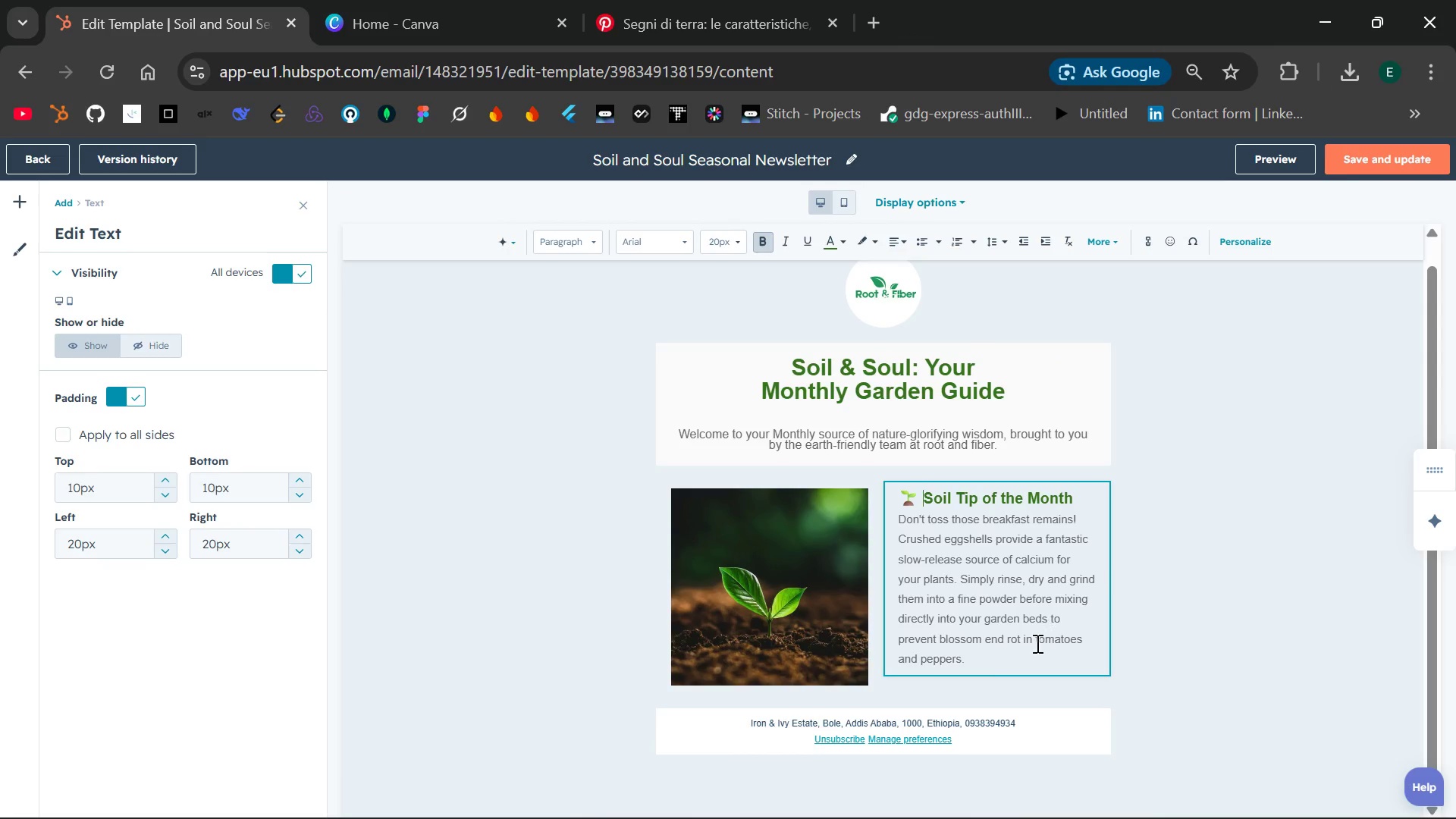 
left_click([977, 663])
 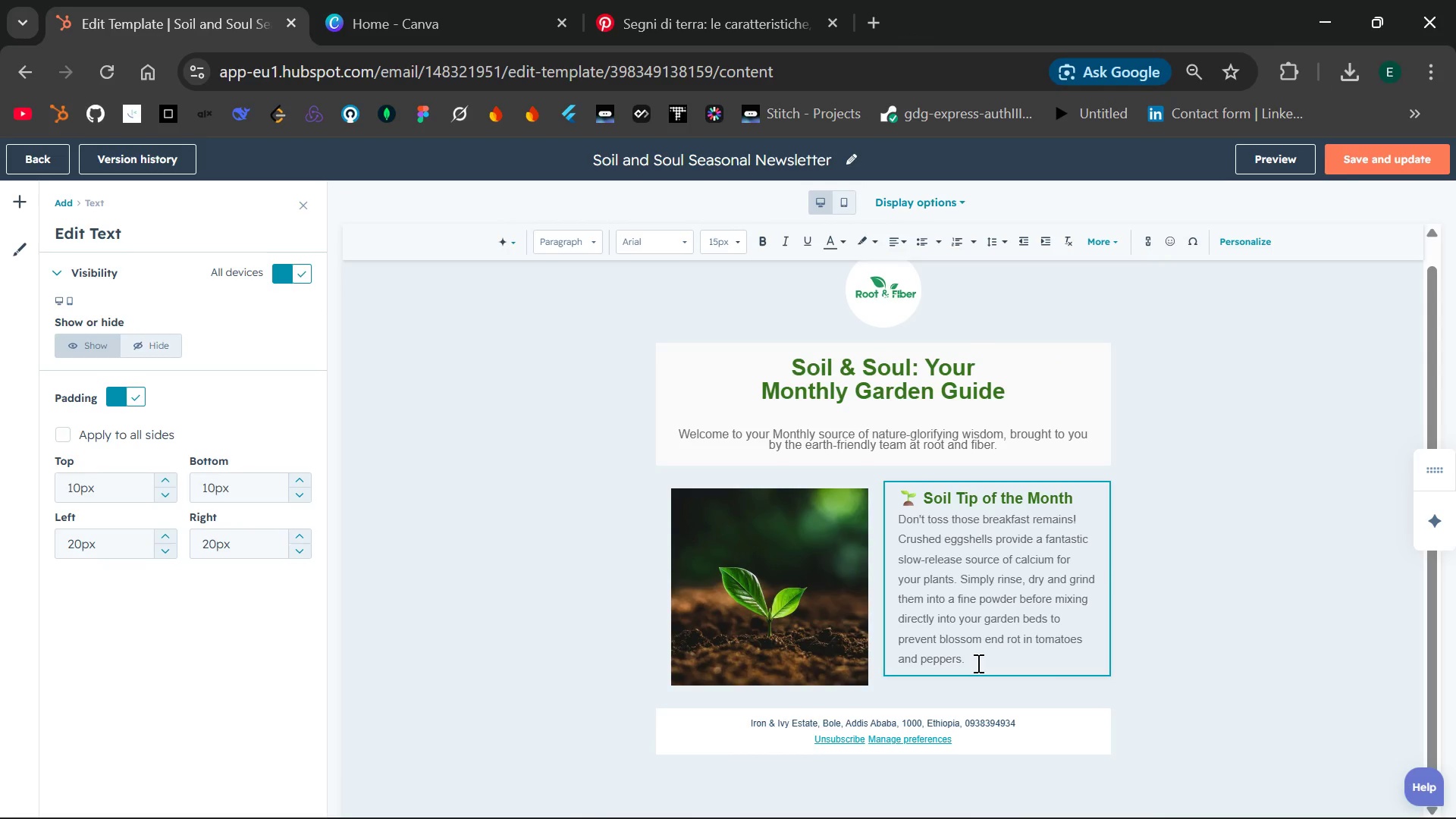 
wait(5.02)
 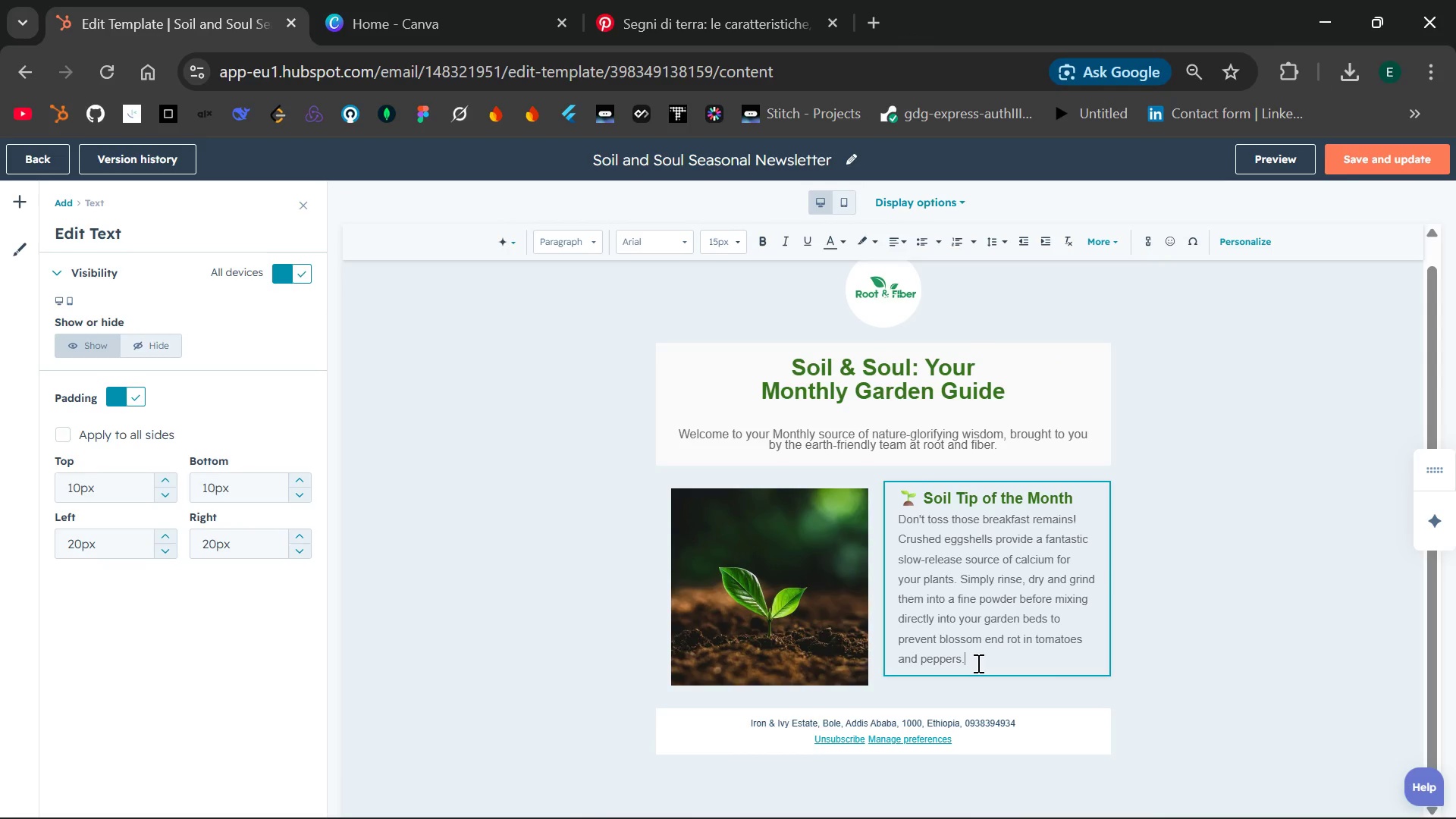 
left_click([1228, 615])
 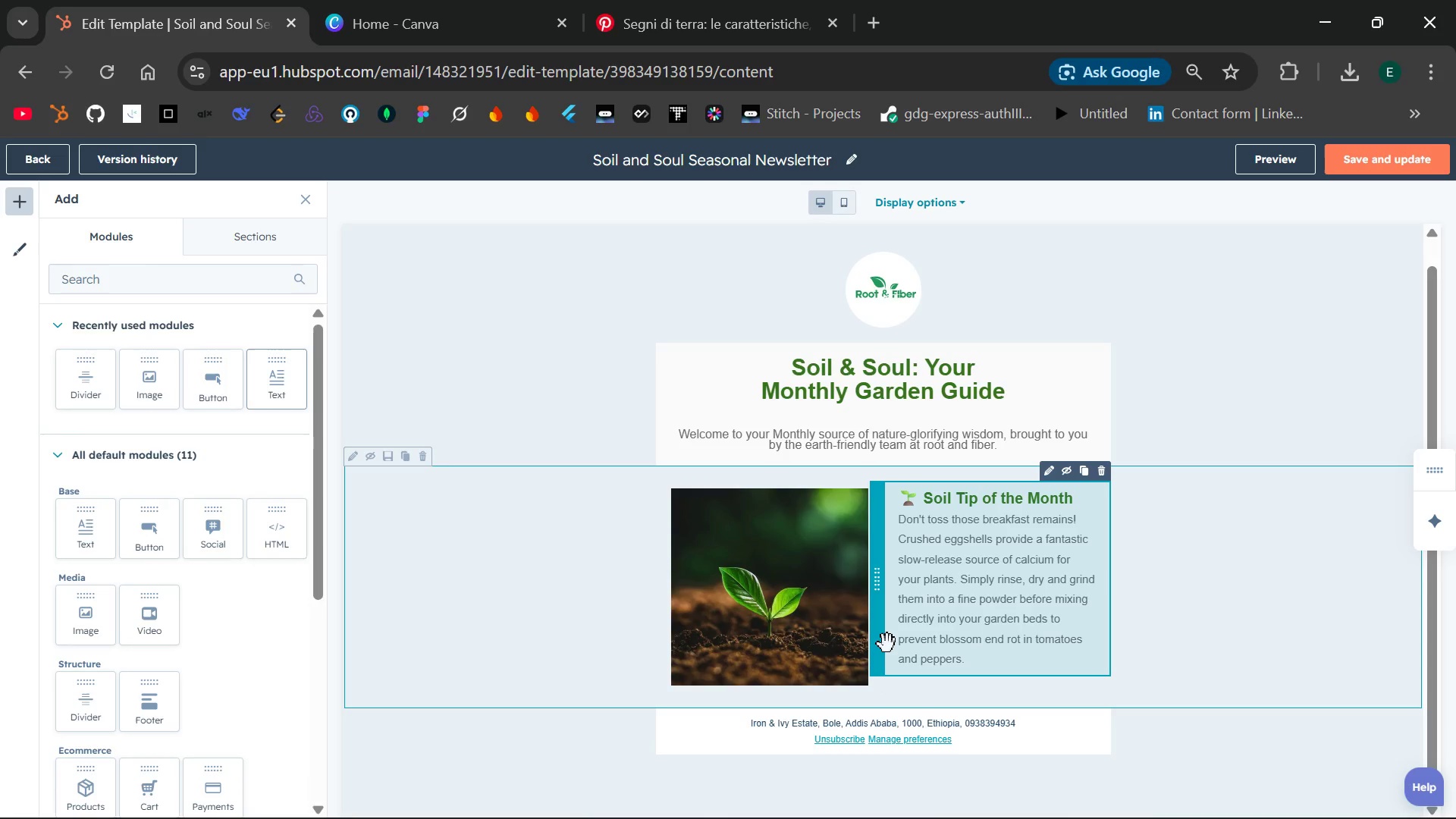 
wait(5.84)
 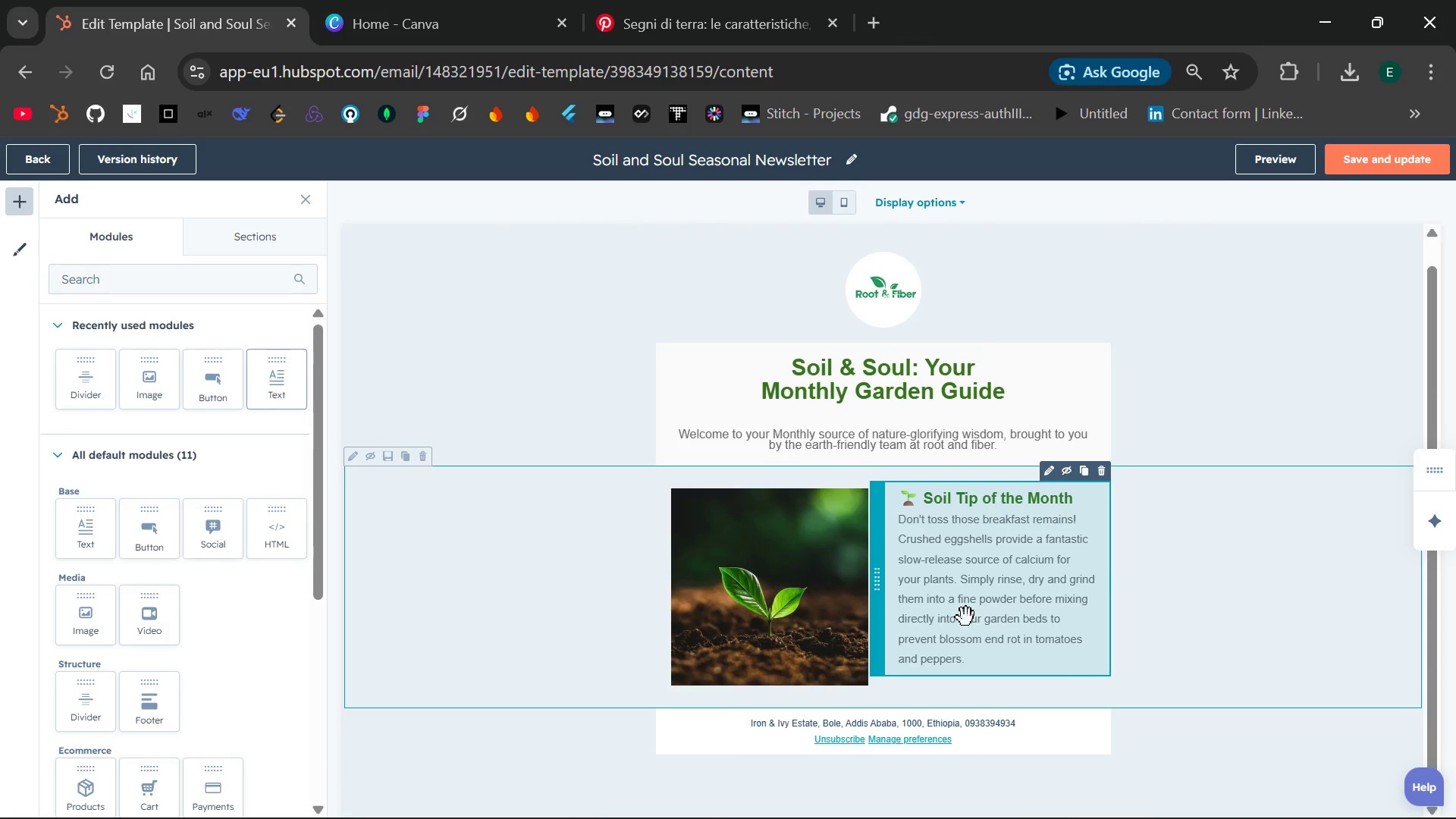 
left_click_drag(start_coordinate=[993, 597], to_coordinate=[993, 620])
 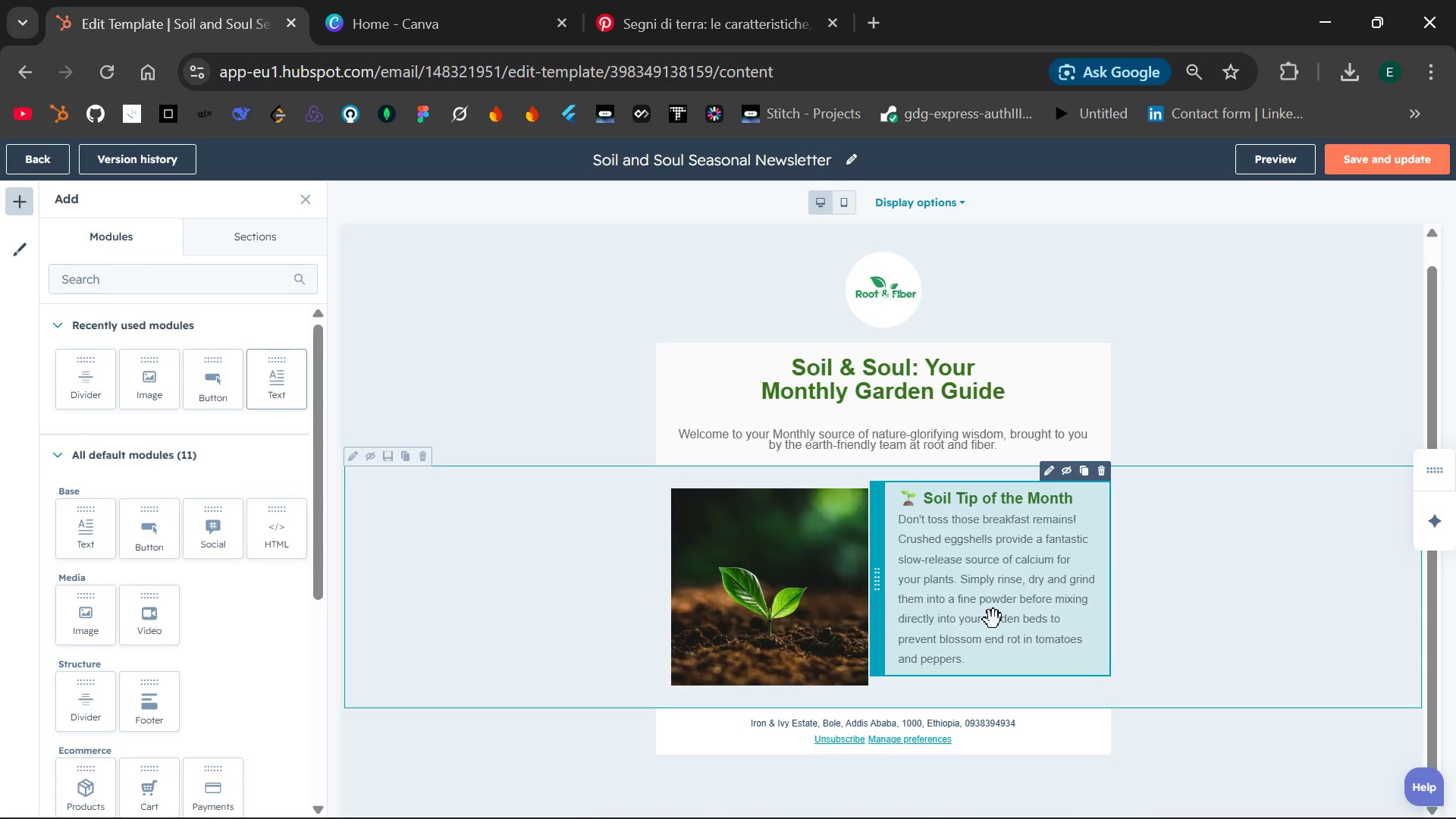 
mouse_move([941, 582])
 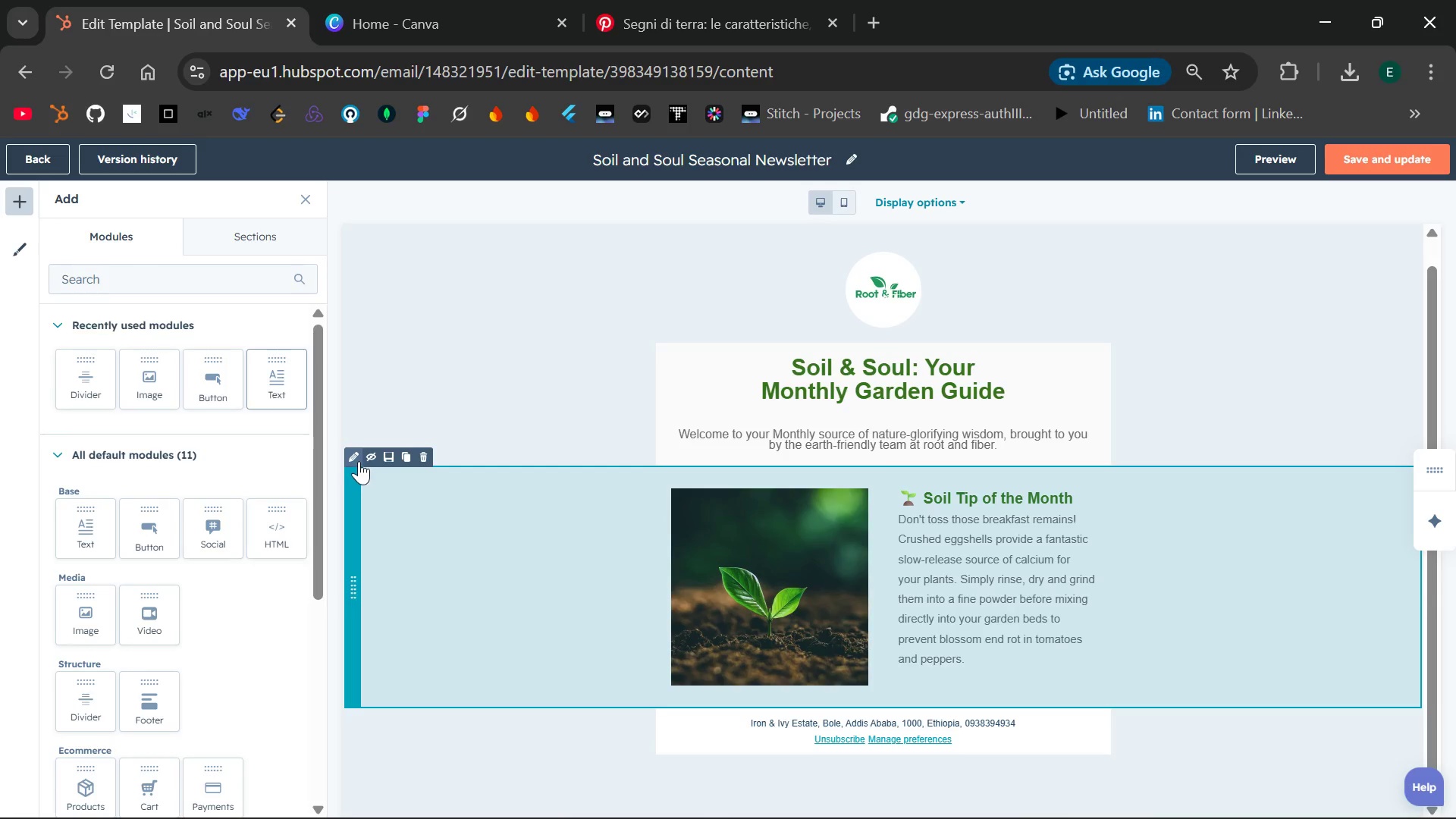 
left_click([355, 454])
 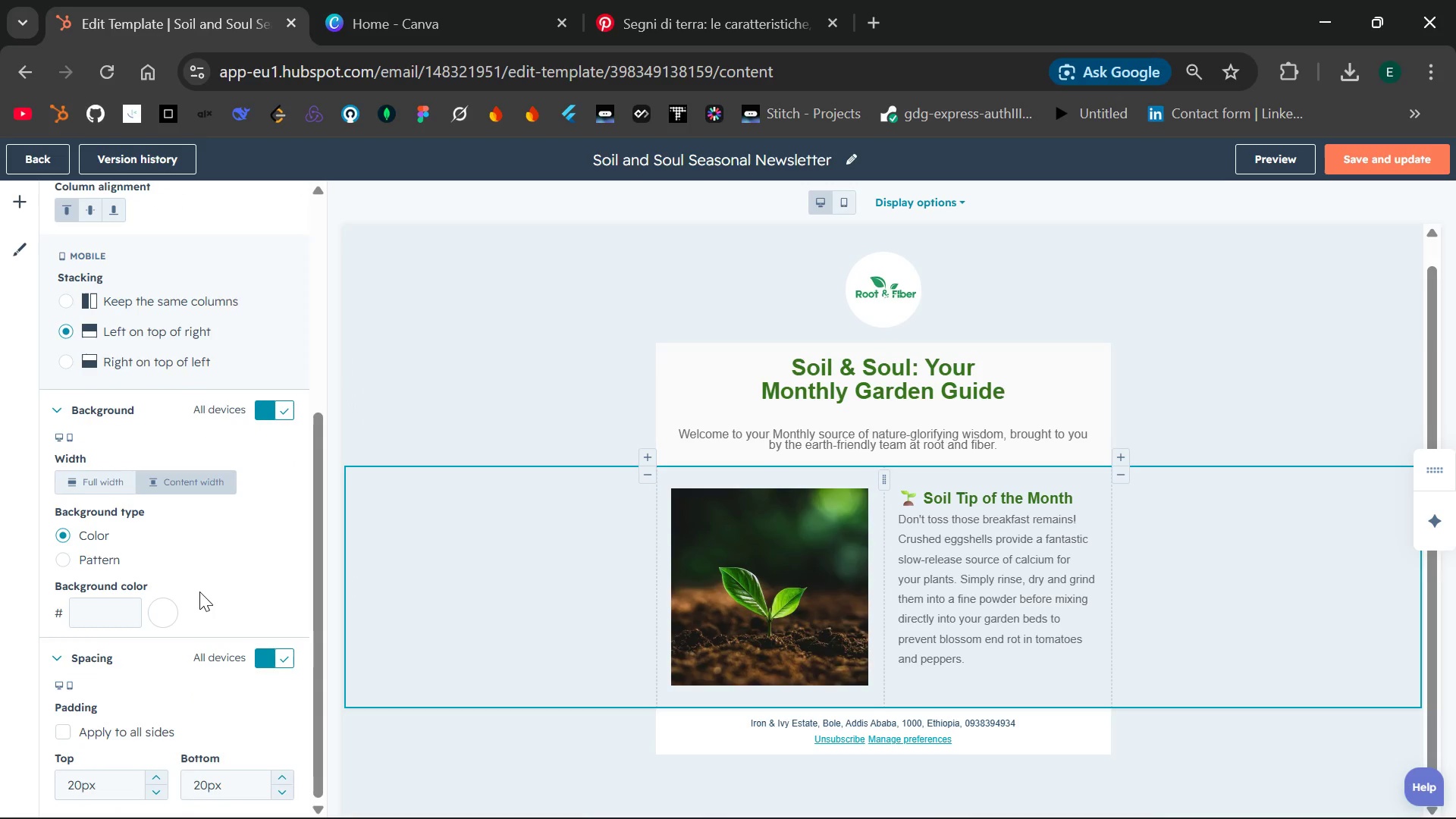 
wait(14.58)
 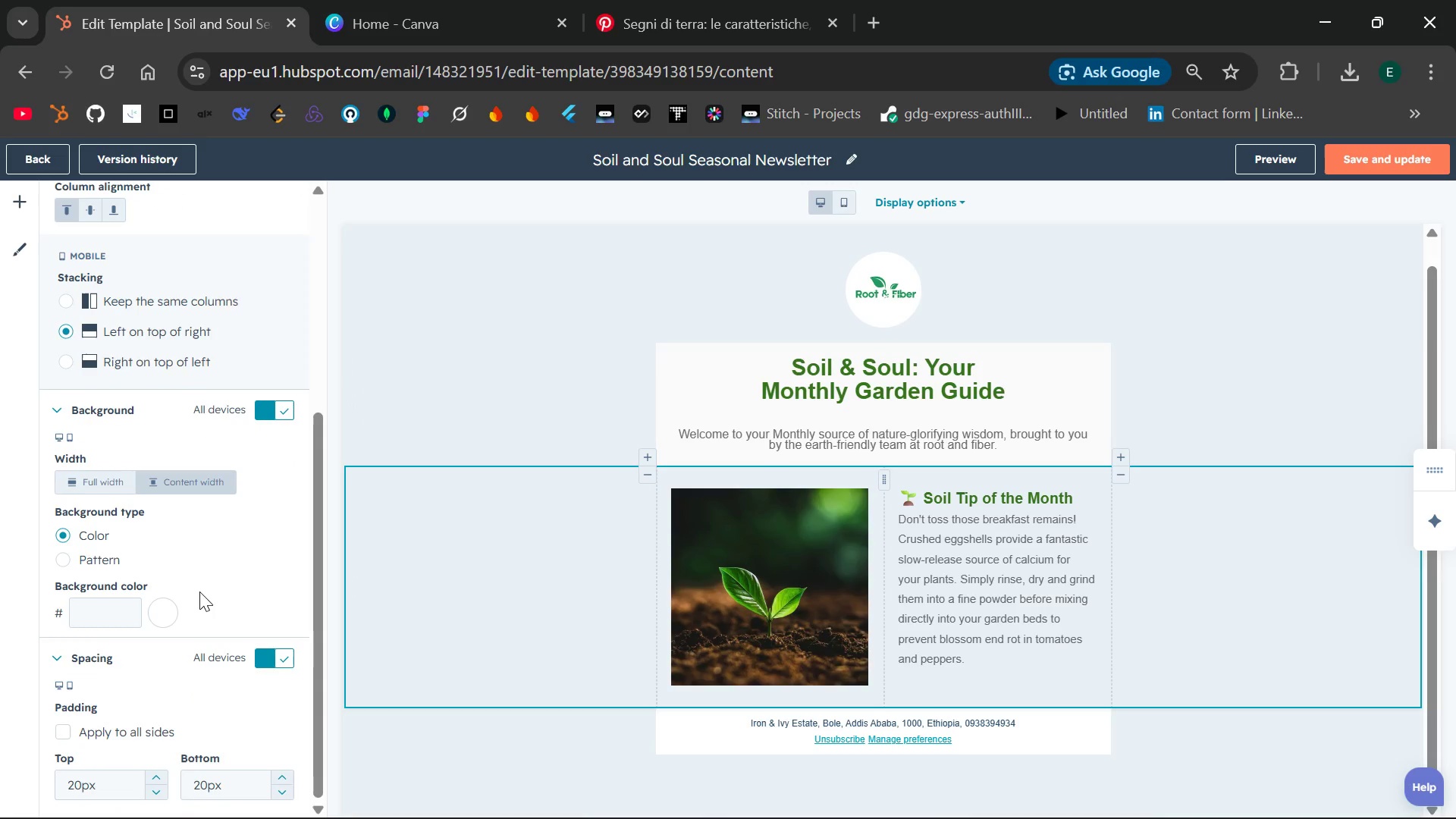 
left_click([60, 737])
 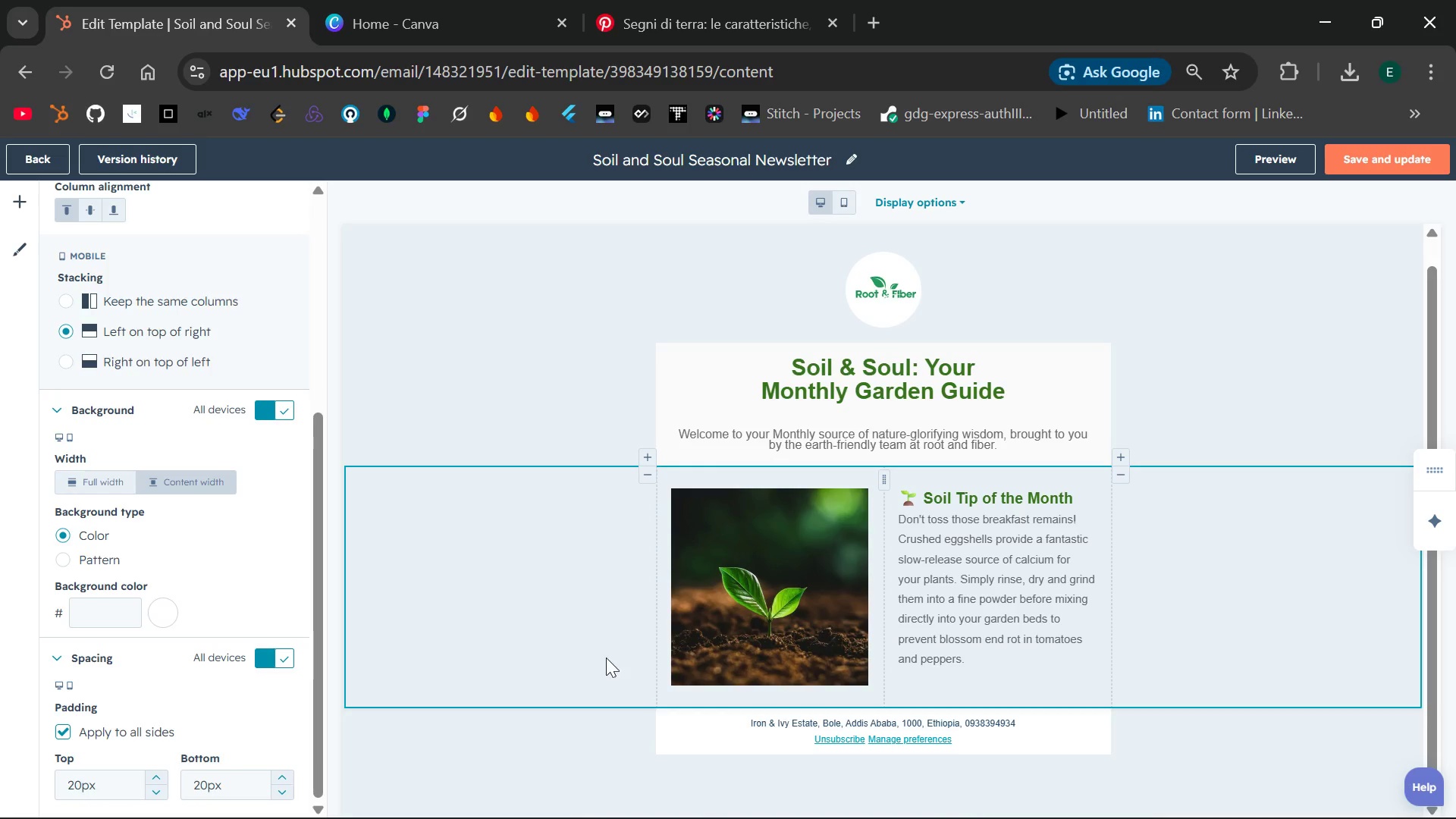 
left_click([592, 717])
 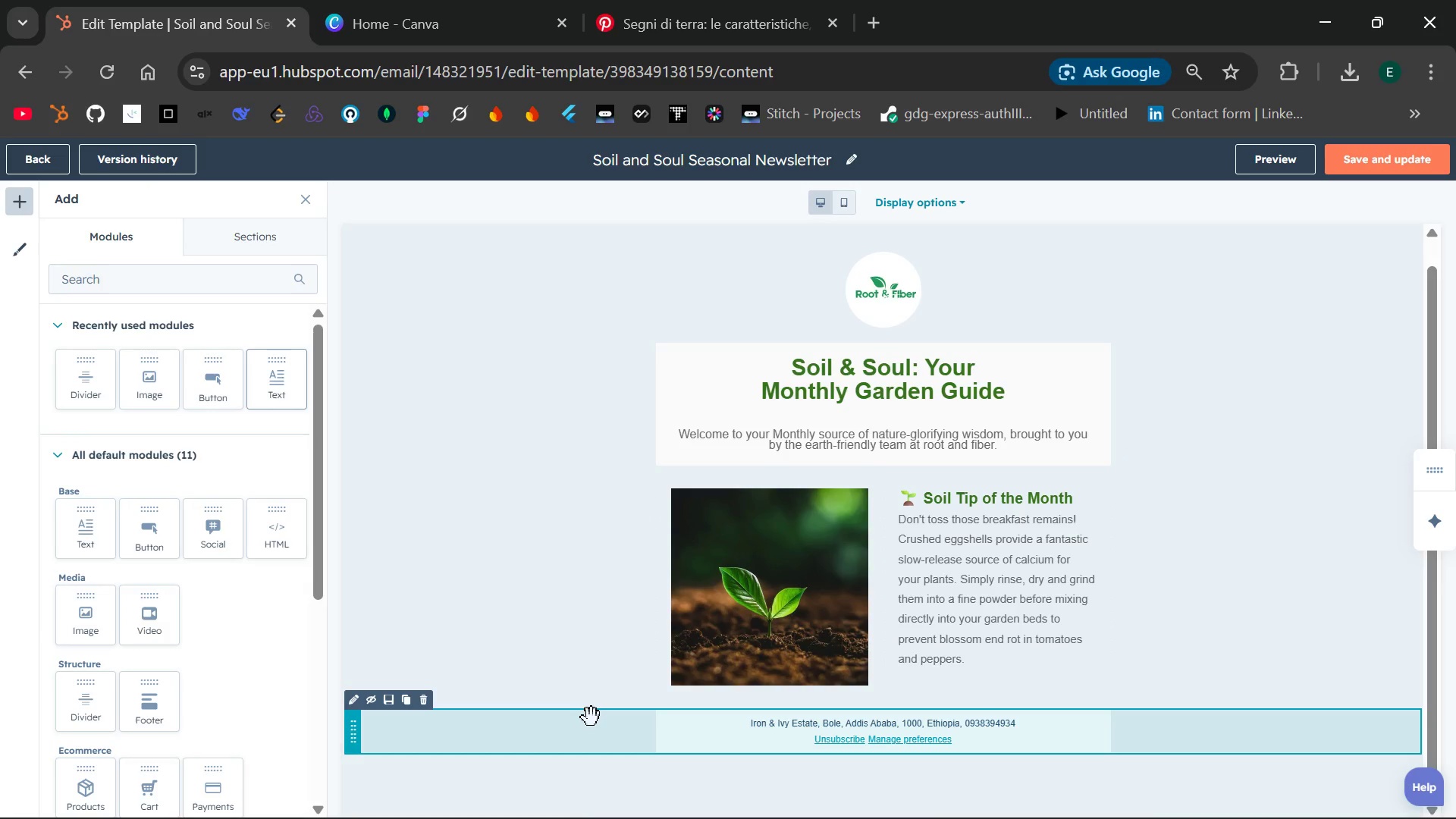 
wait(8.22)
 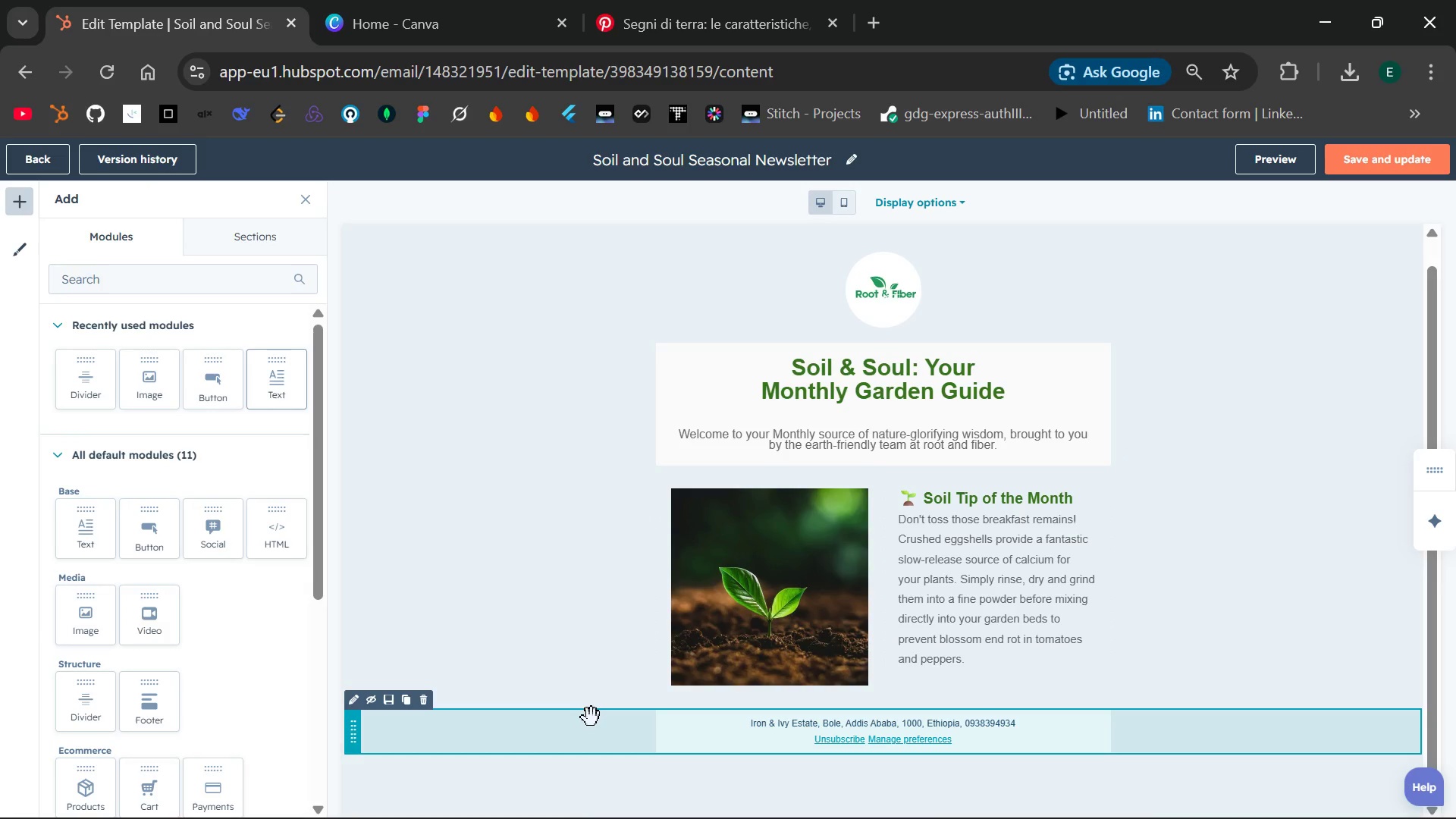 
left_click([607, 592])
 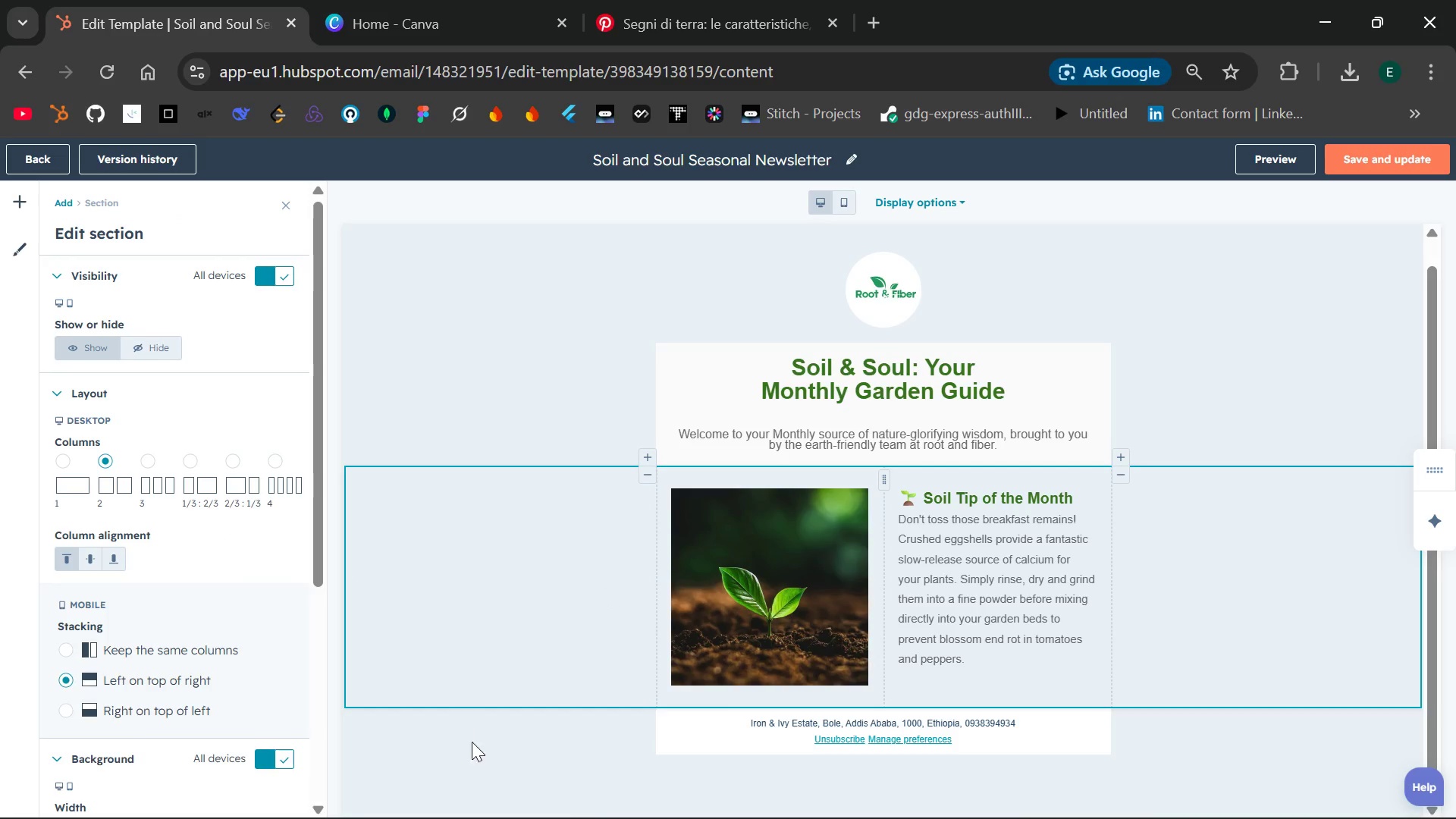 
left_click([481, 755])
 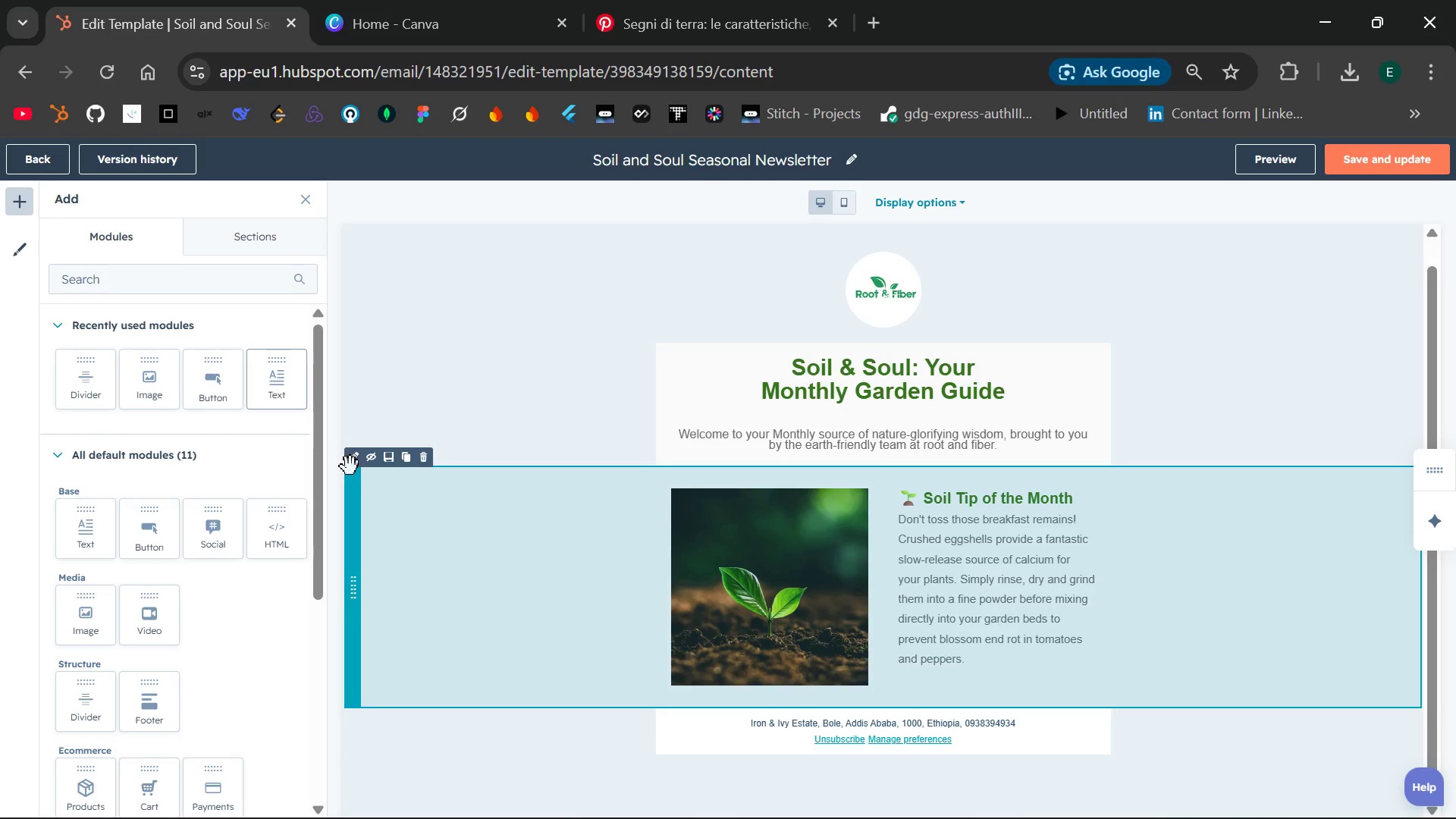 
left_click([353, 463])
 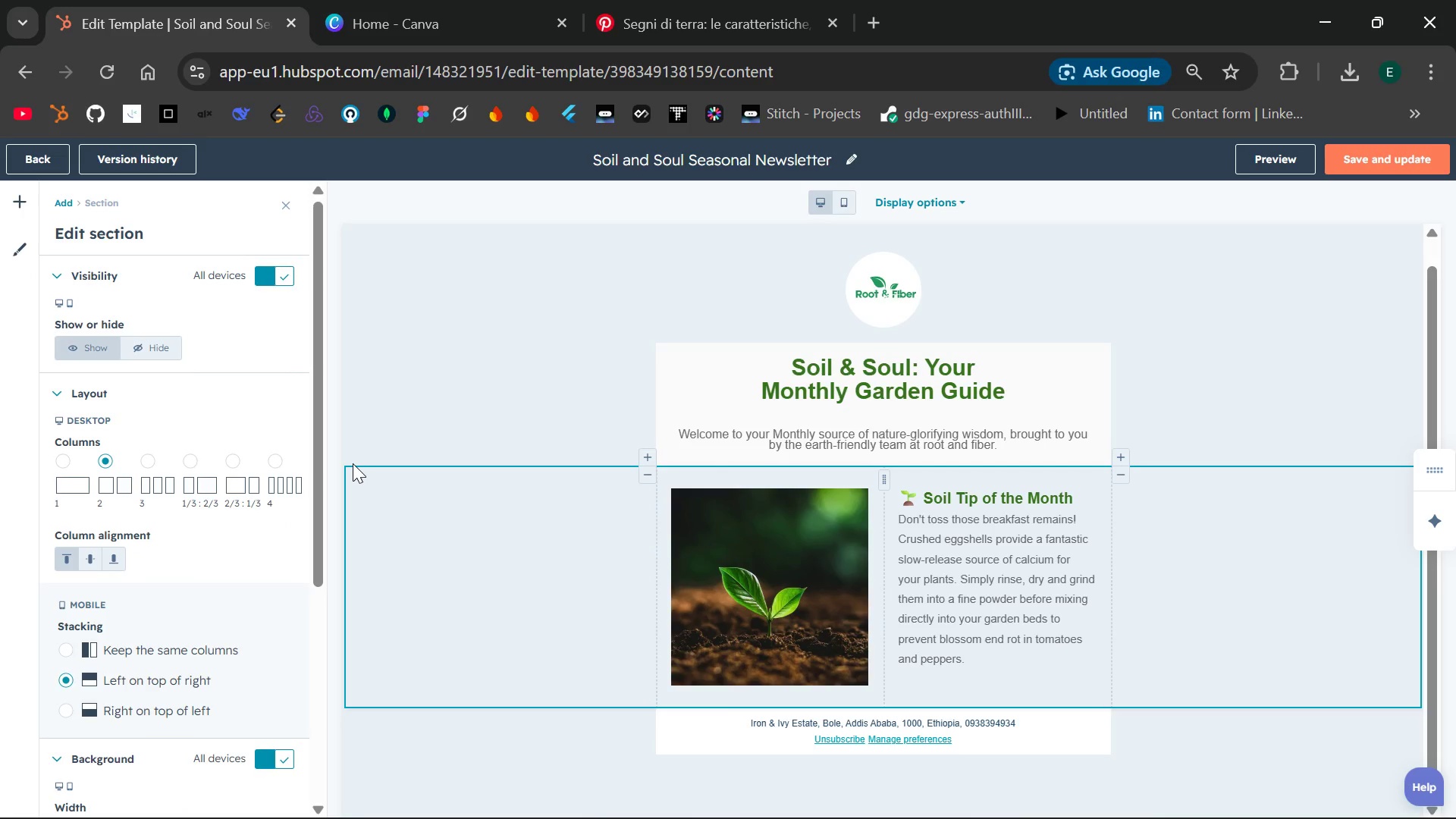 
wait(8.47)
 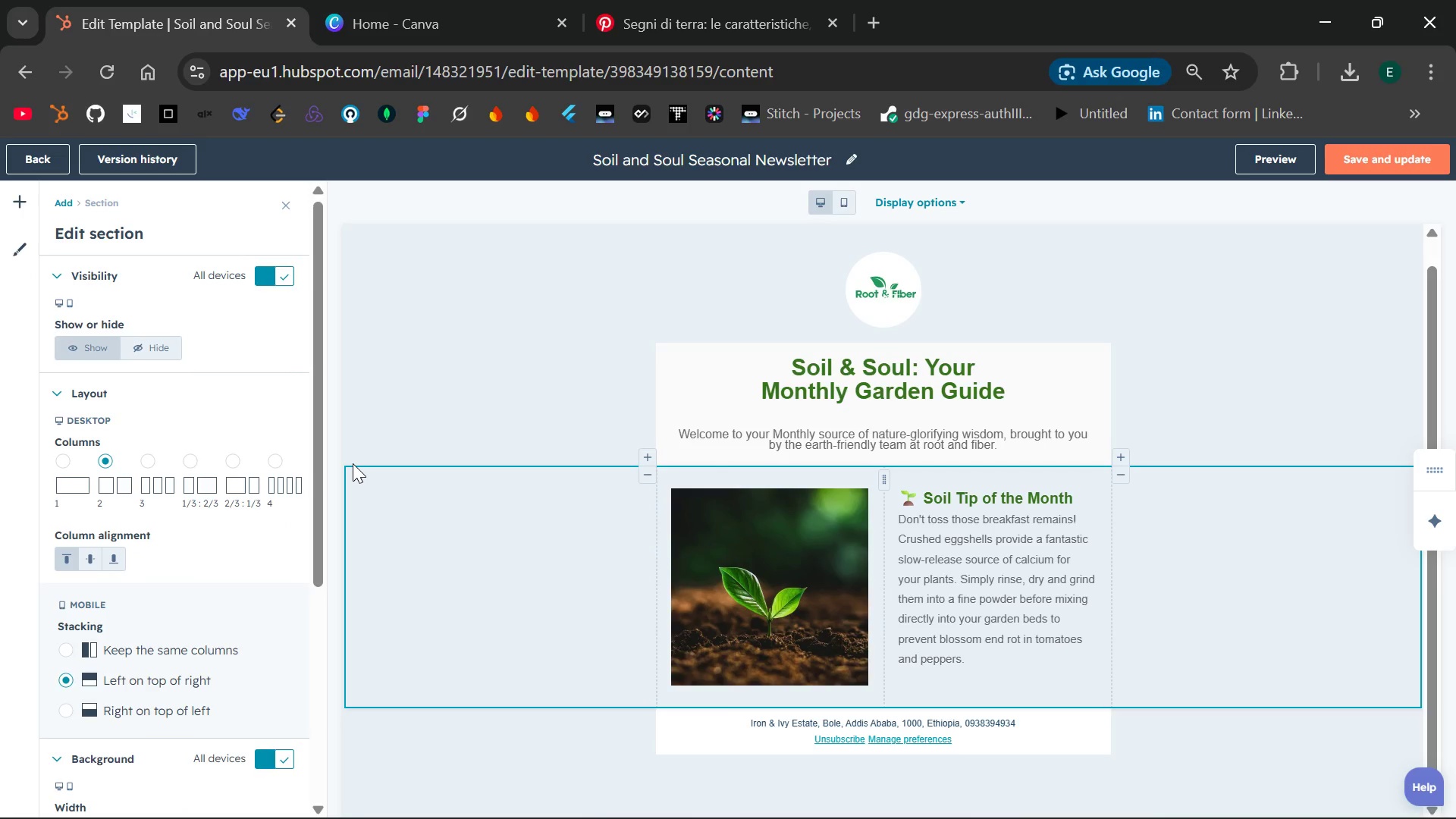 
left_click([166, 646])
 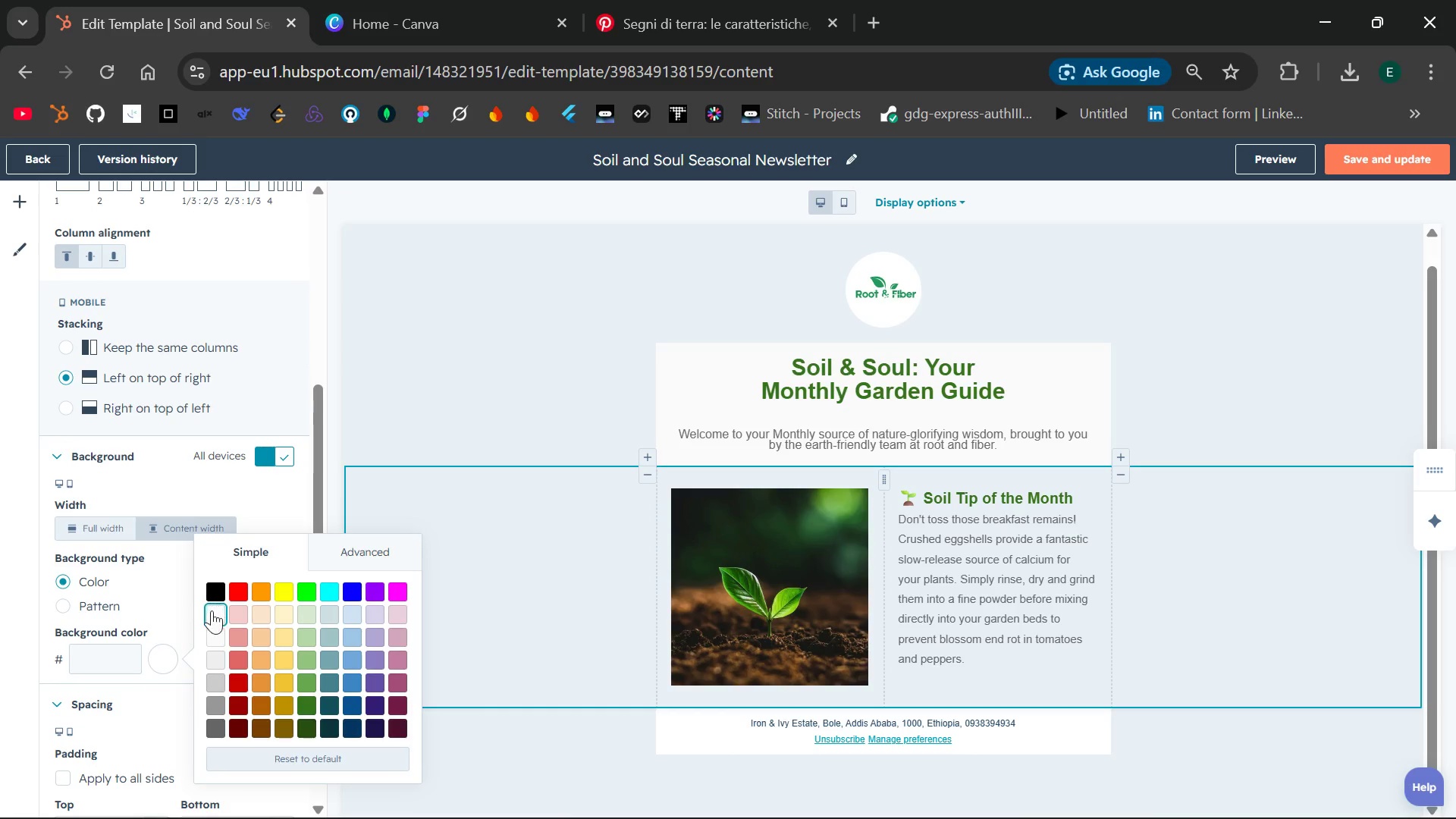 
left_click([212, 617])
 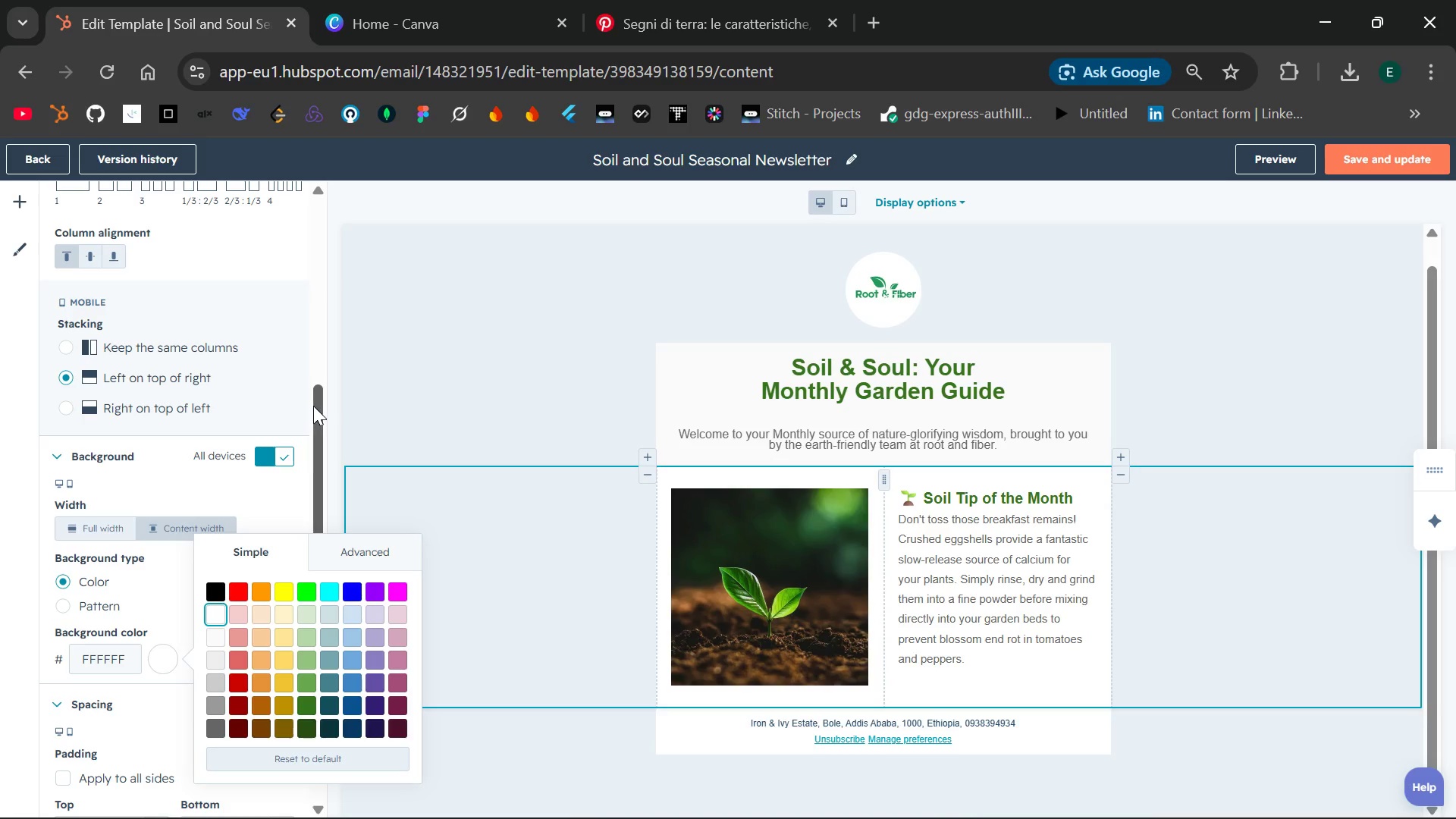 
left_click([317, 388])
 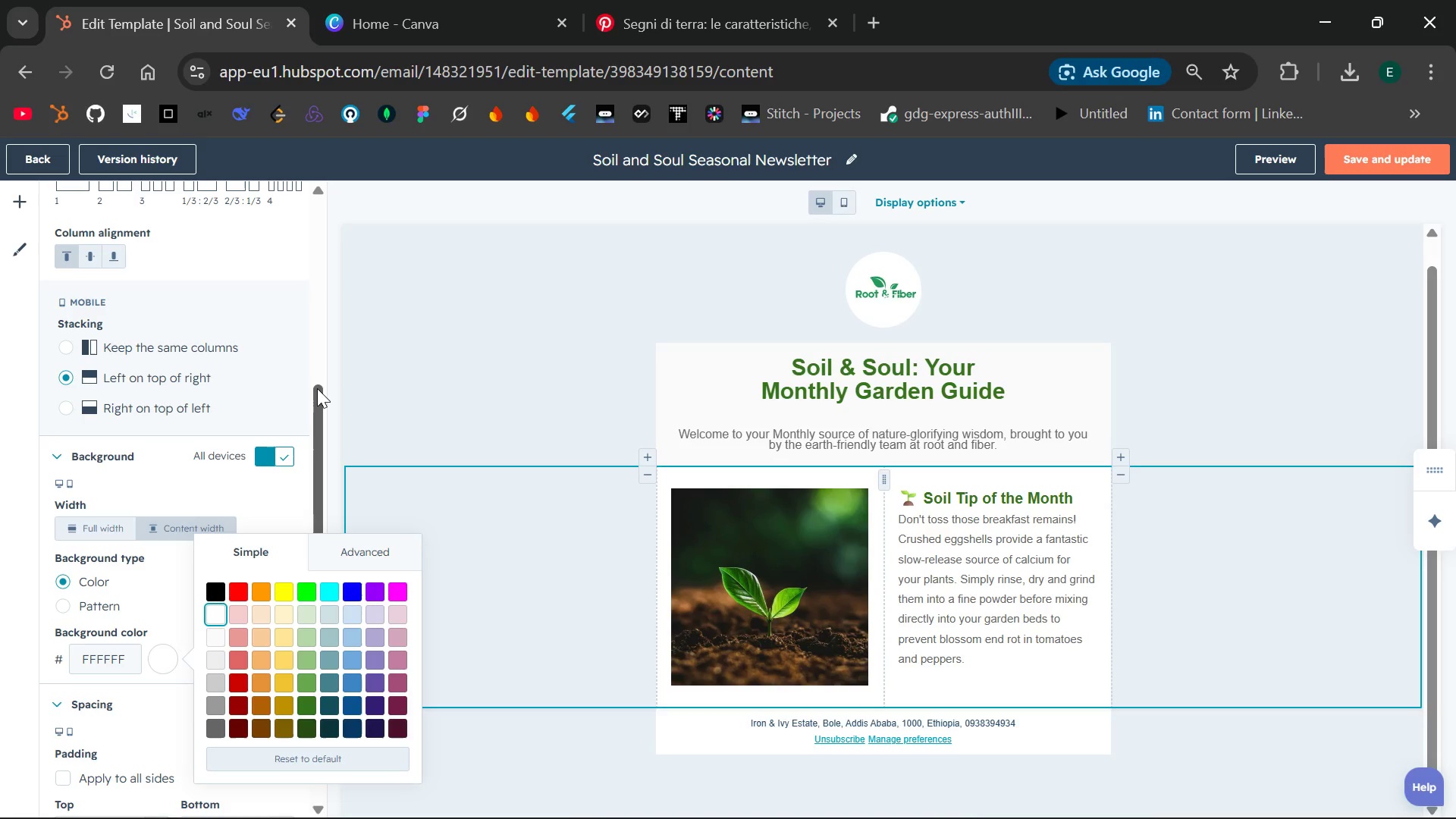 
left_click([317, 388])
 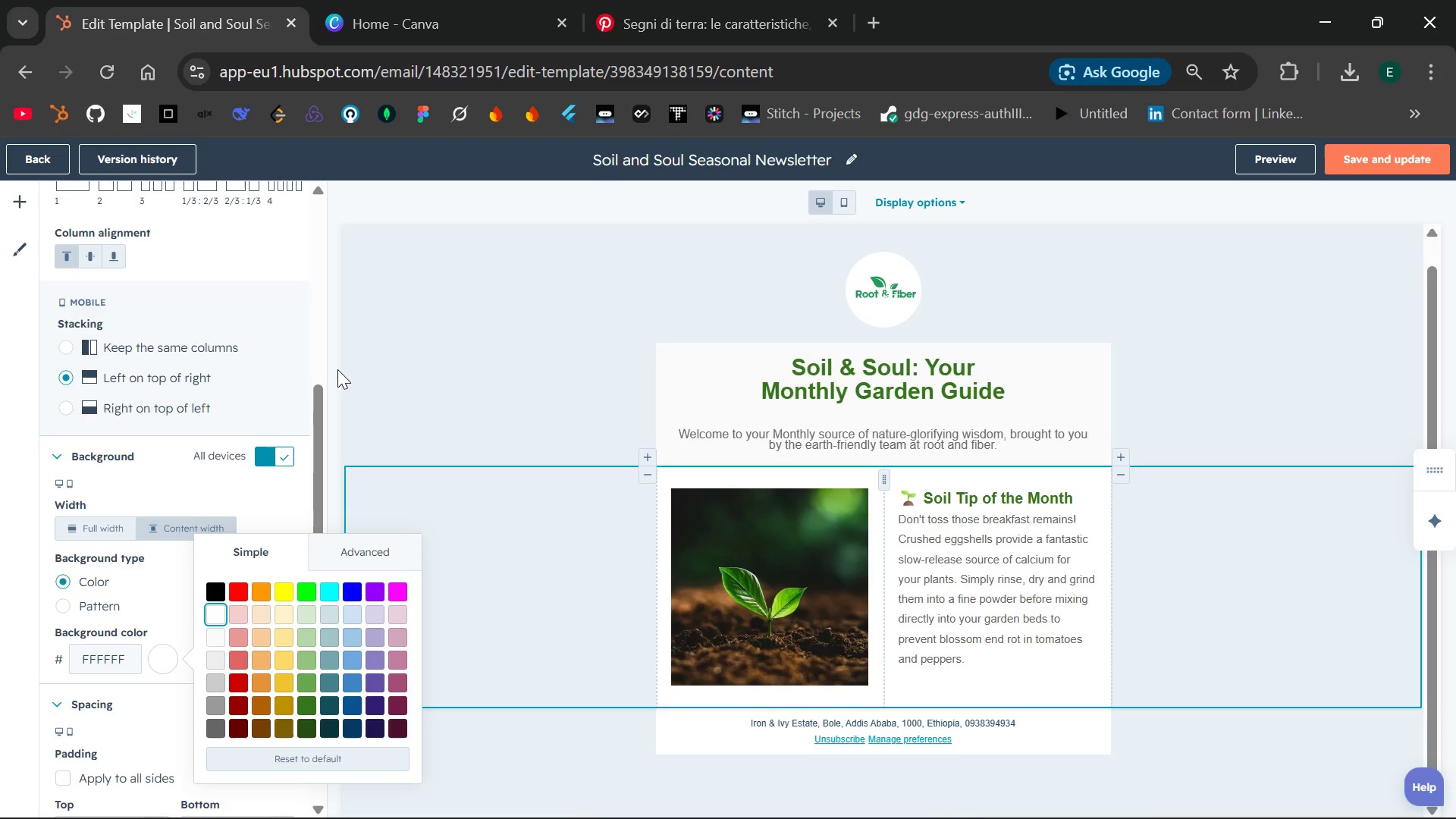 
left_click([337, 369])
 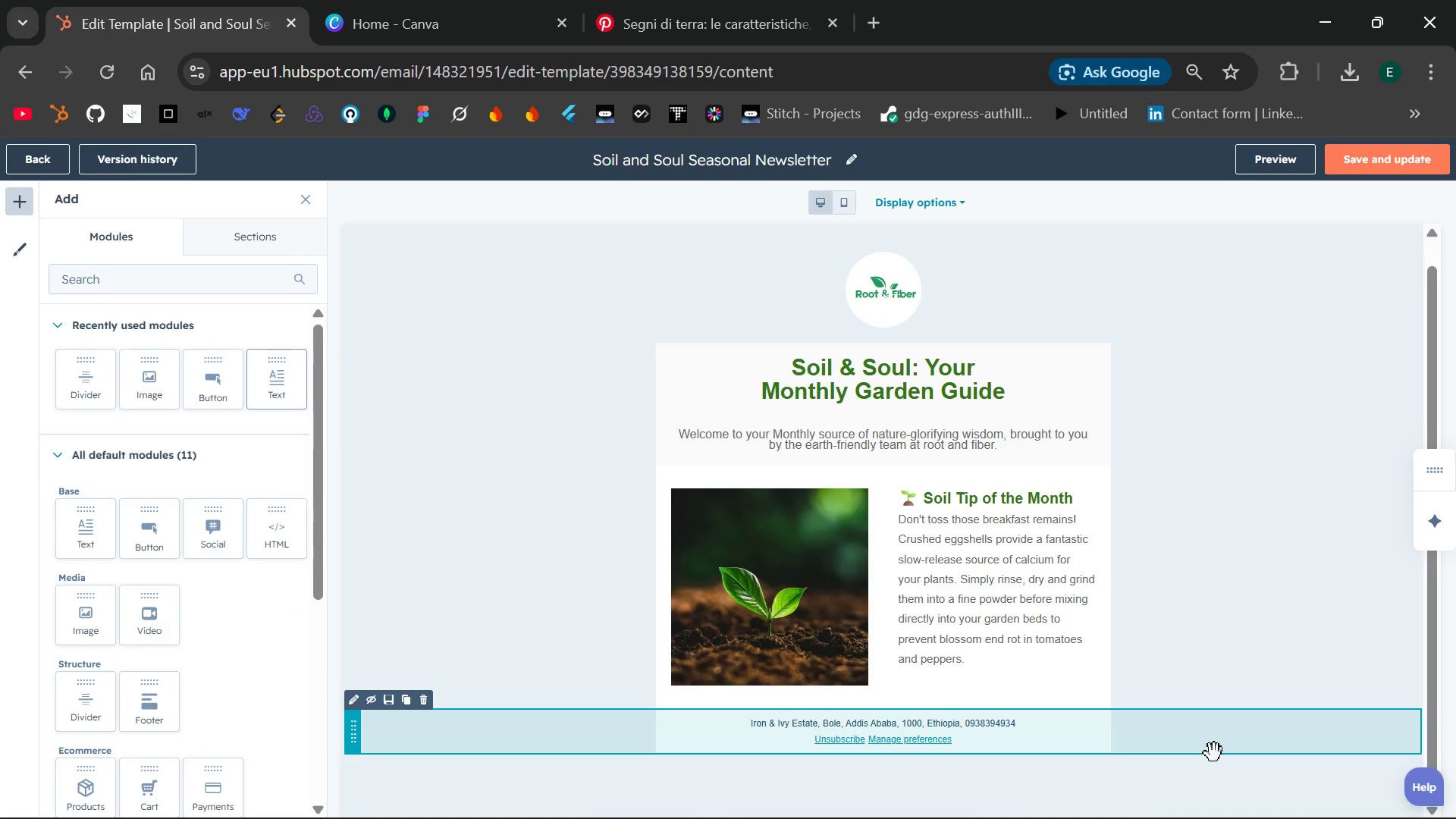 
wait(12.28)
 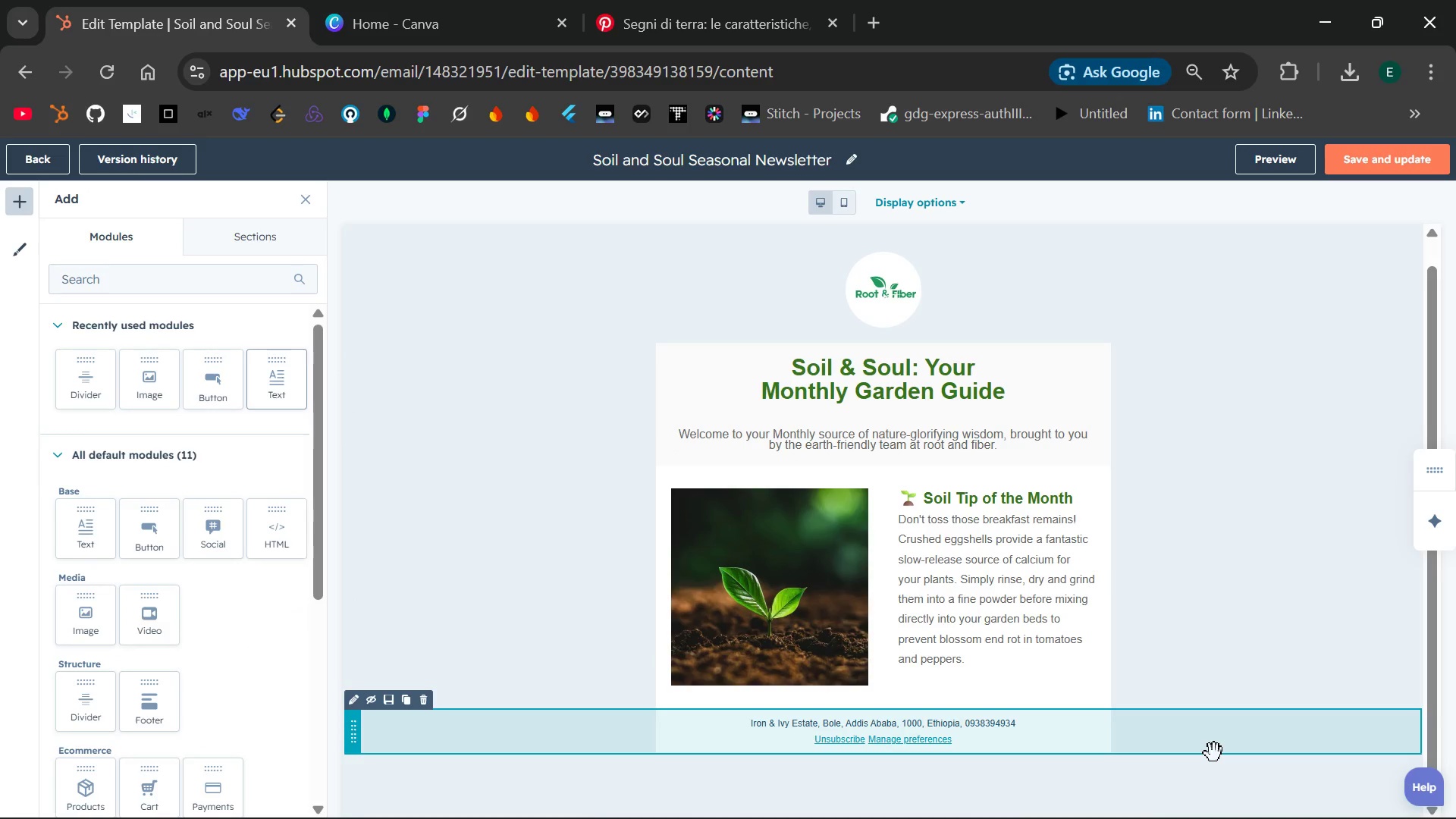 
left_click_drag(start_coordinate=[843, 727], to_coordinate=[848, 792])
 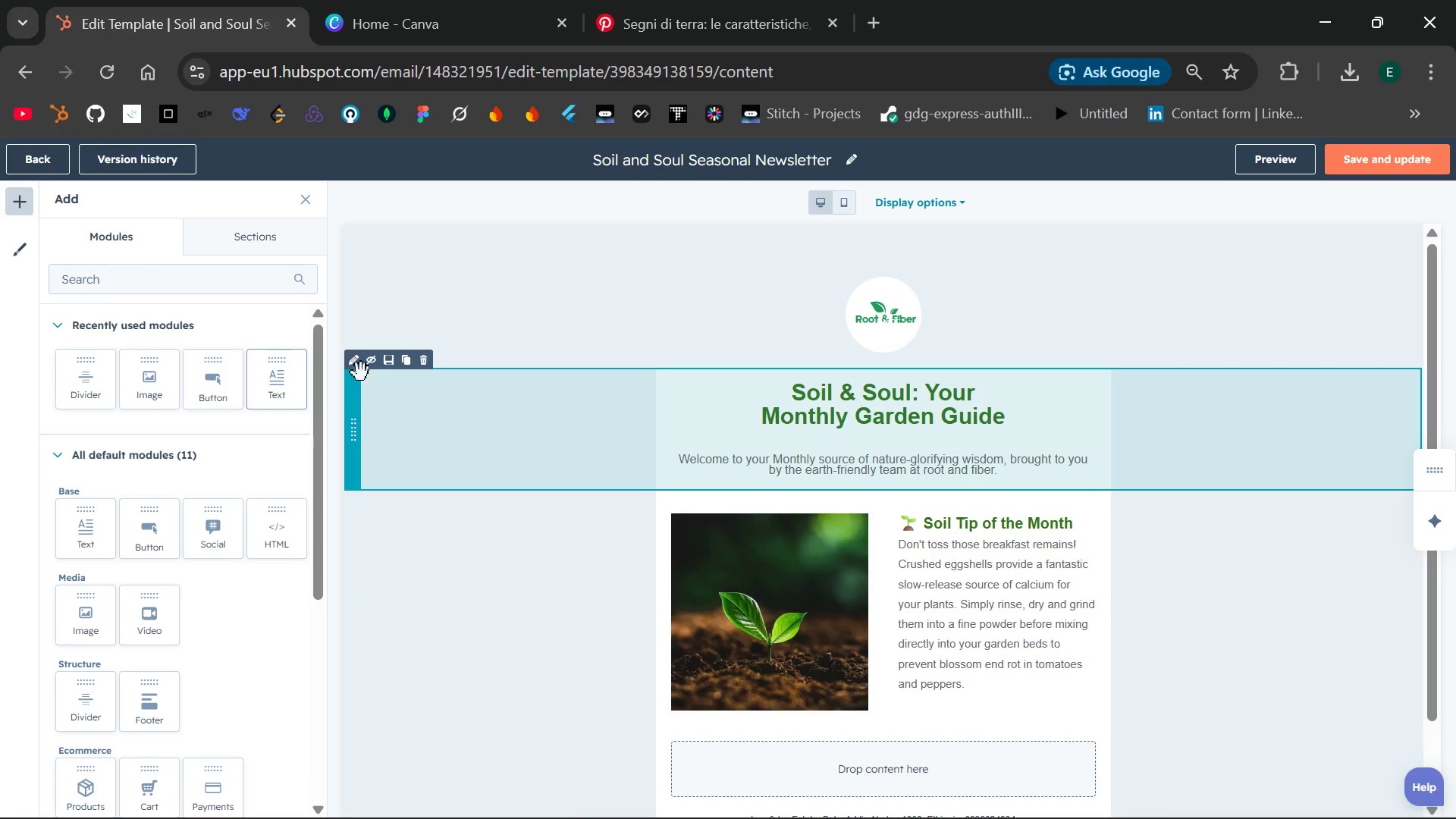 
wait(20.86)
 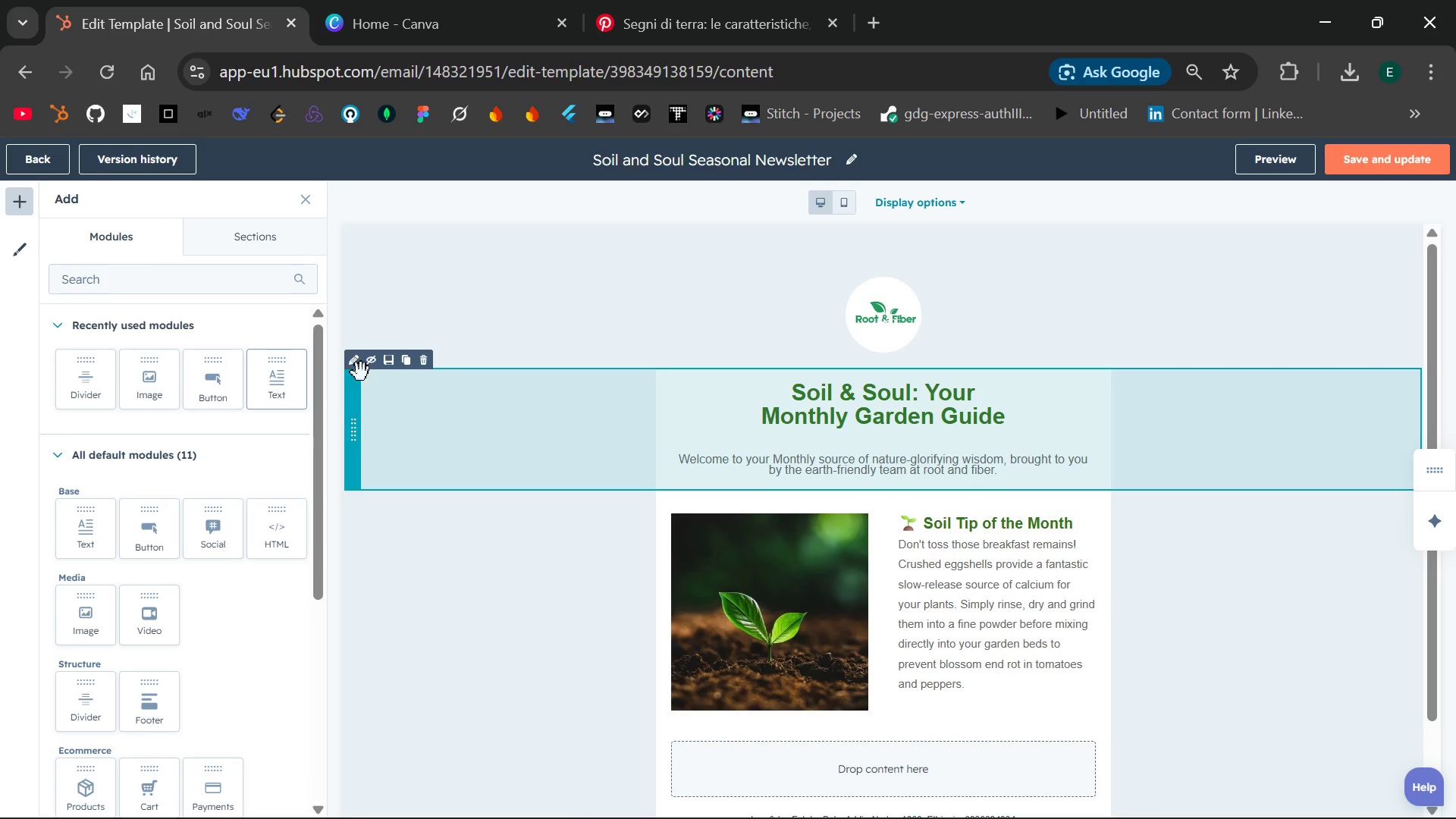 
left_click([355, 366])
 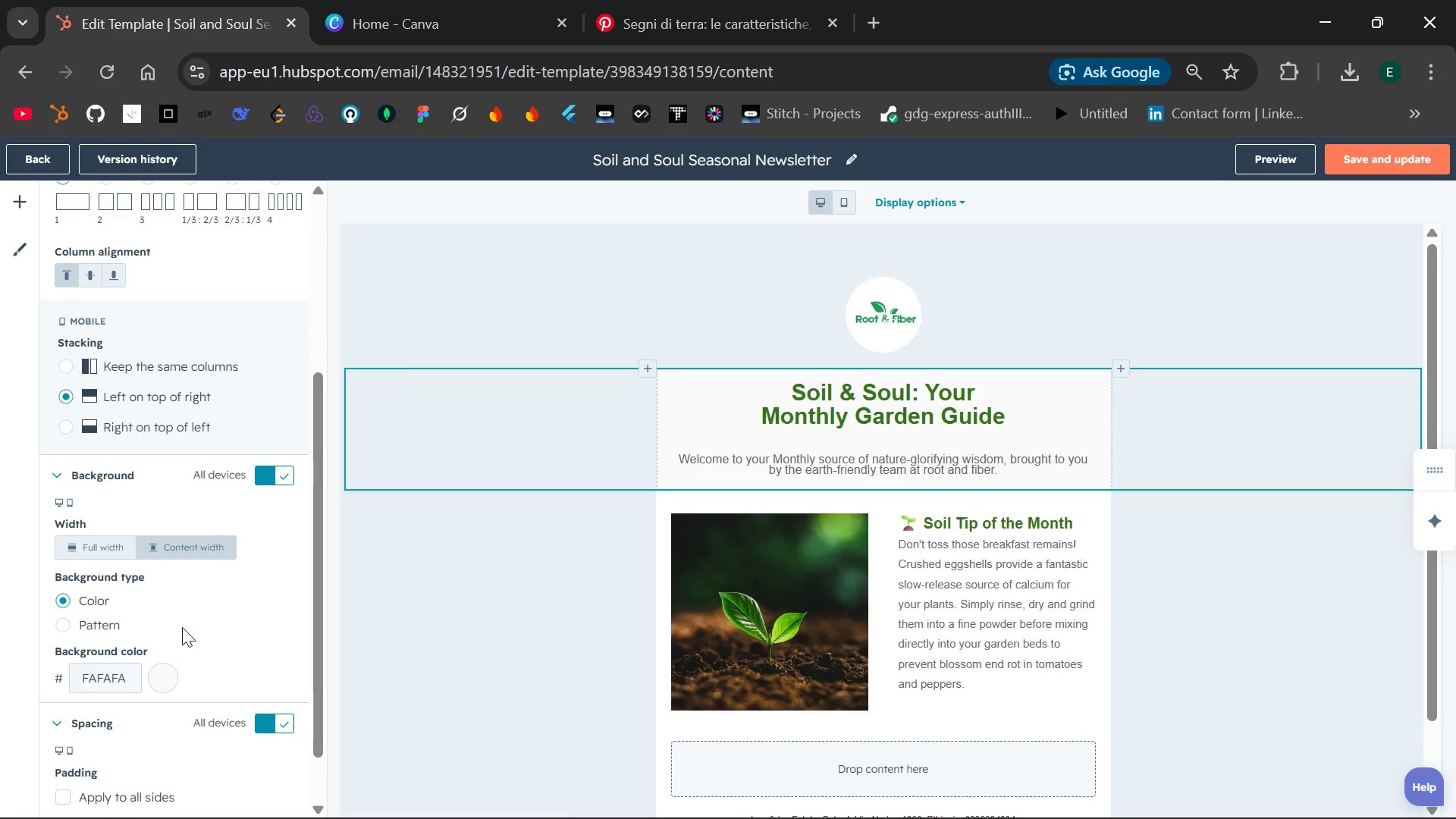 
left_click([161, 683])
 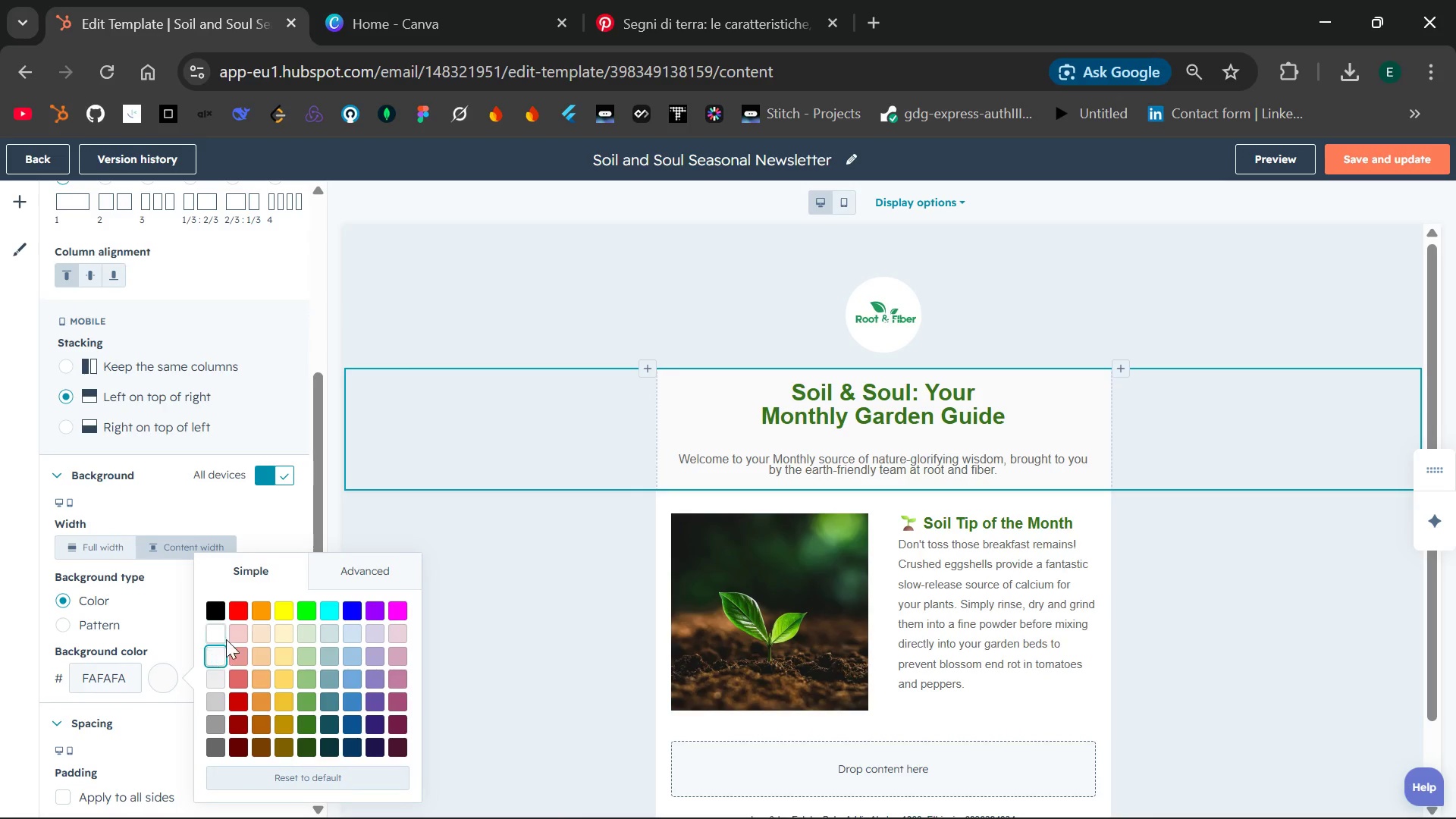 
left_click([238, 629])
 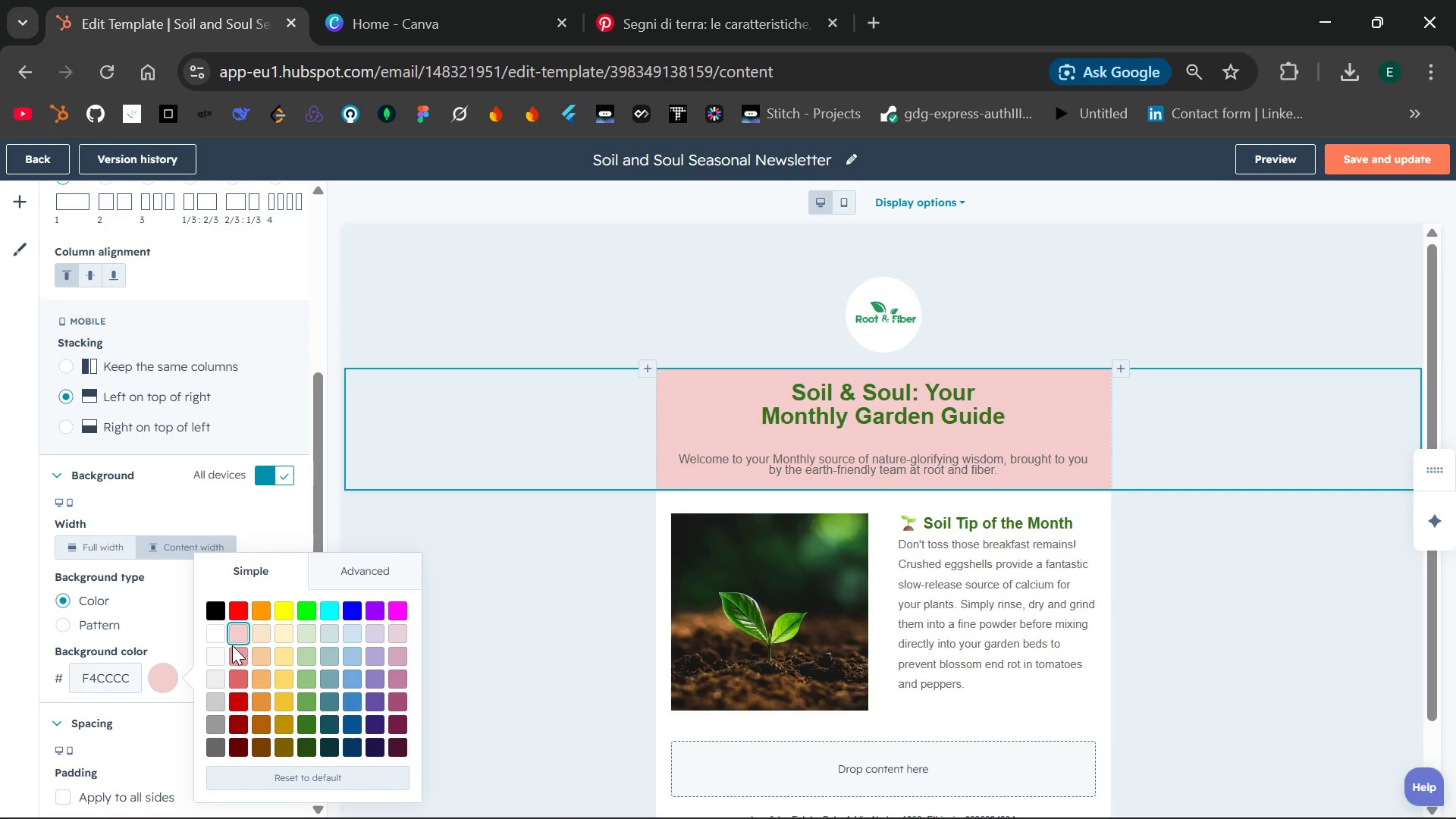 
left_click([216, 654])
 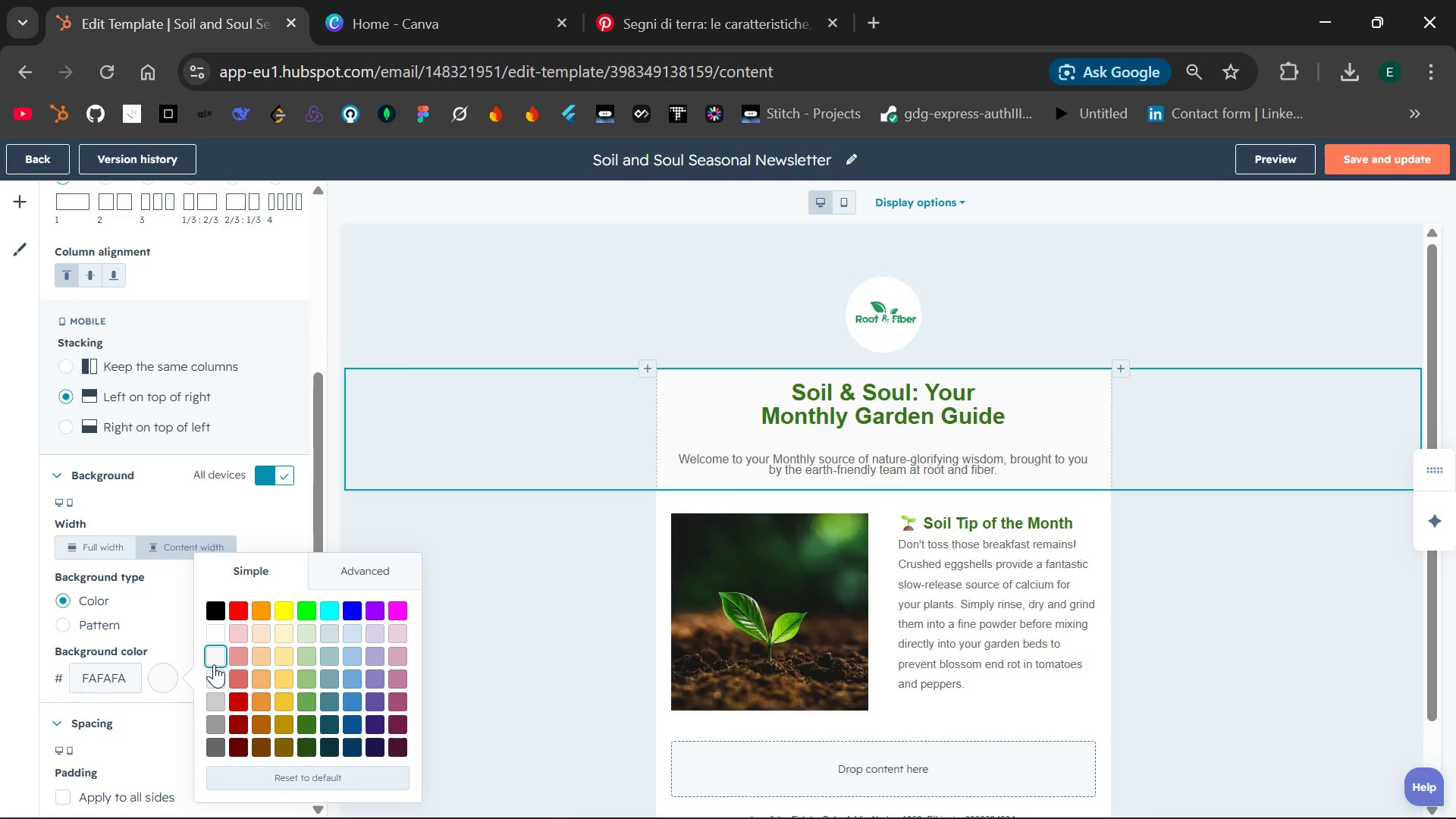 
left_click([214, 668])
 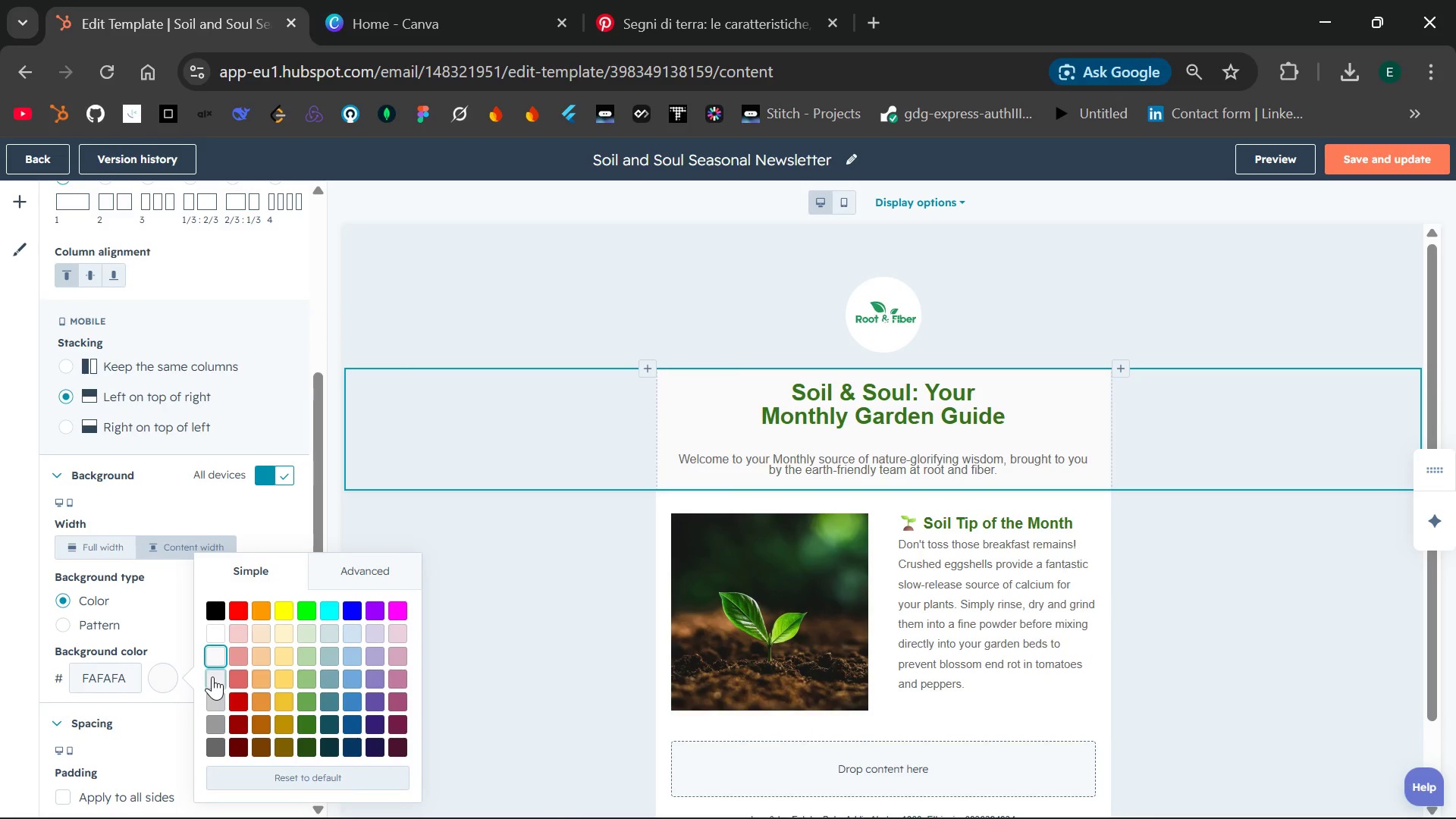 
left_click([212, 676])
 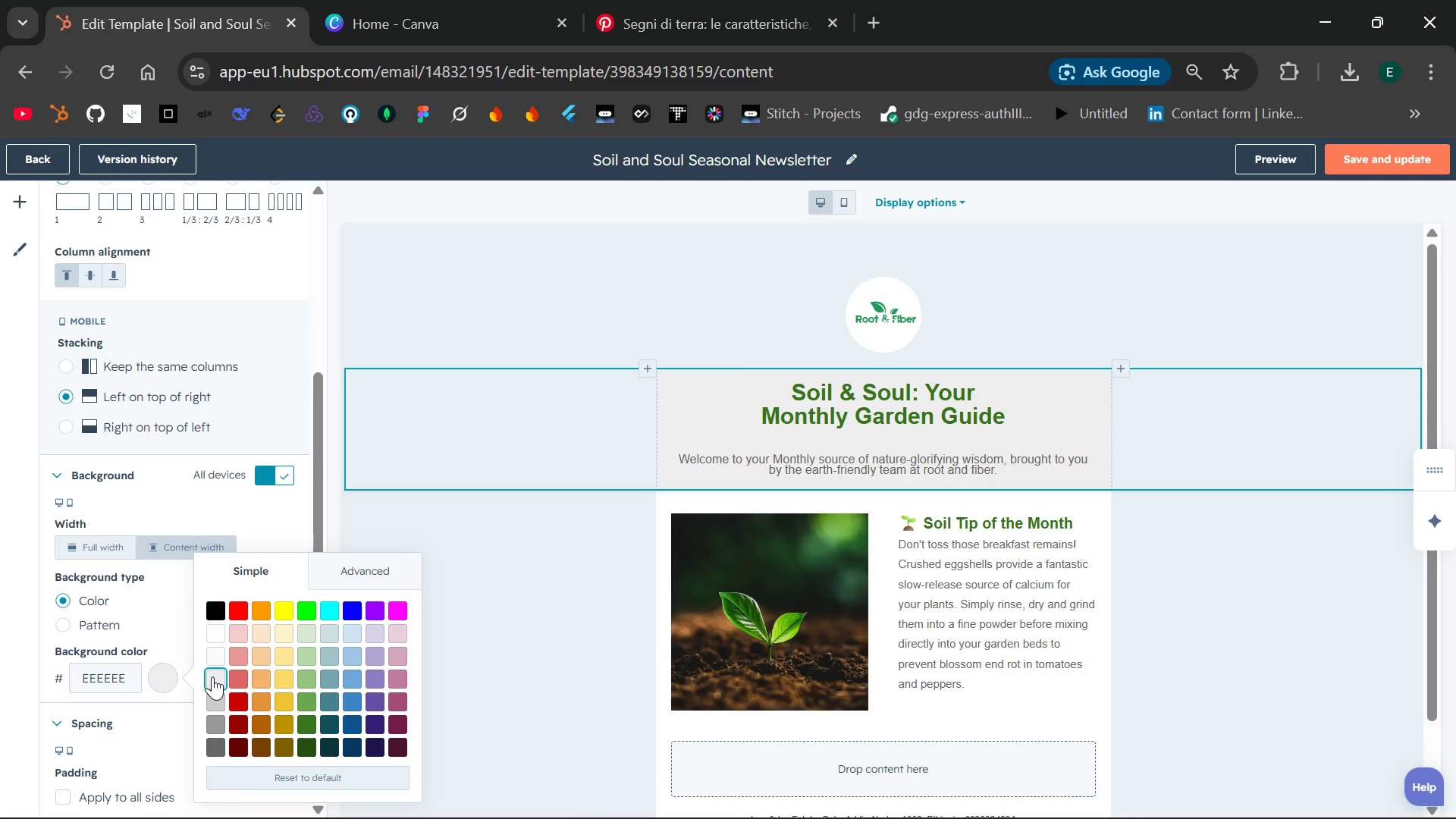 
wait(22.75)
 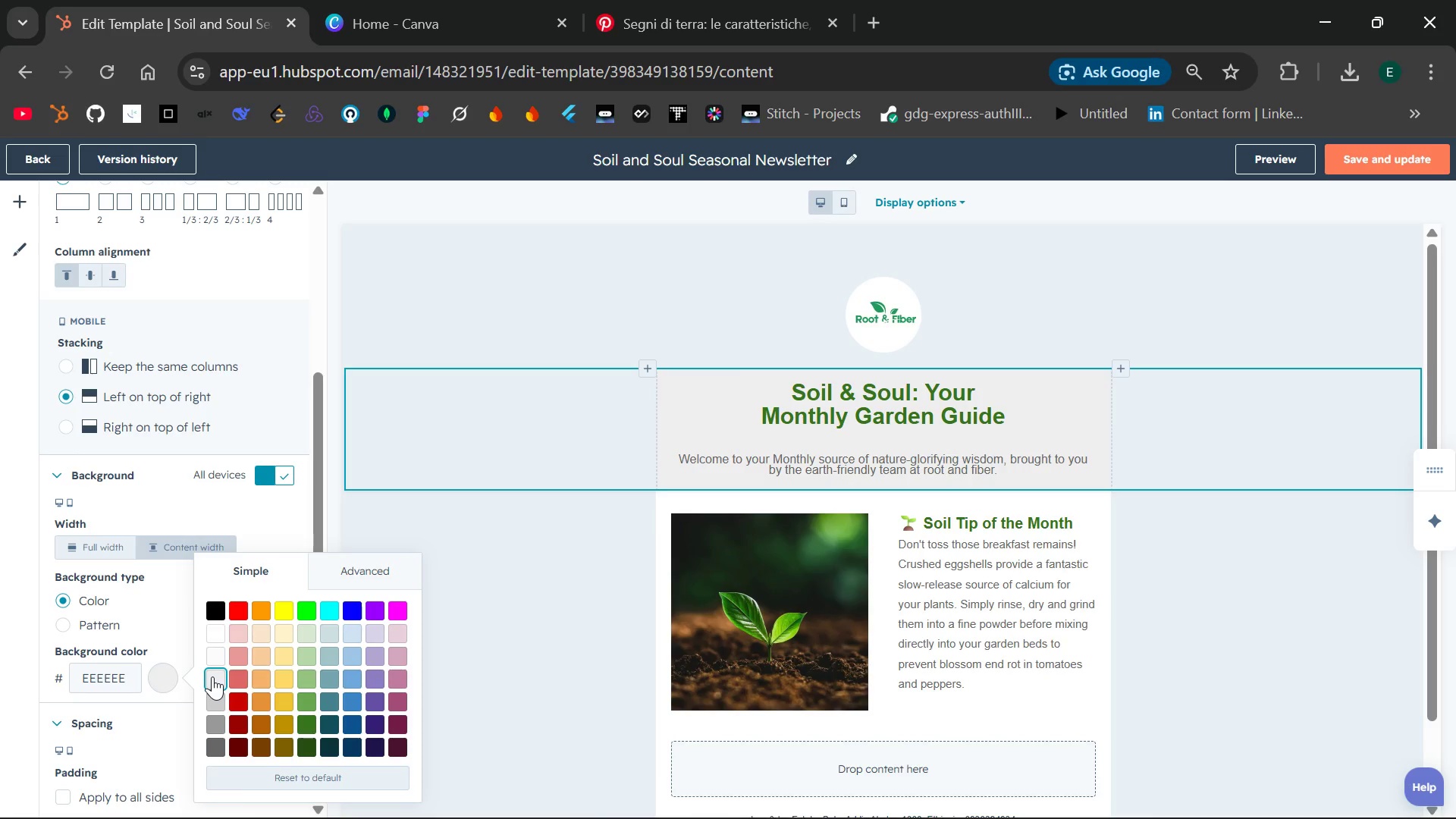 
left_click([216, 652])
 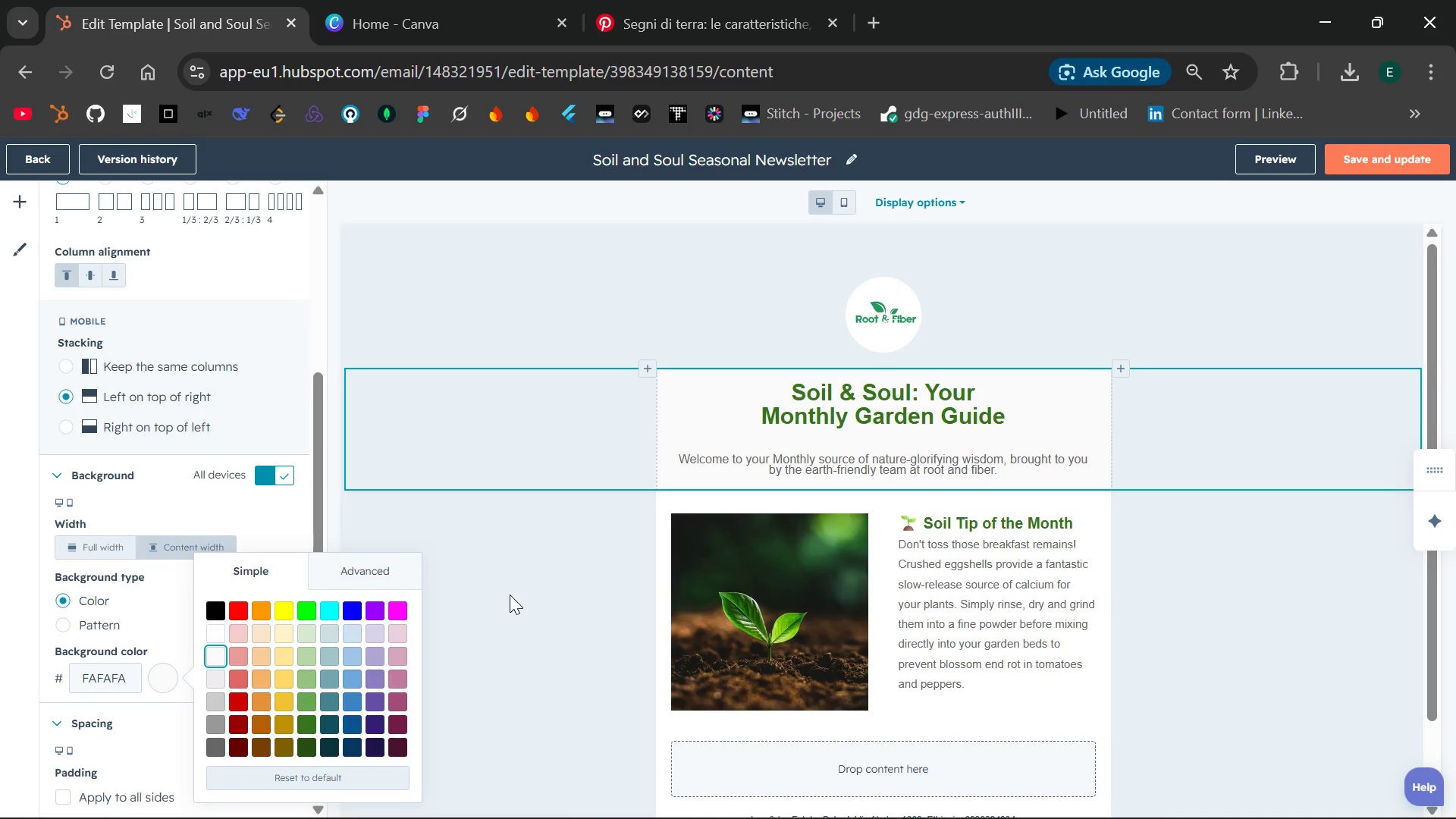 
left_click([510, 595])
 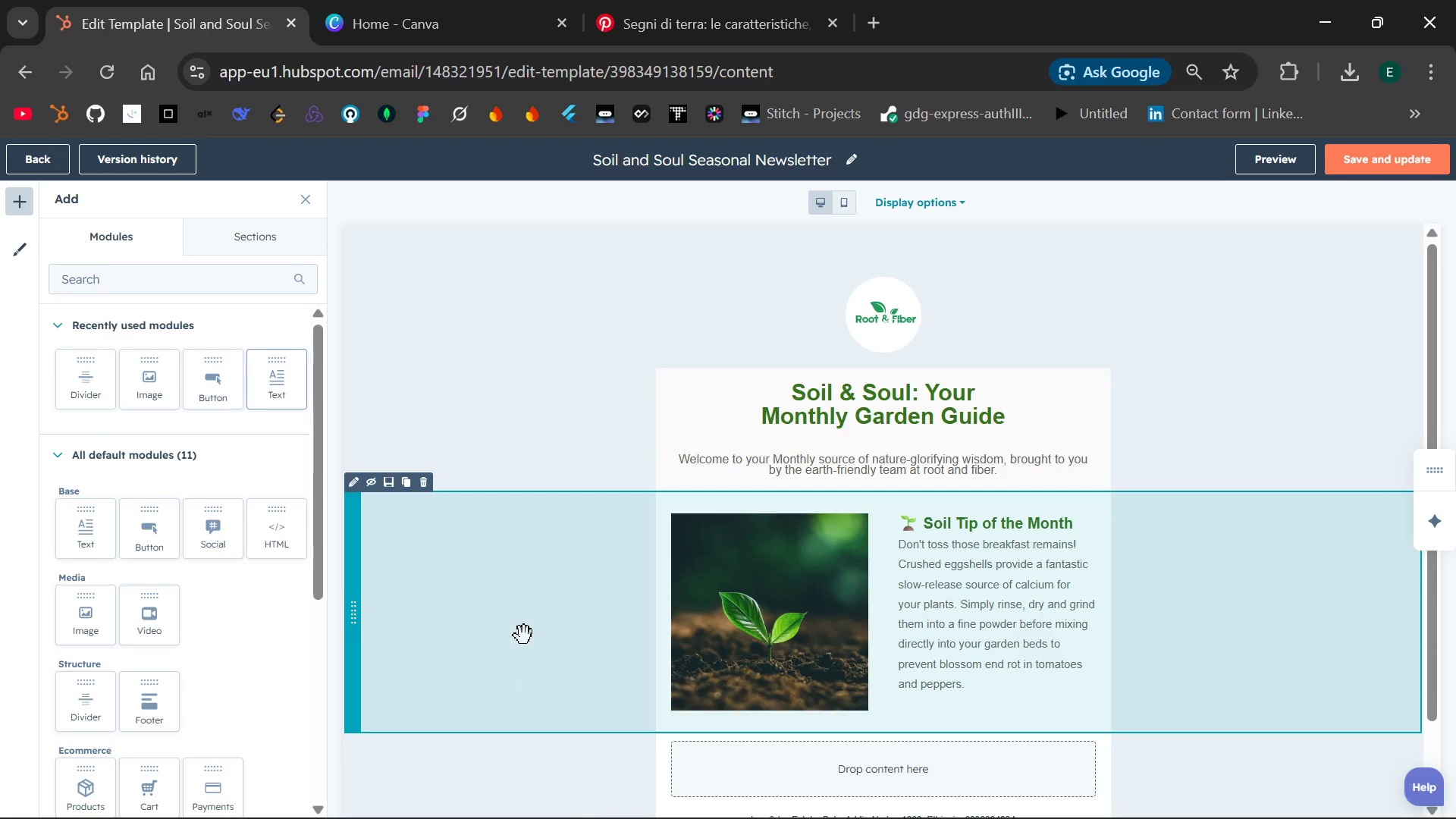 
wait(6.64)
 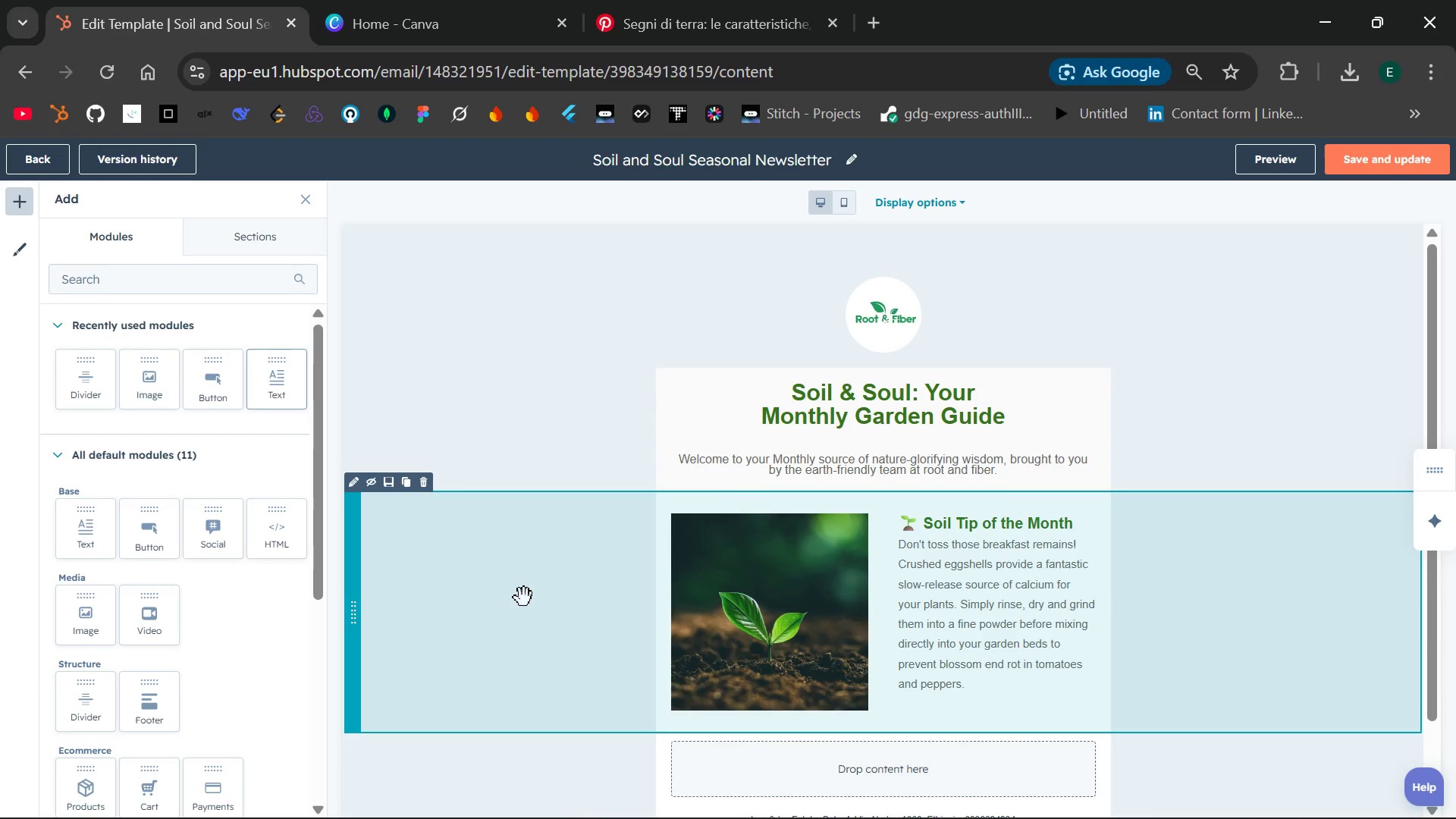 
left_click([756, 688])
 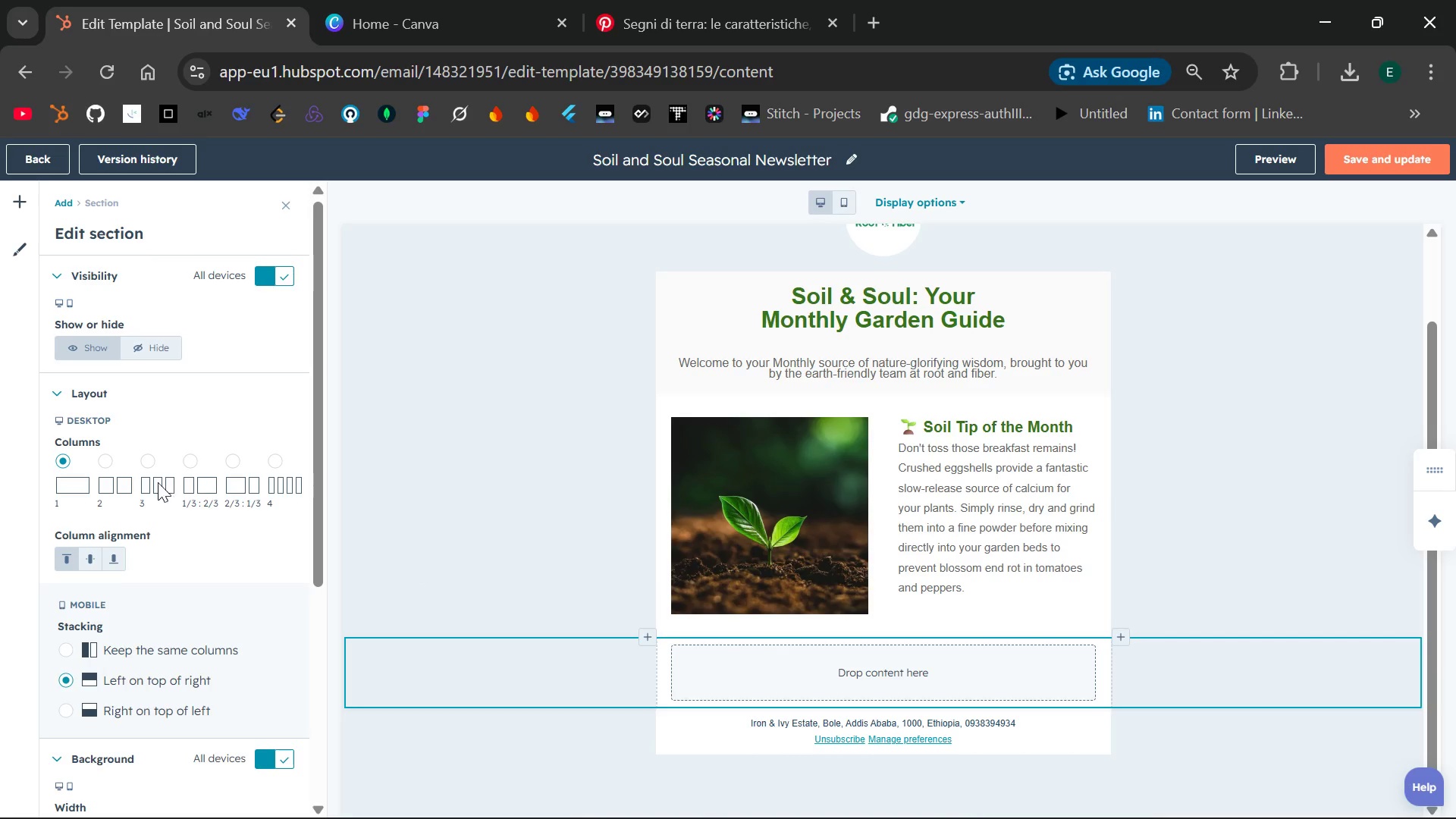 
left_click([150, 457])
 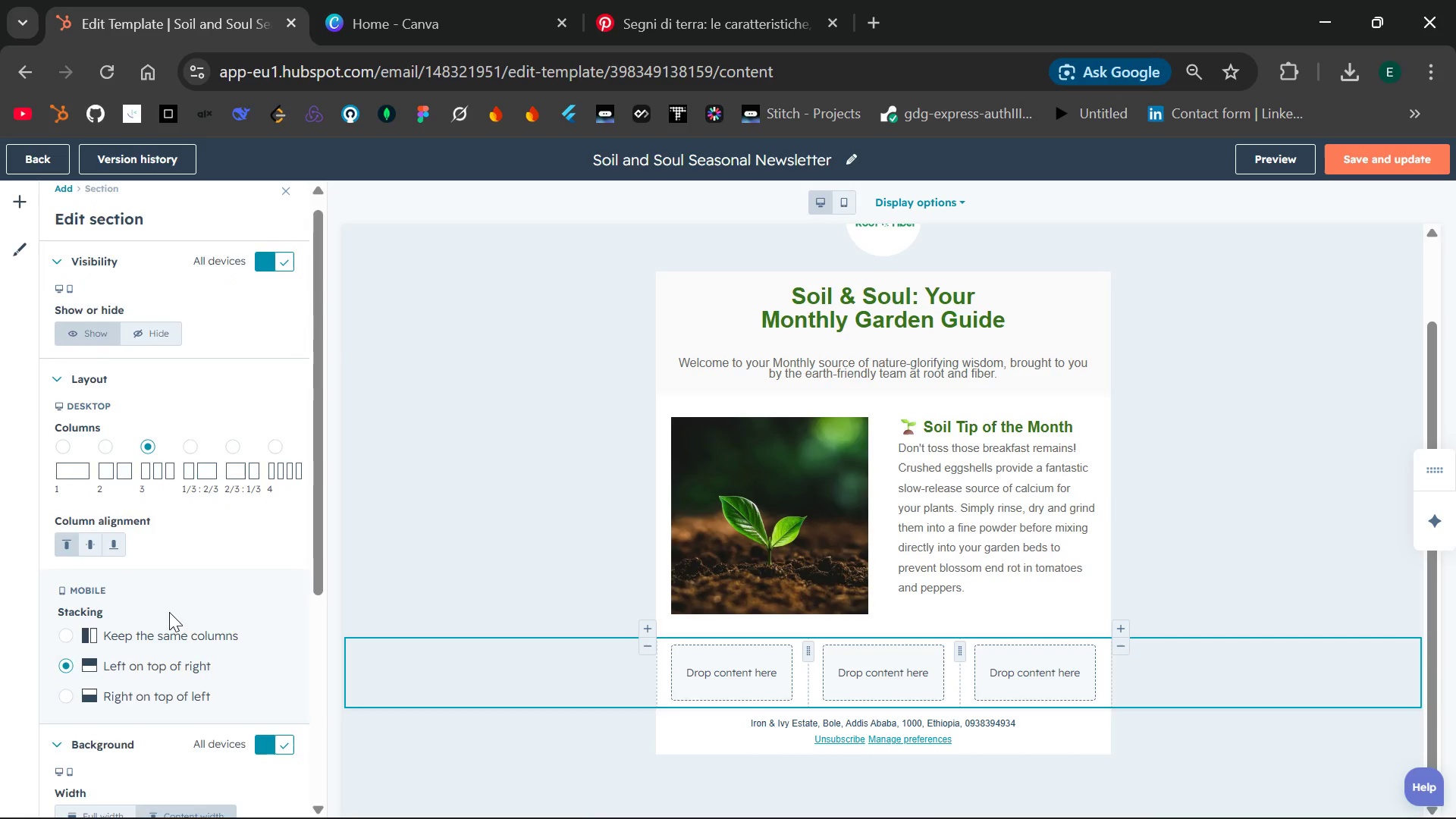 
wait(5.03)
 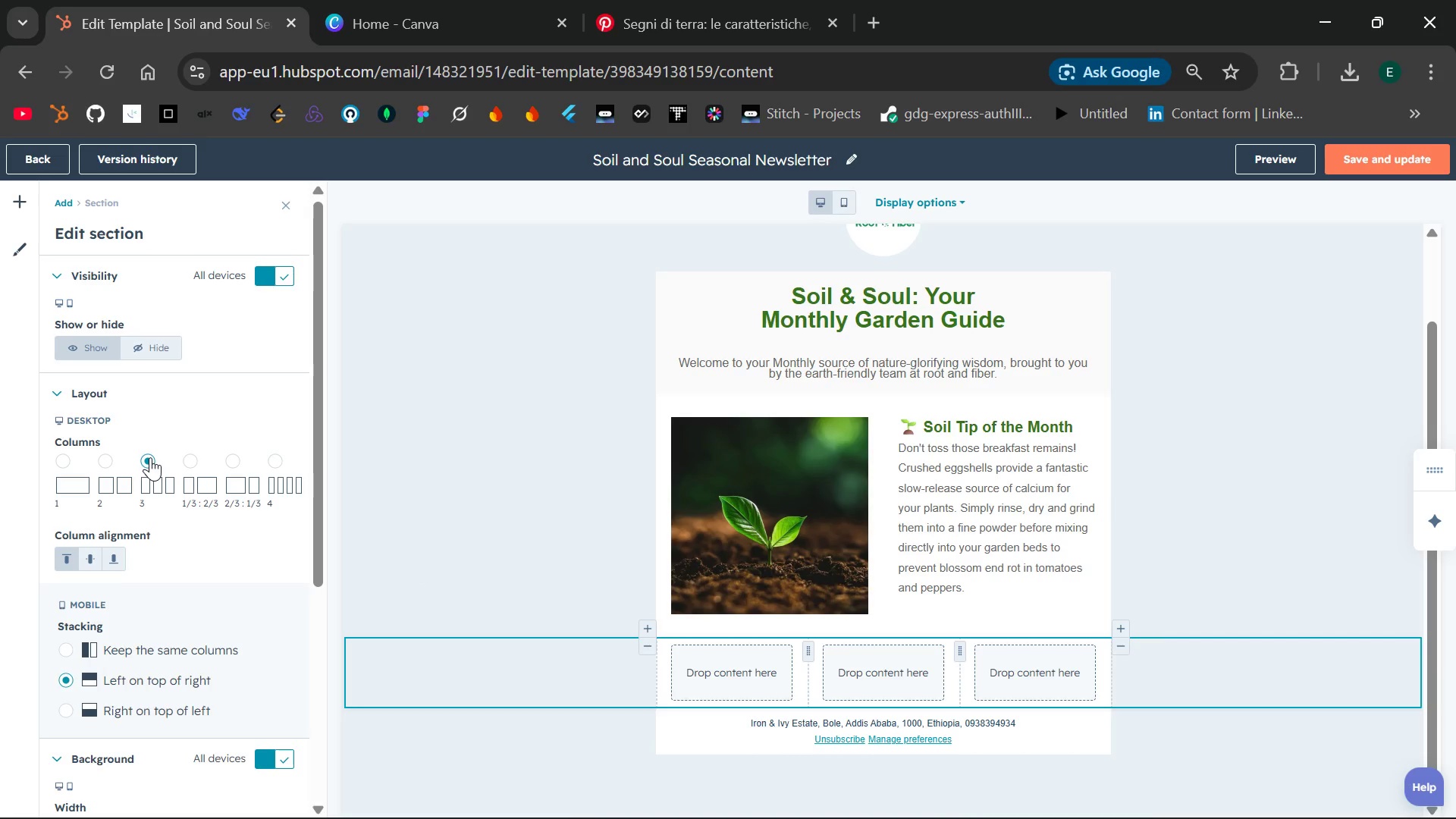 
left_click([153, 614])
 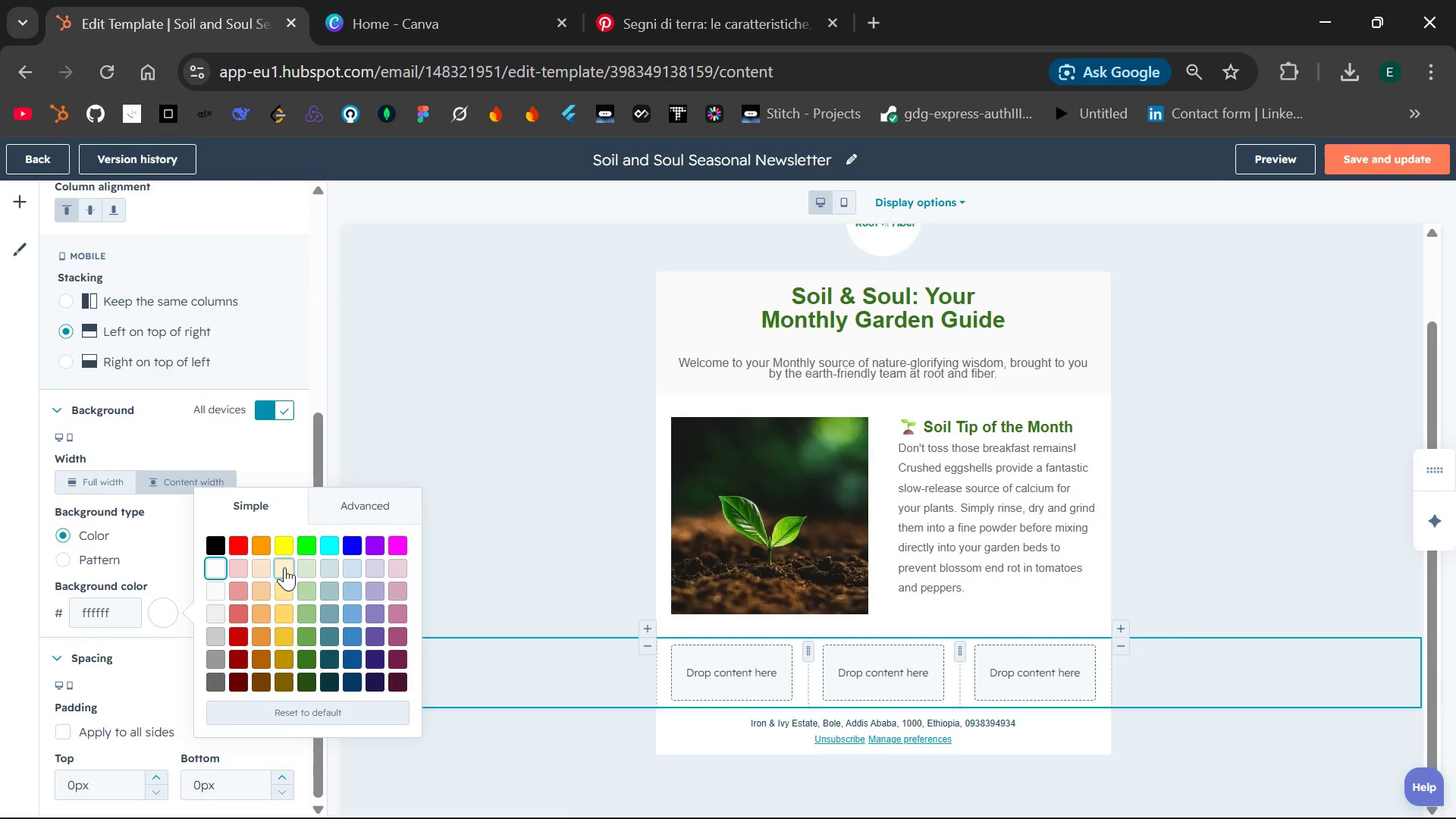 
left_click([305, 572])
 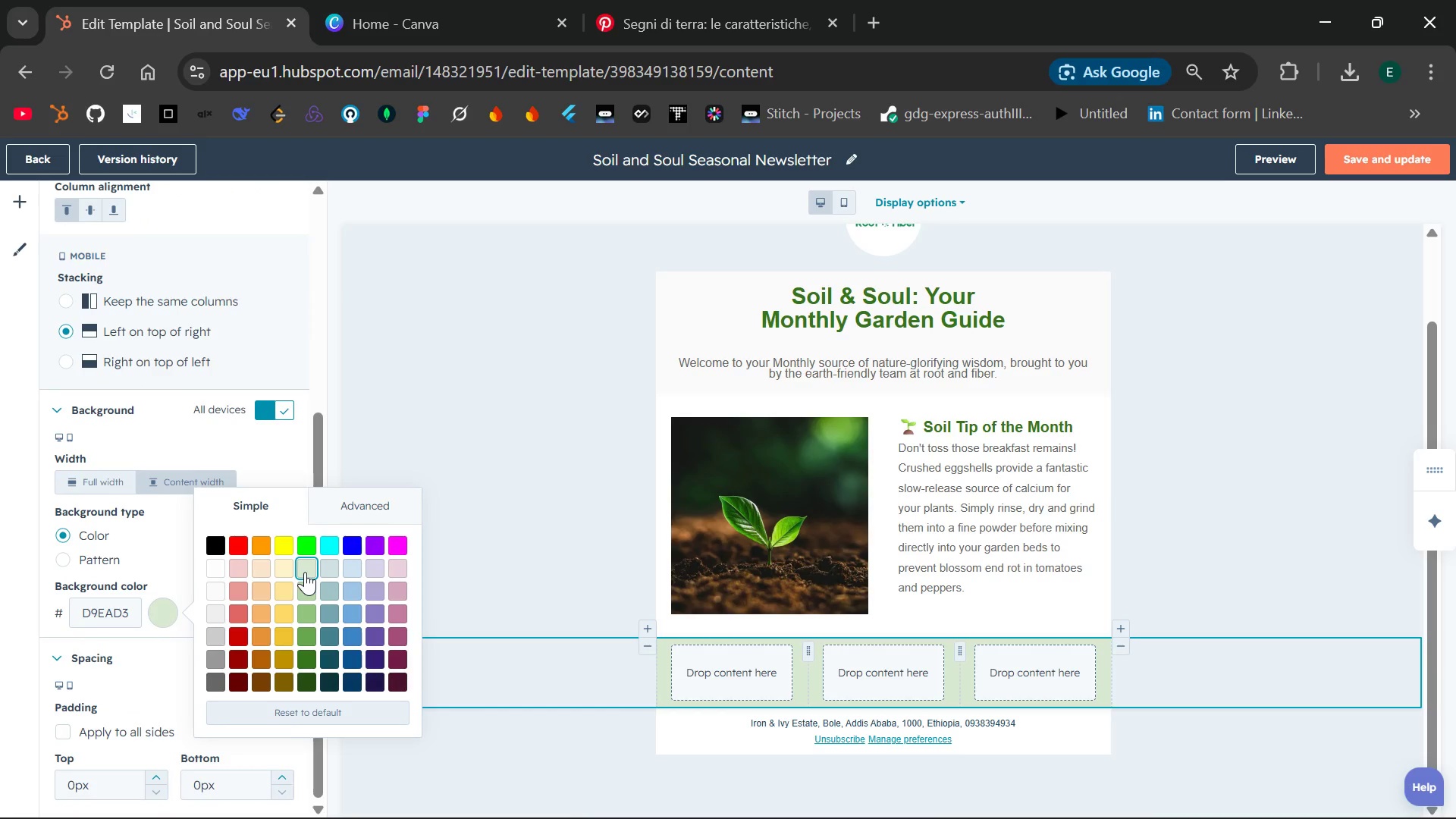 
wait(19.42)
 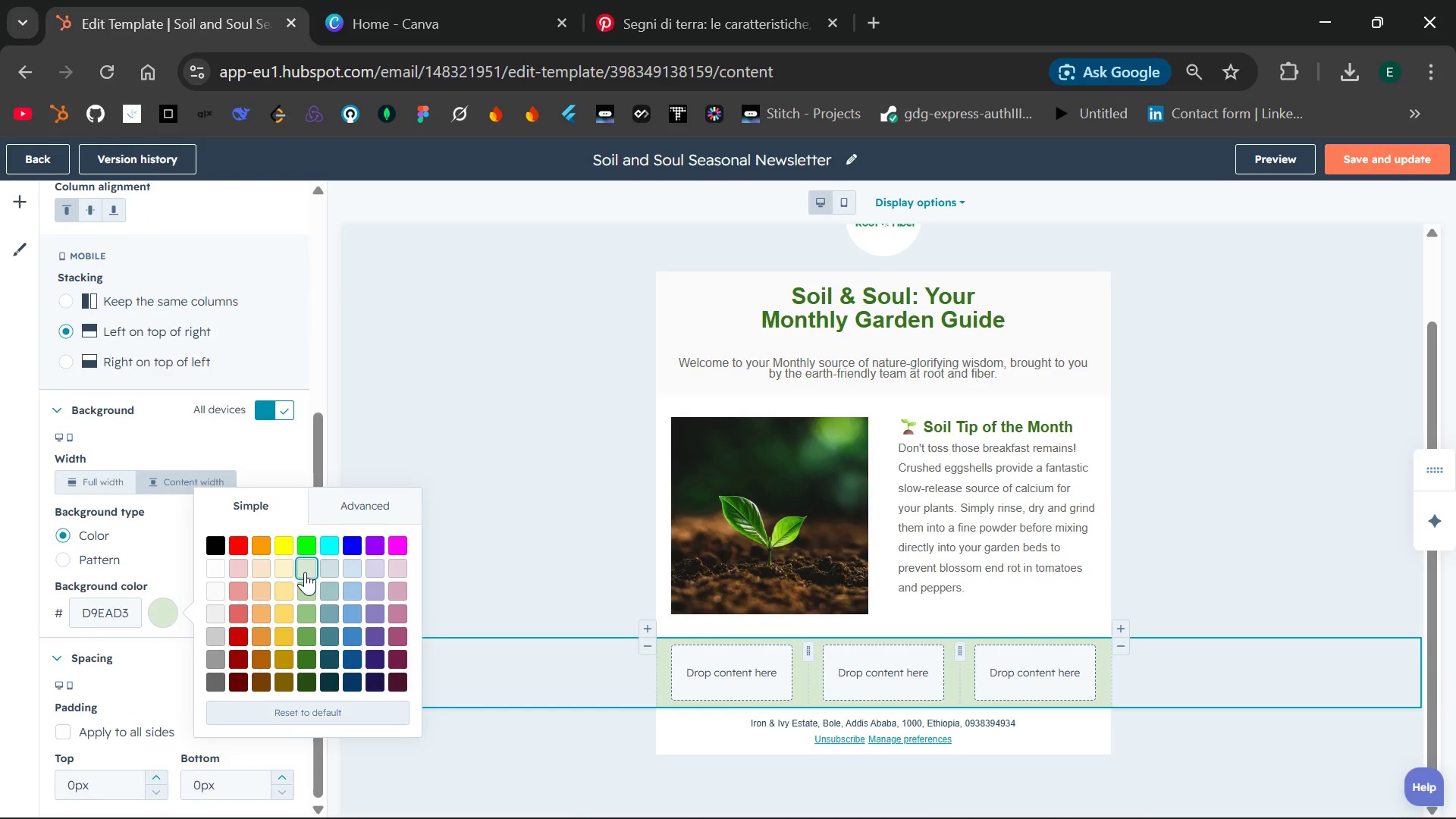 
left_click([1193, 705])
 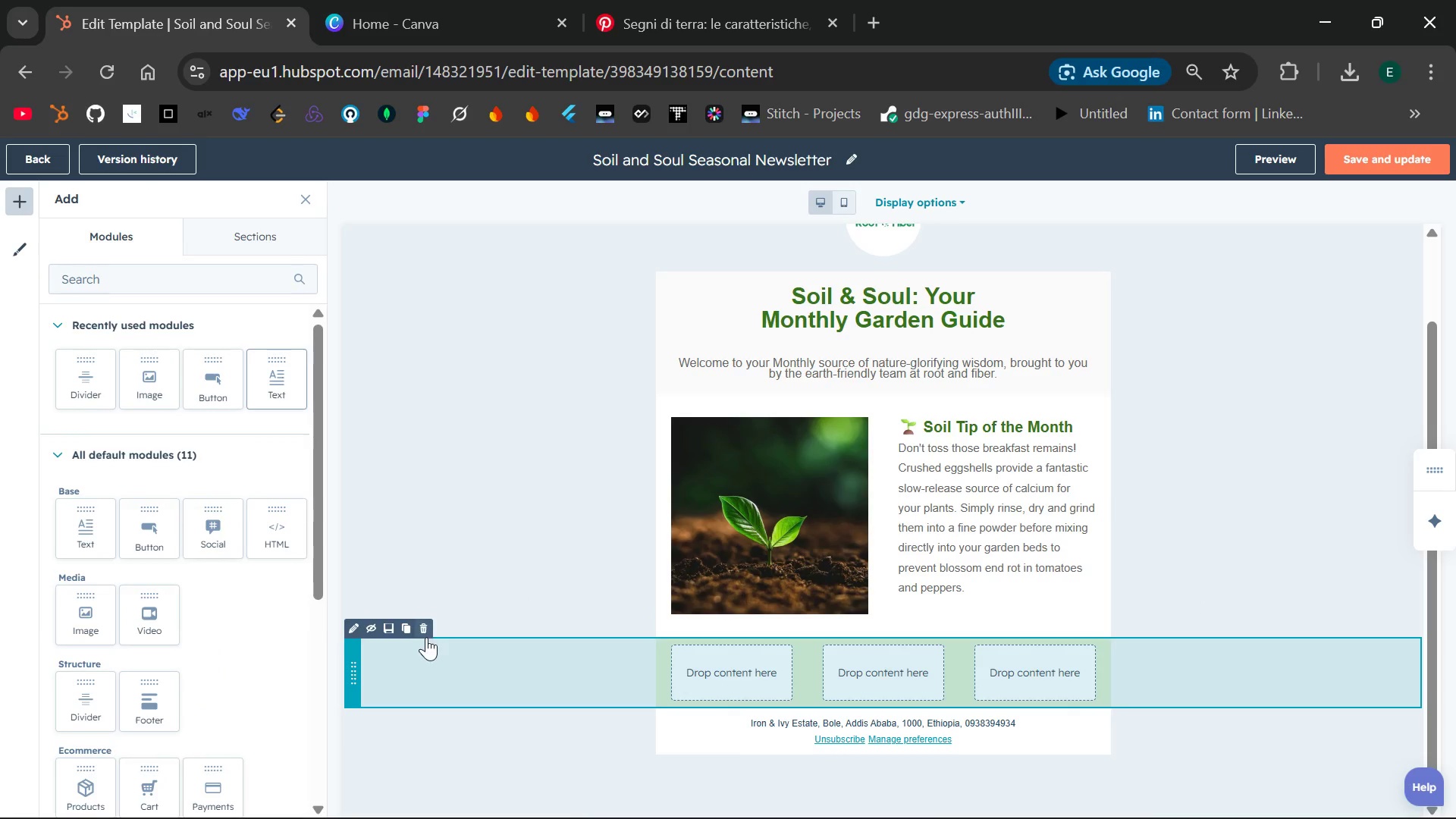 
left_click([426, 635])
 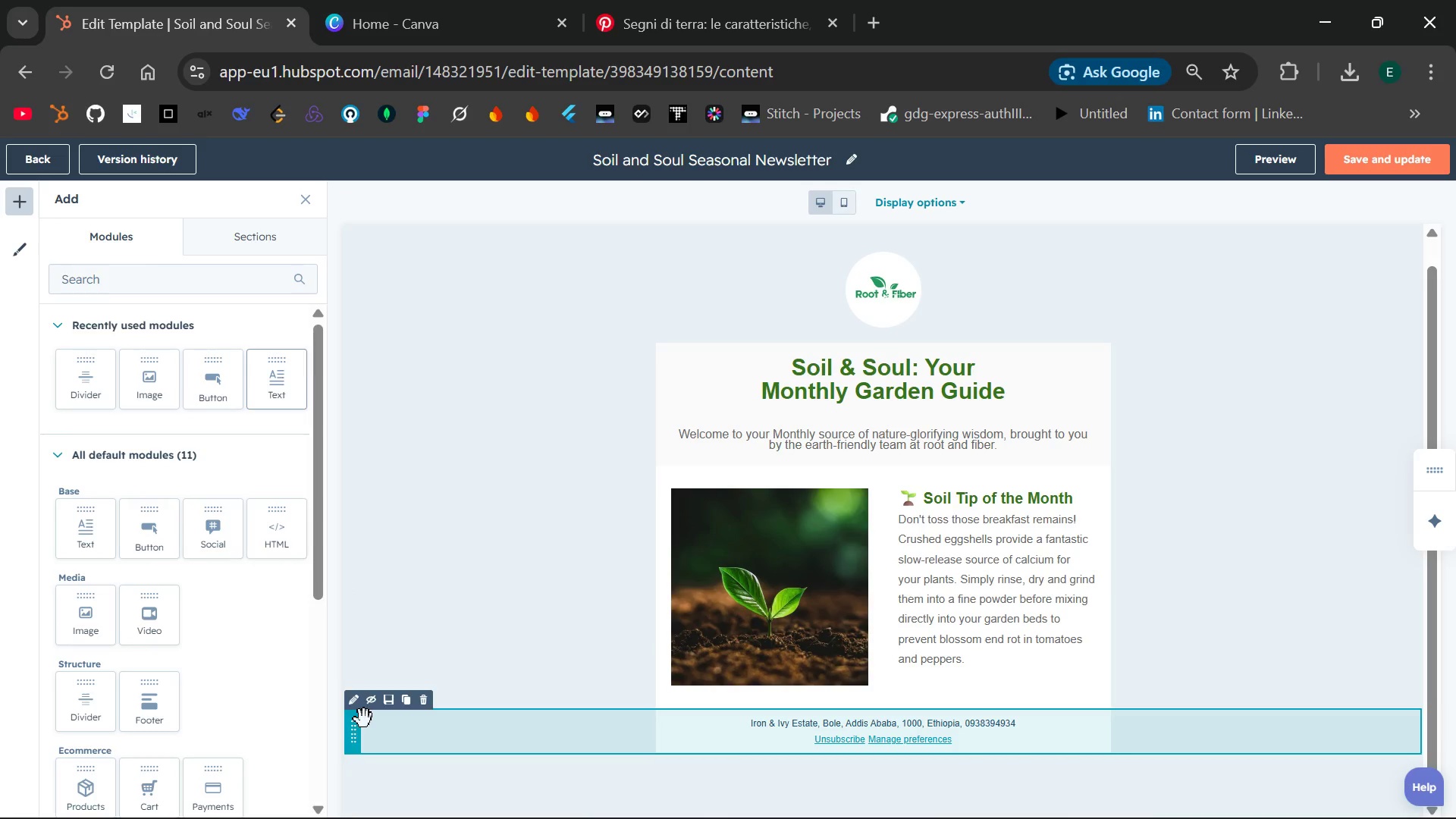 
left_click([252, 233])
 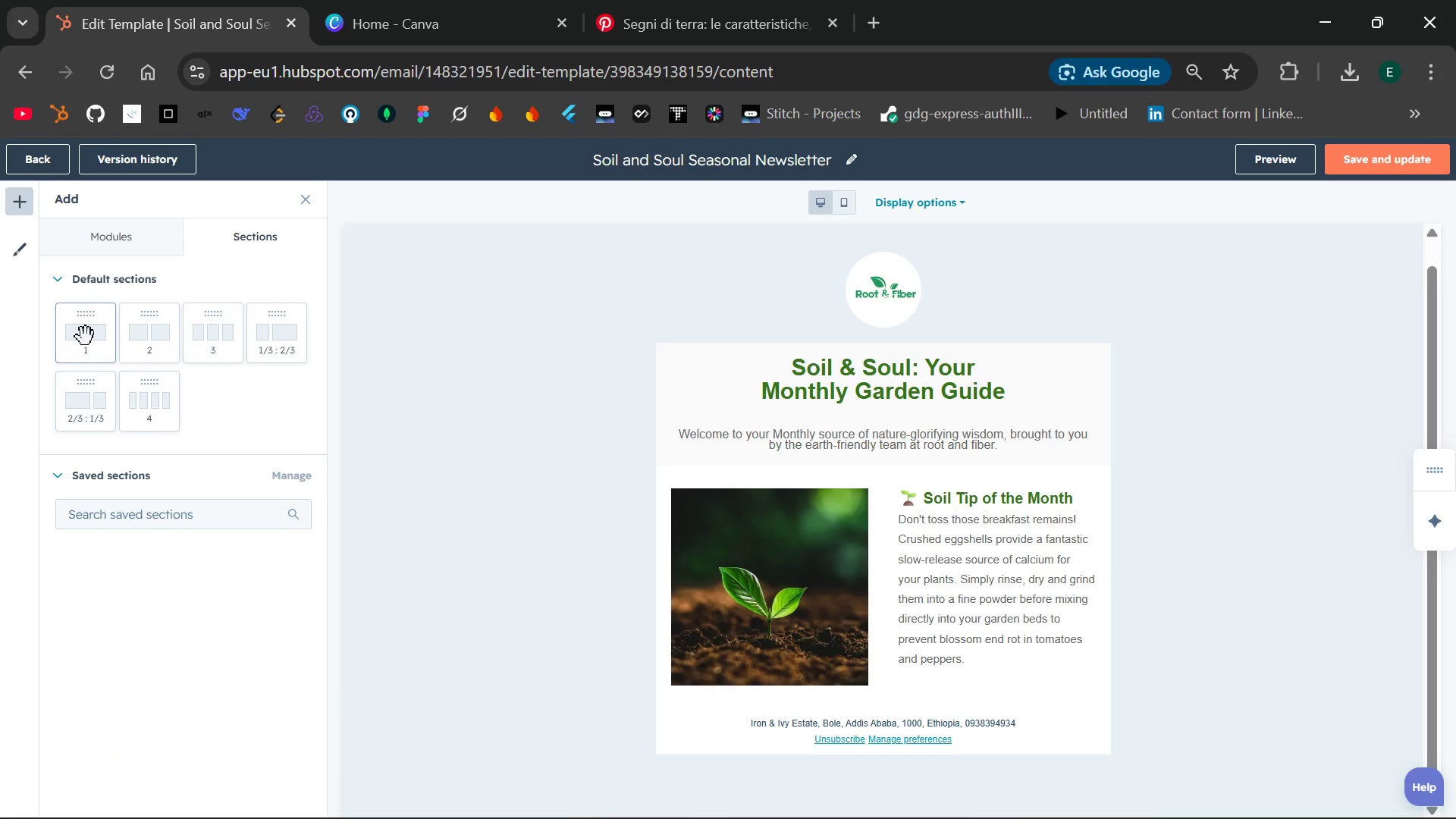 
left_click_drag(start_coordinate=[86, 337], to_coordinate=[832, 713])
 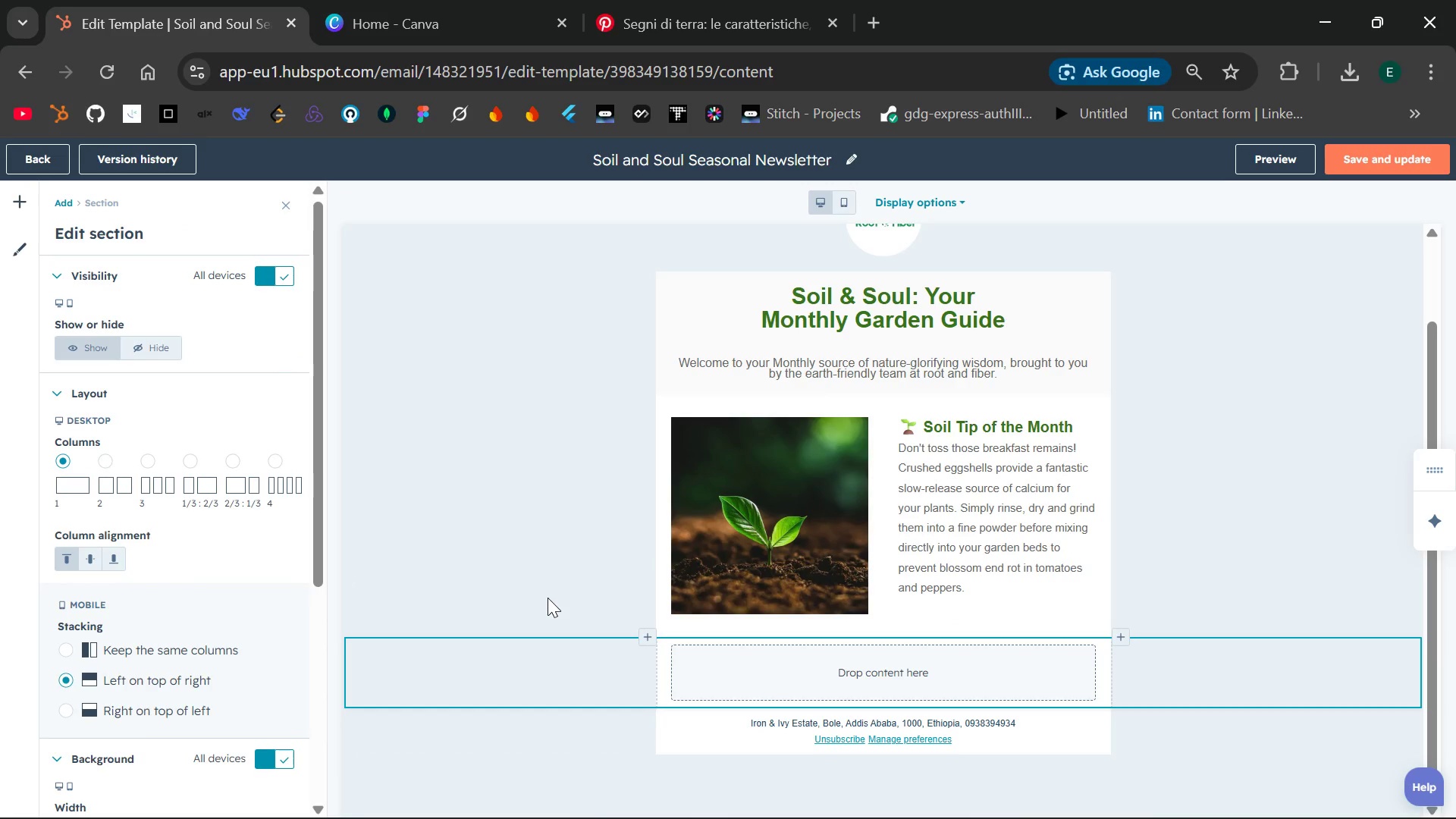 
left_click([548, 598])
 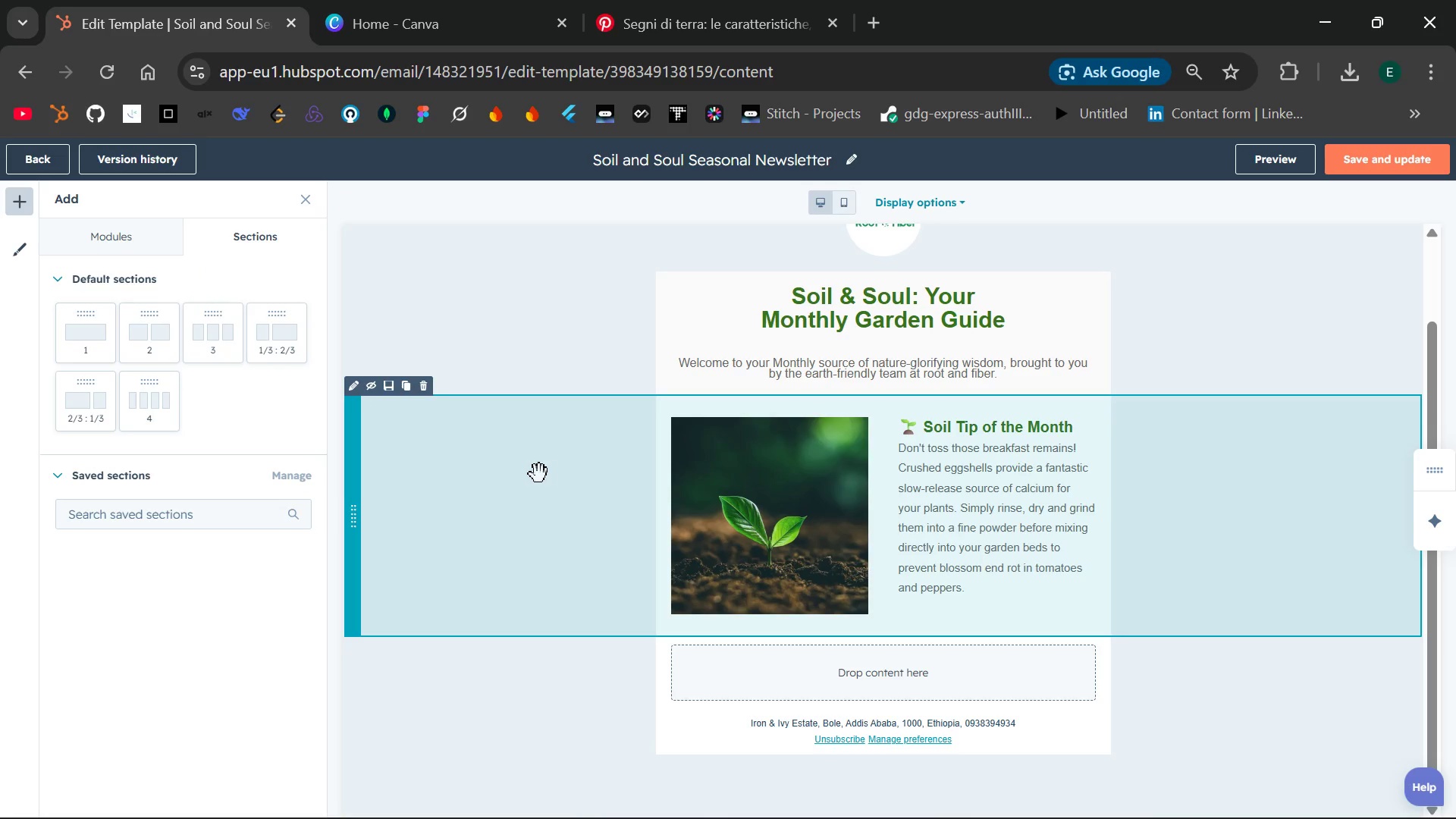 
wait(5.09)
 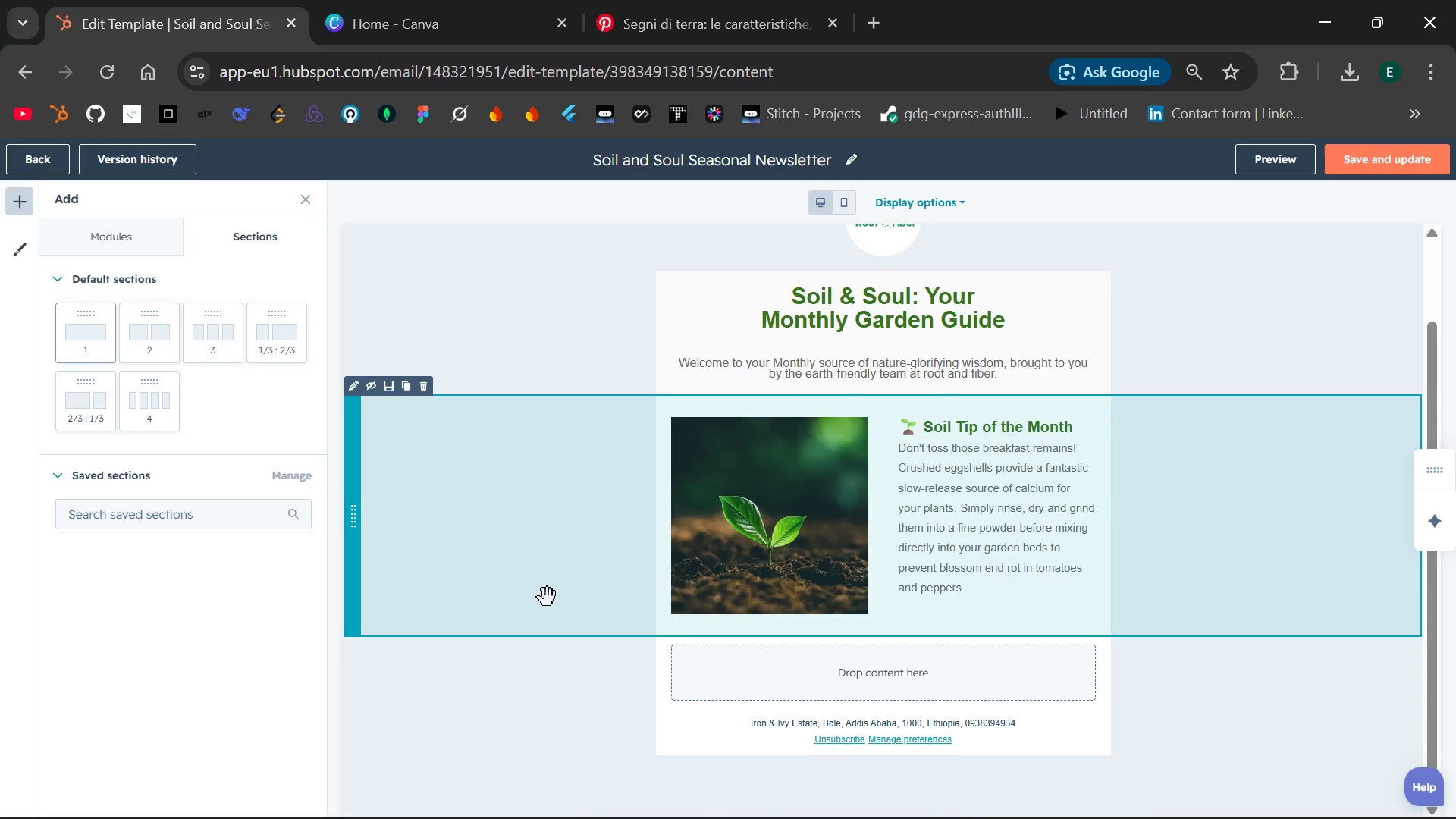 
left_click([355, 393])
 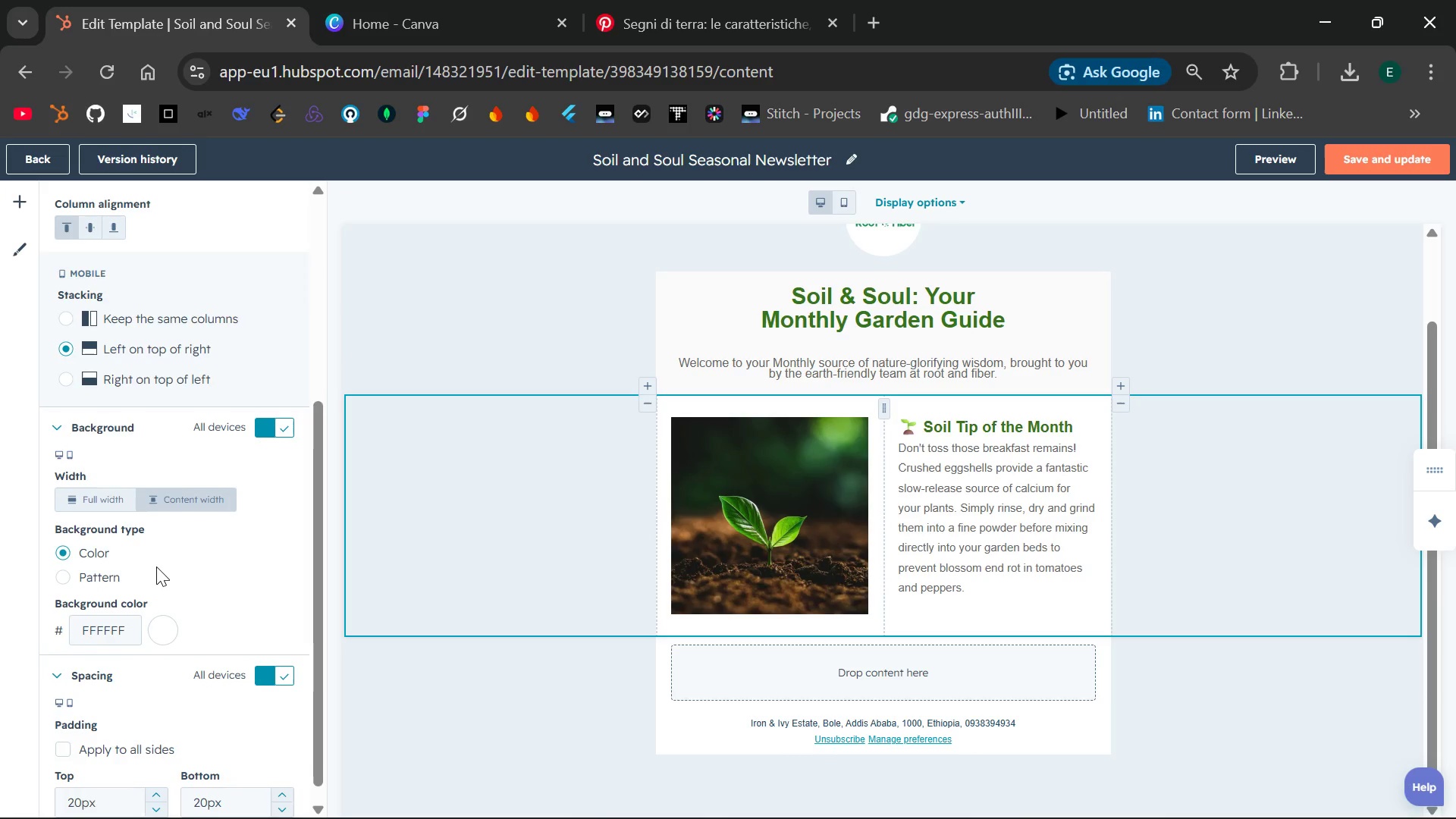 
left_click([157, 624])
 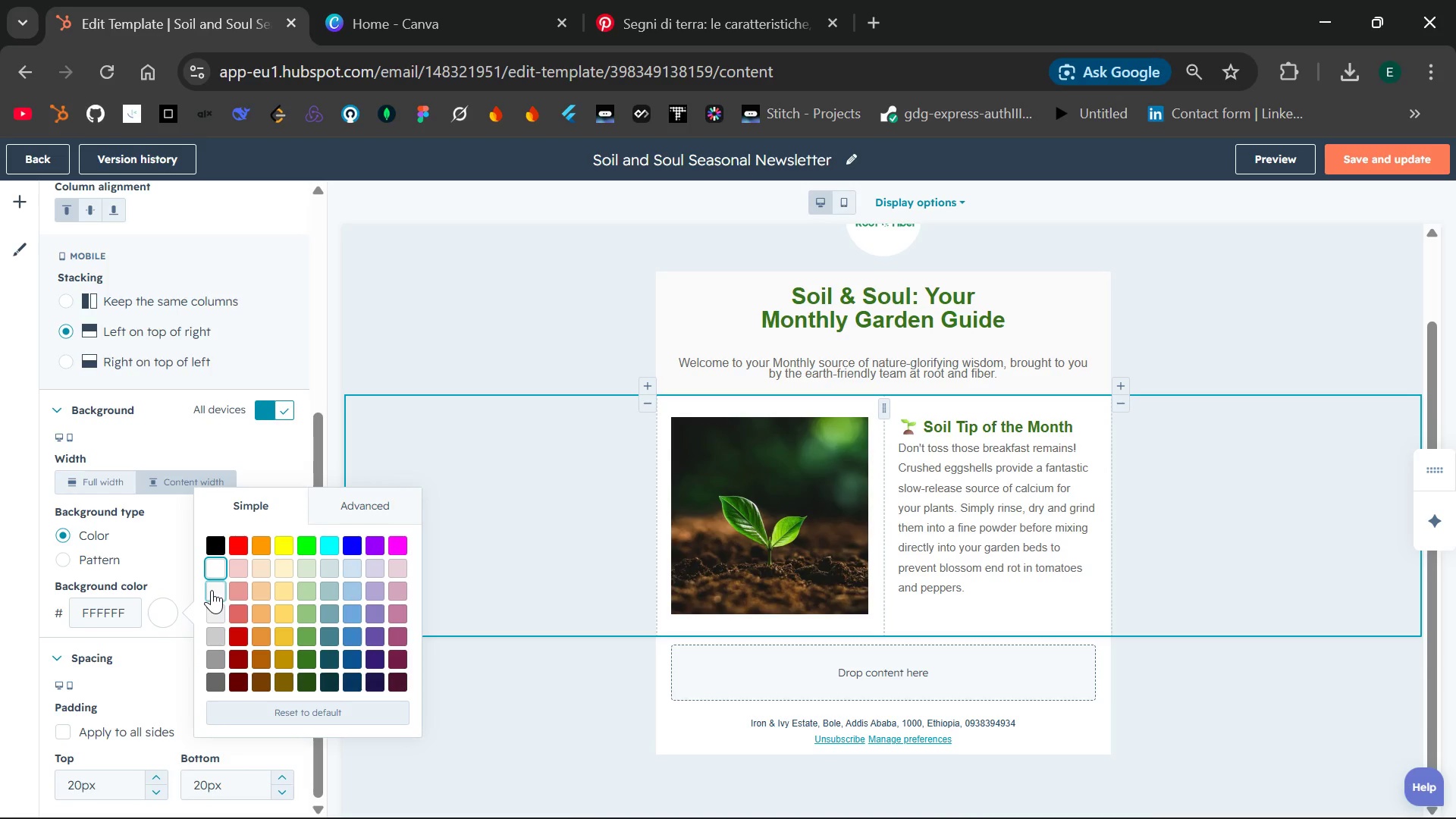 
left_click([212, 590])
 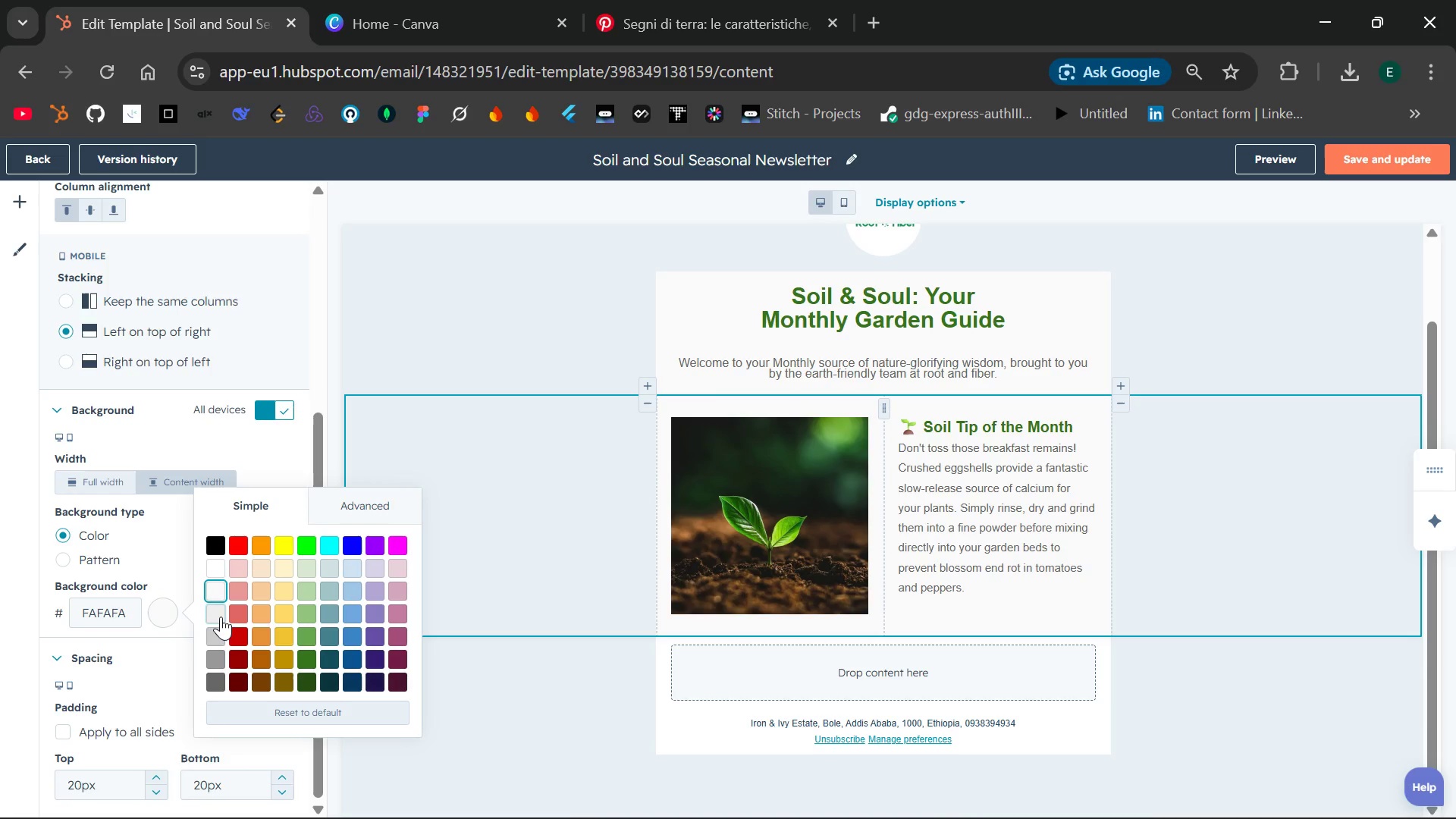 
left_click([214, 619])
 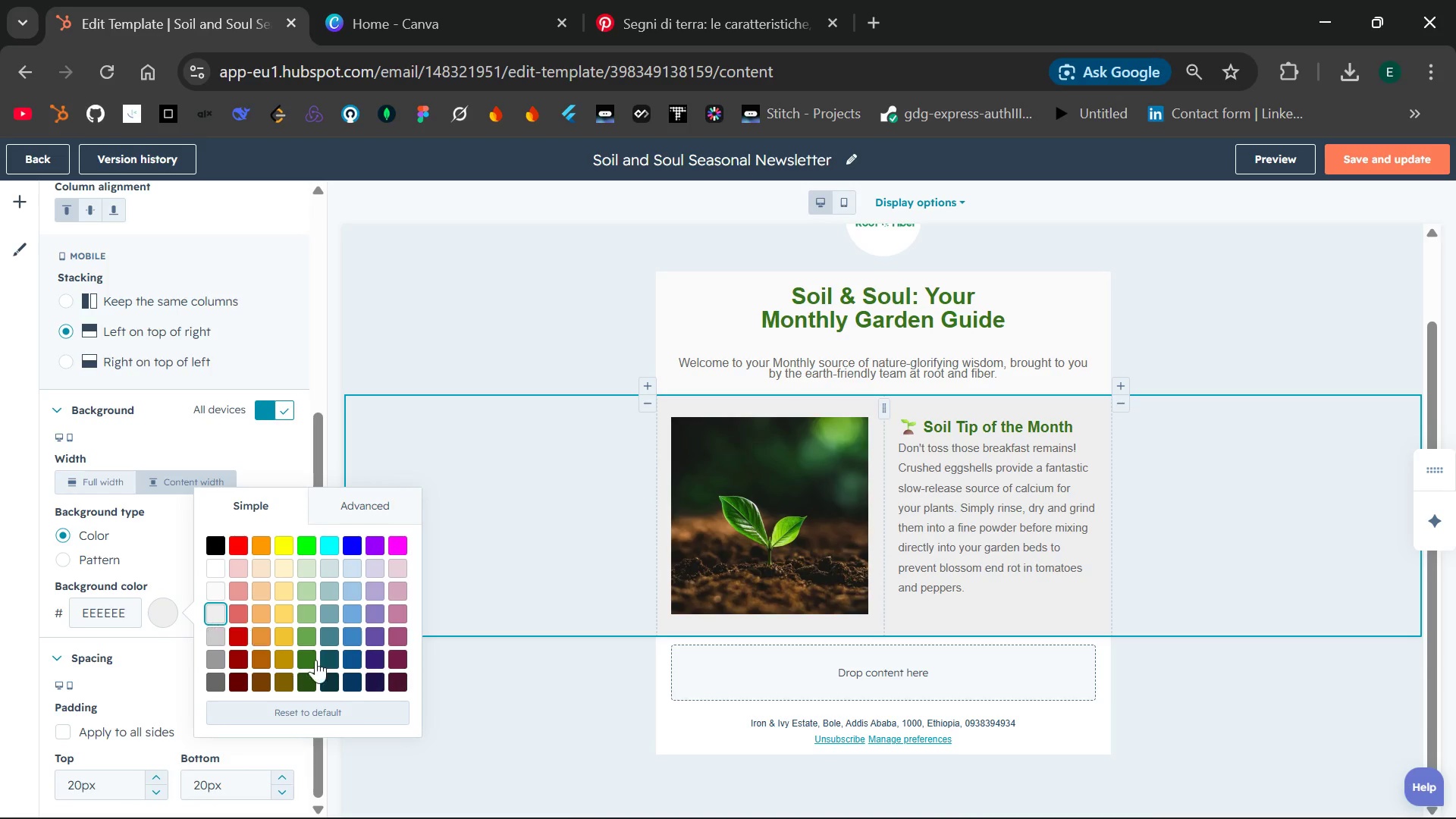 
left_click([483, 729])
 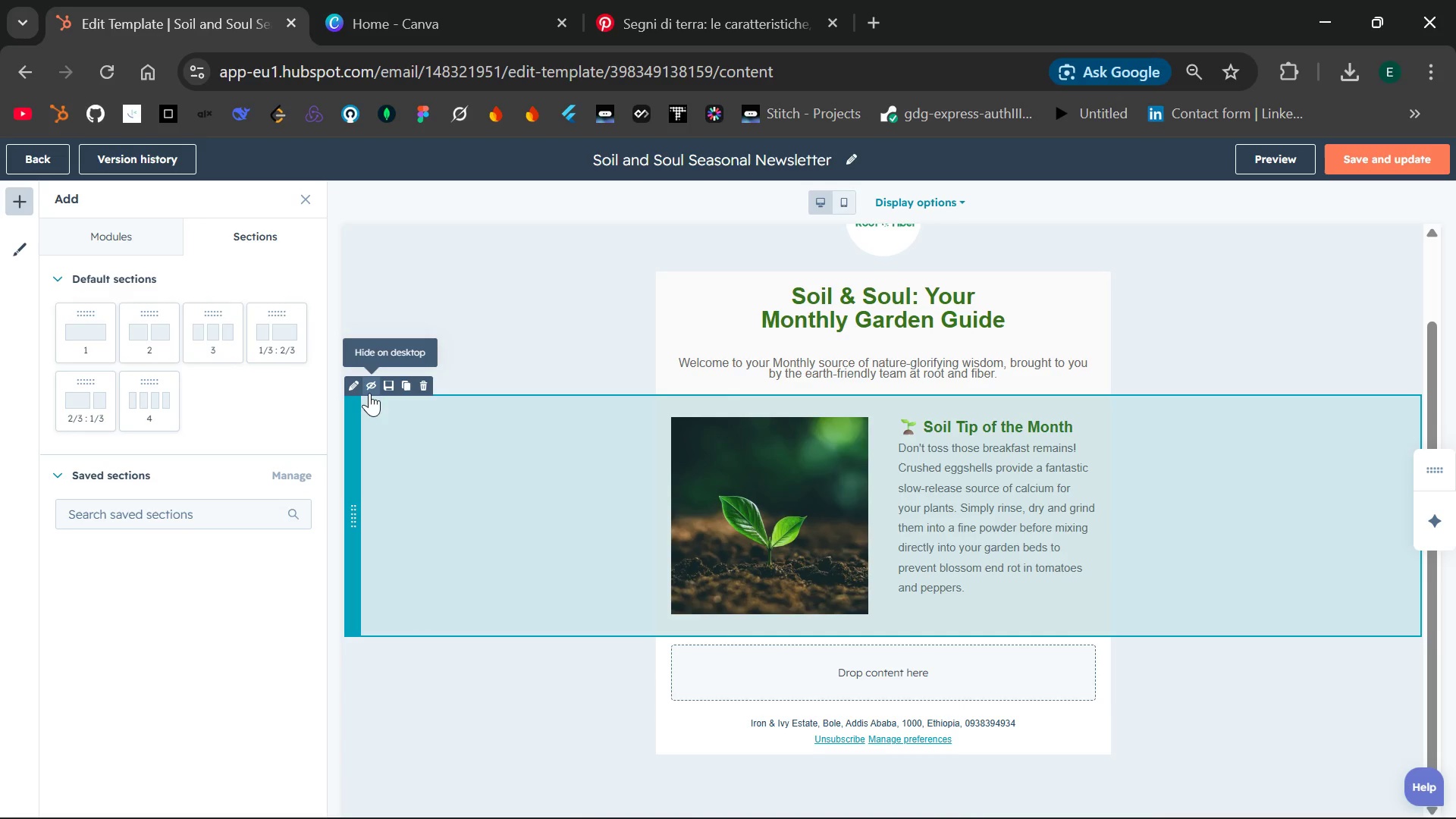 
wait(16.05)
 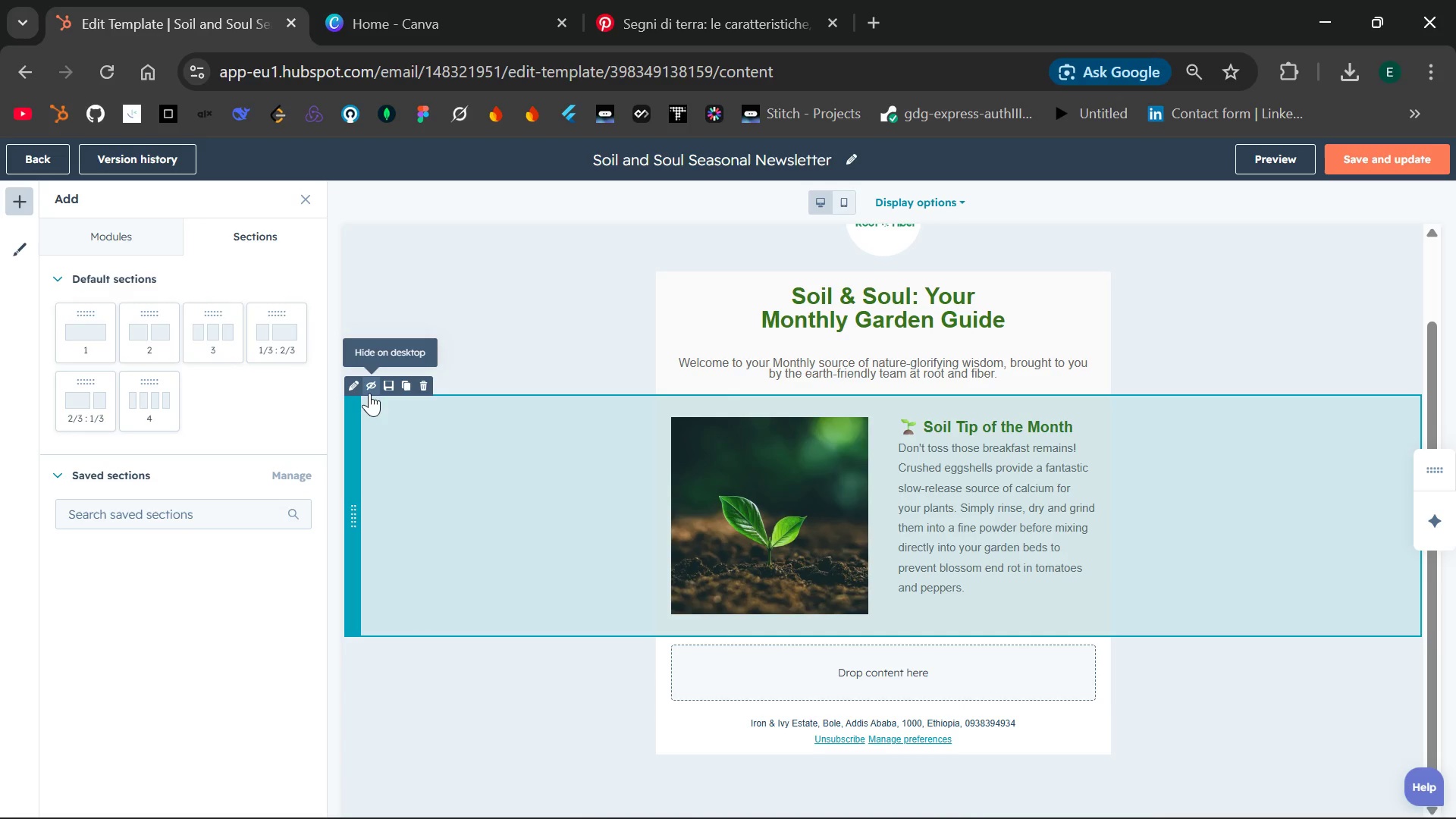 
left_click([354, 385])
 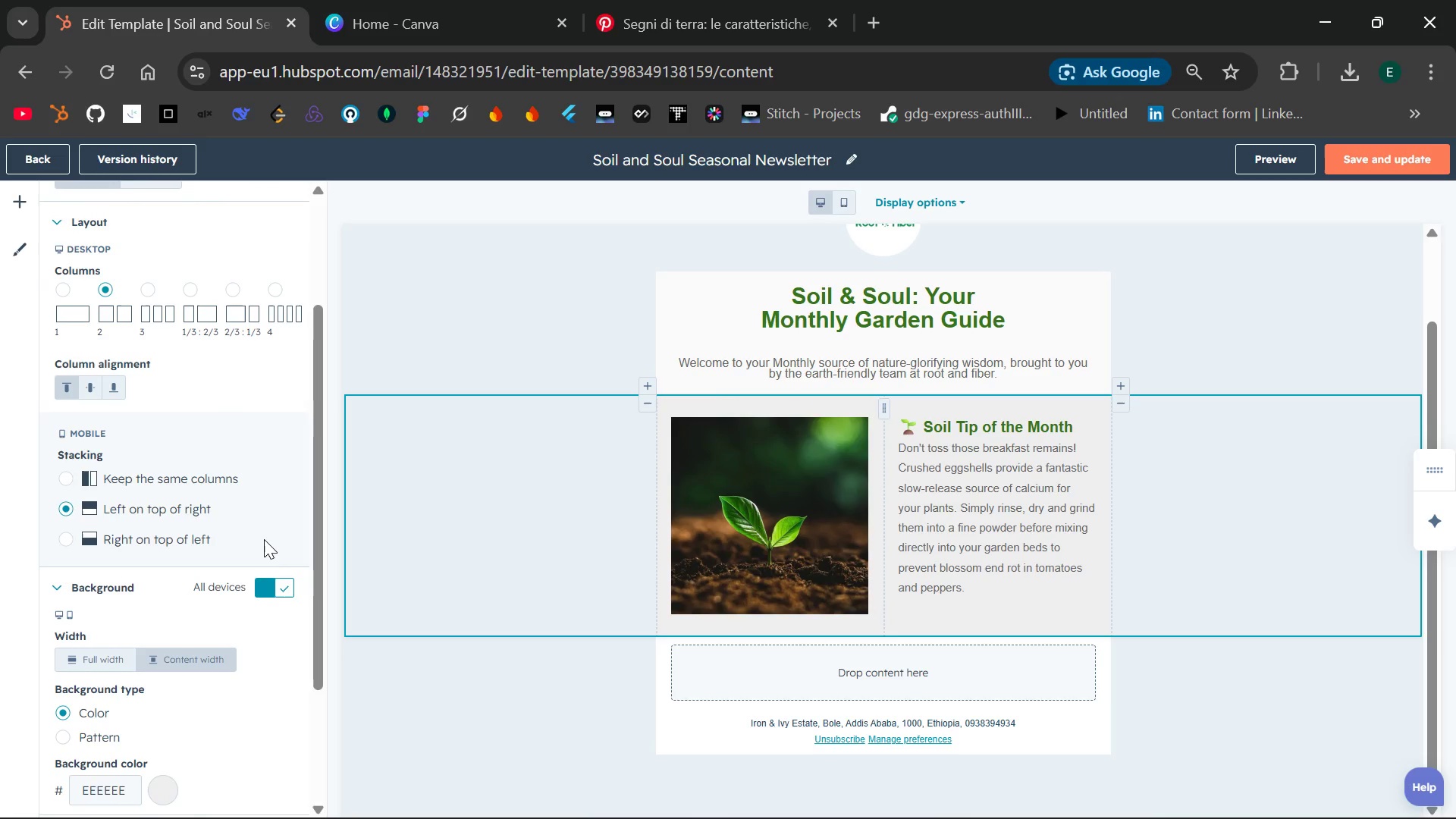 
wait(14.01)
 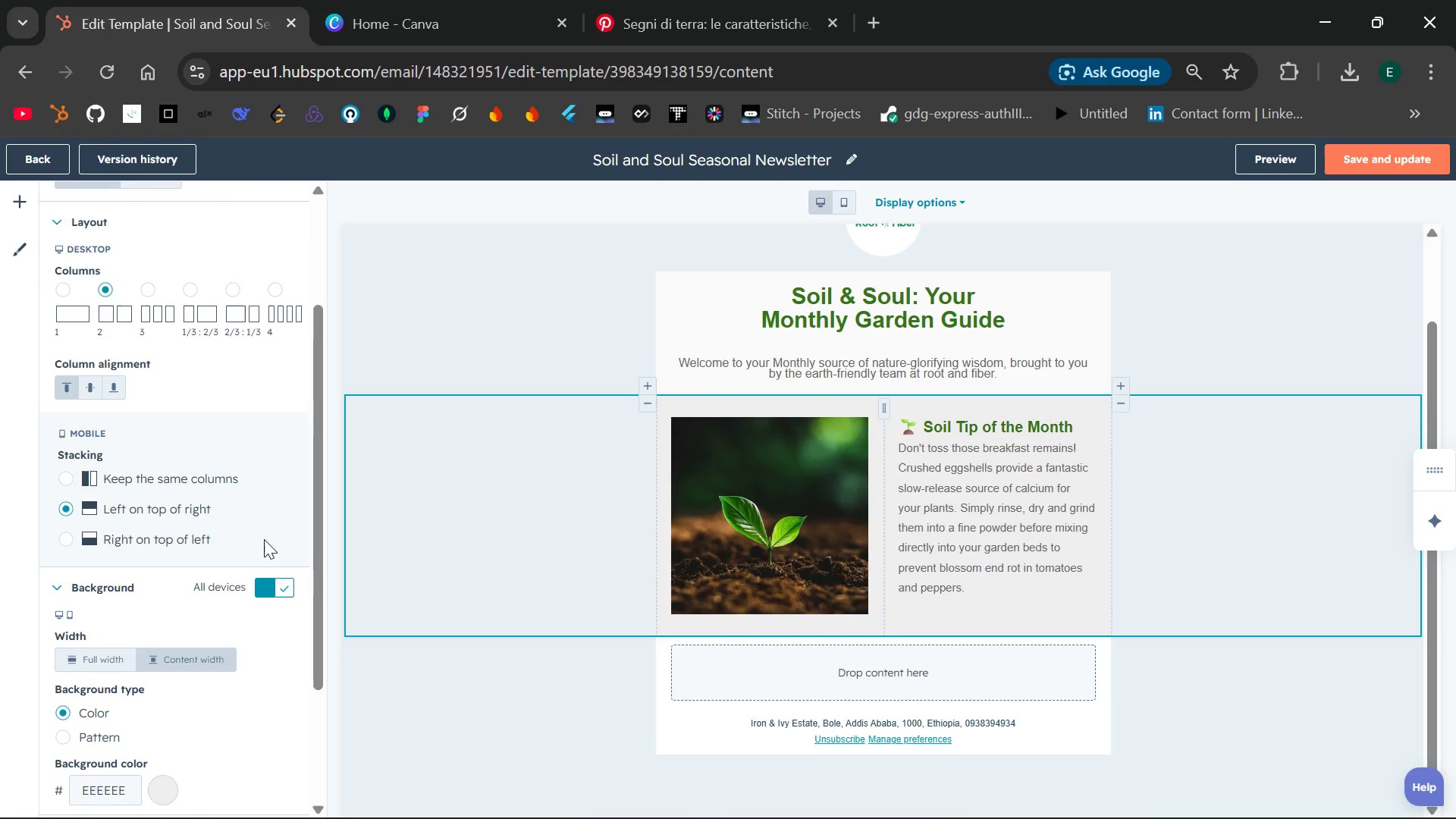 
left_click([84, 628])
 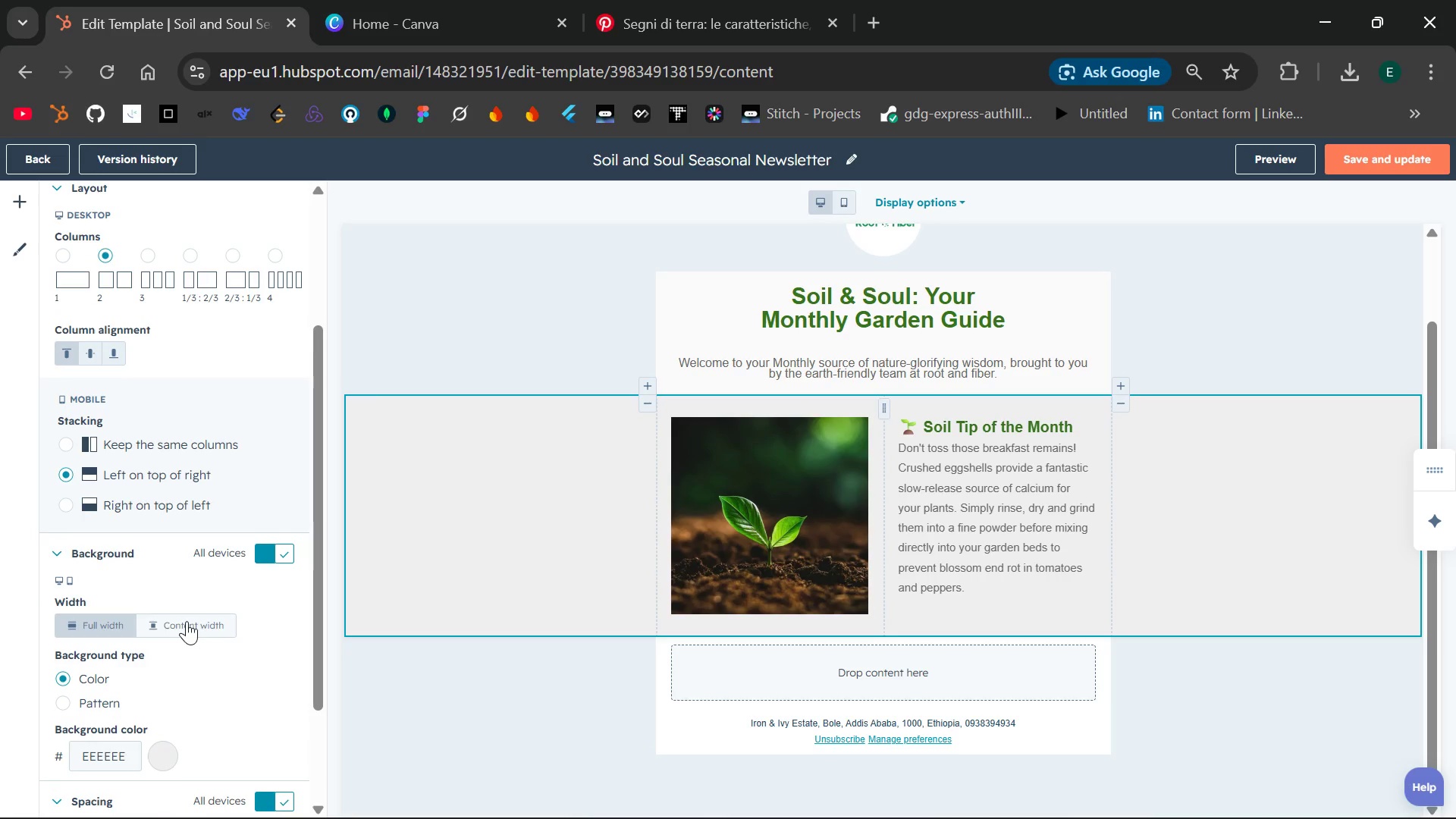 
wait(5.91)
 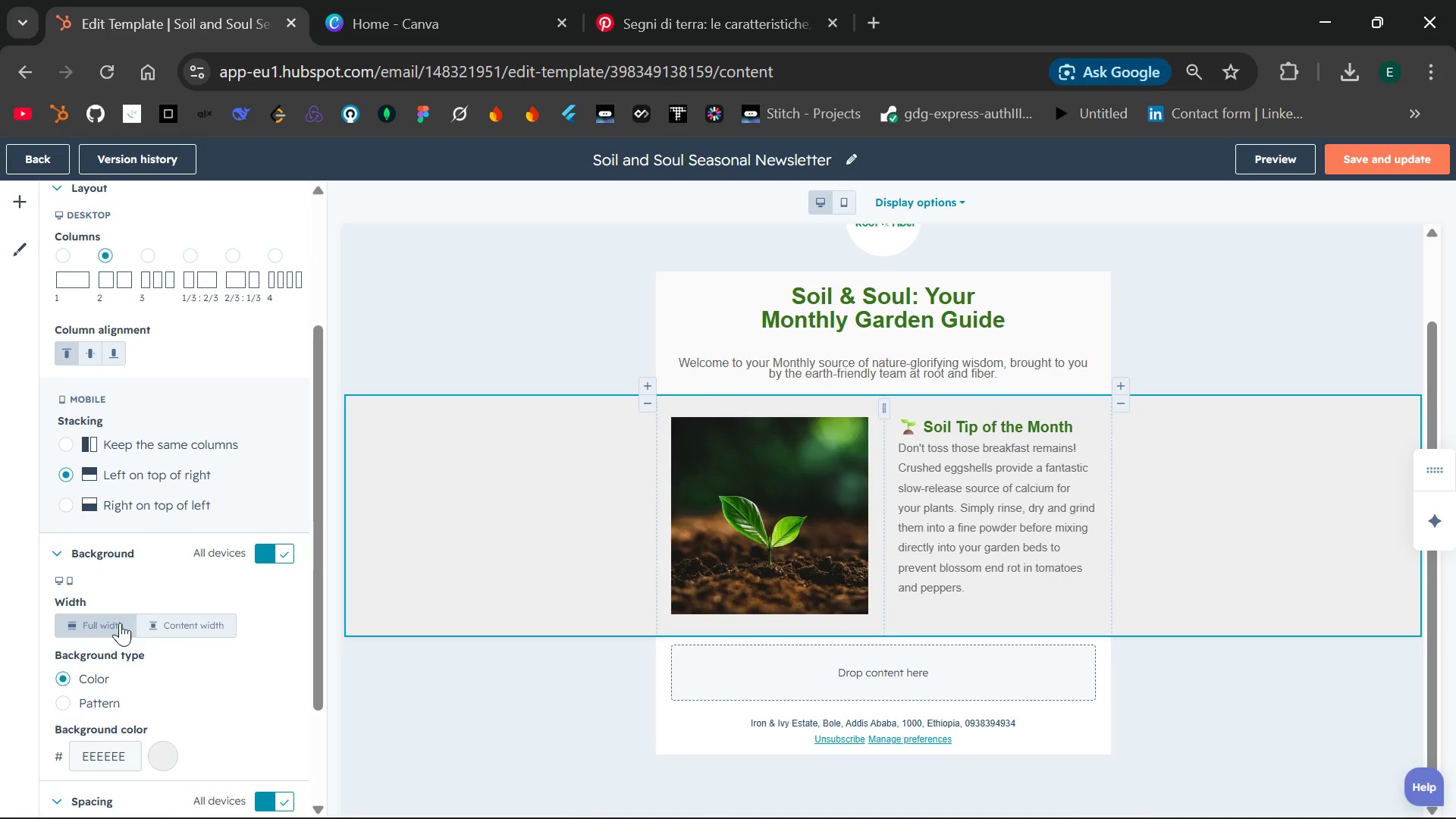 
left_click([187, 621])
 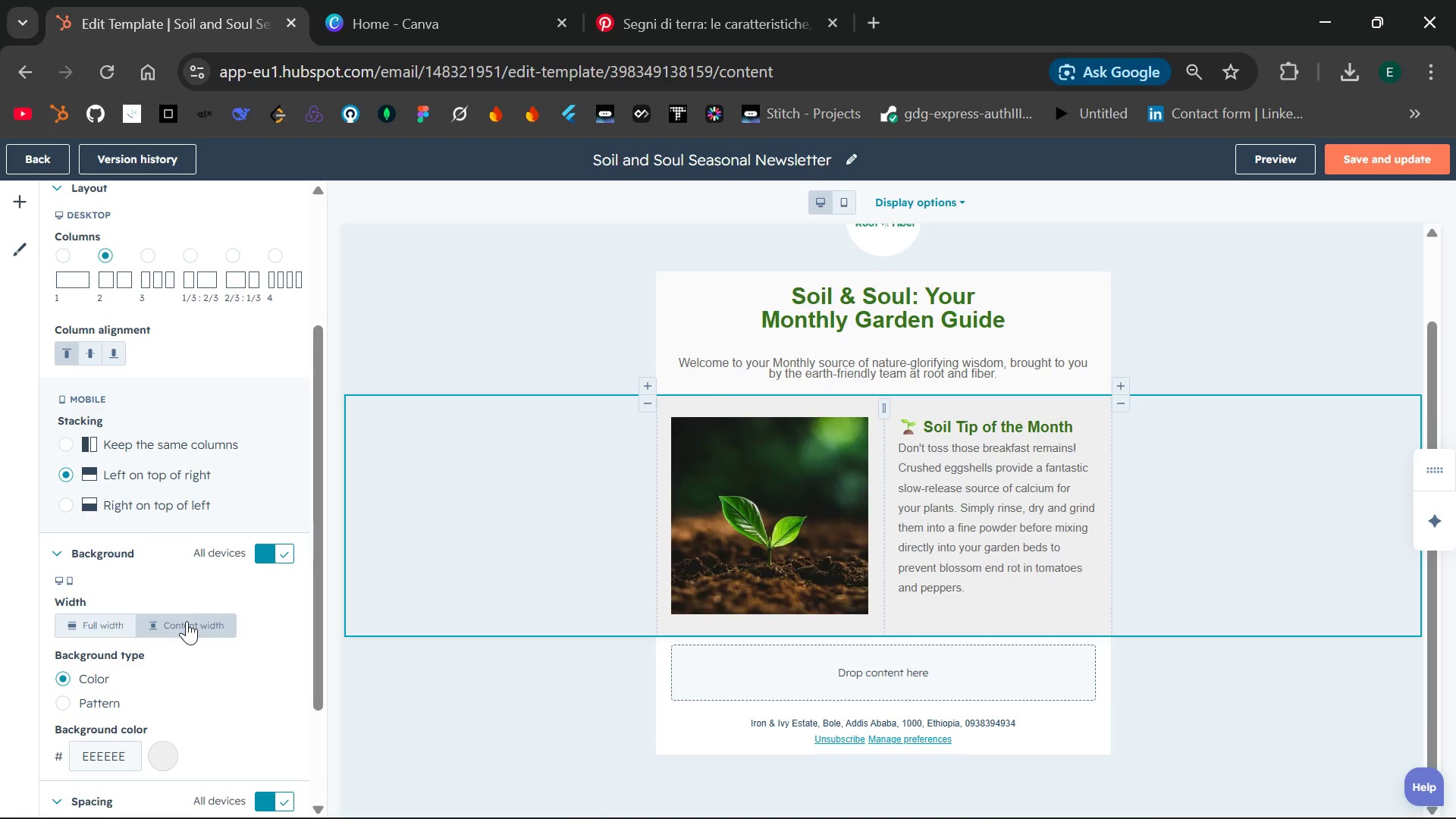 
mouse_move([193, 549])
 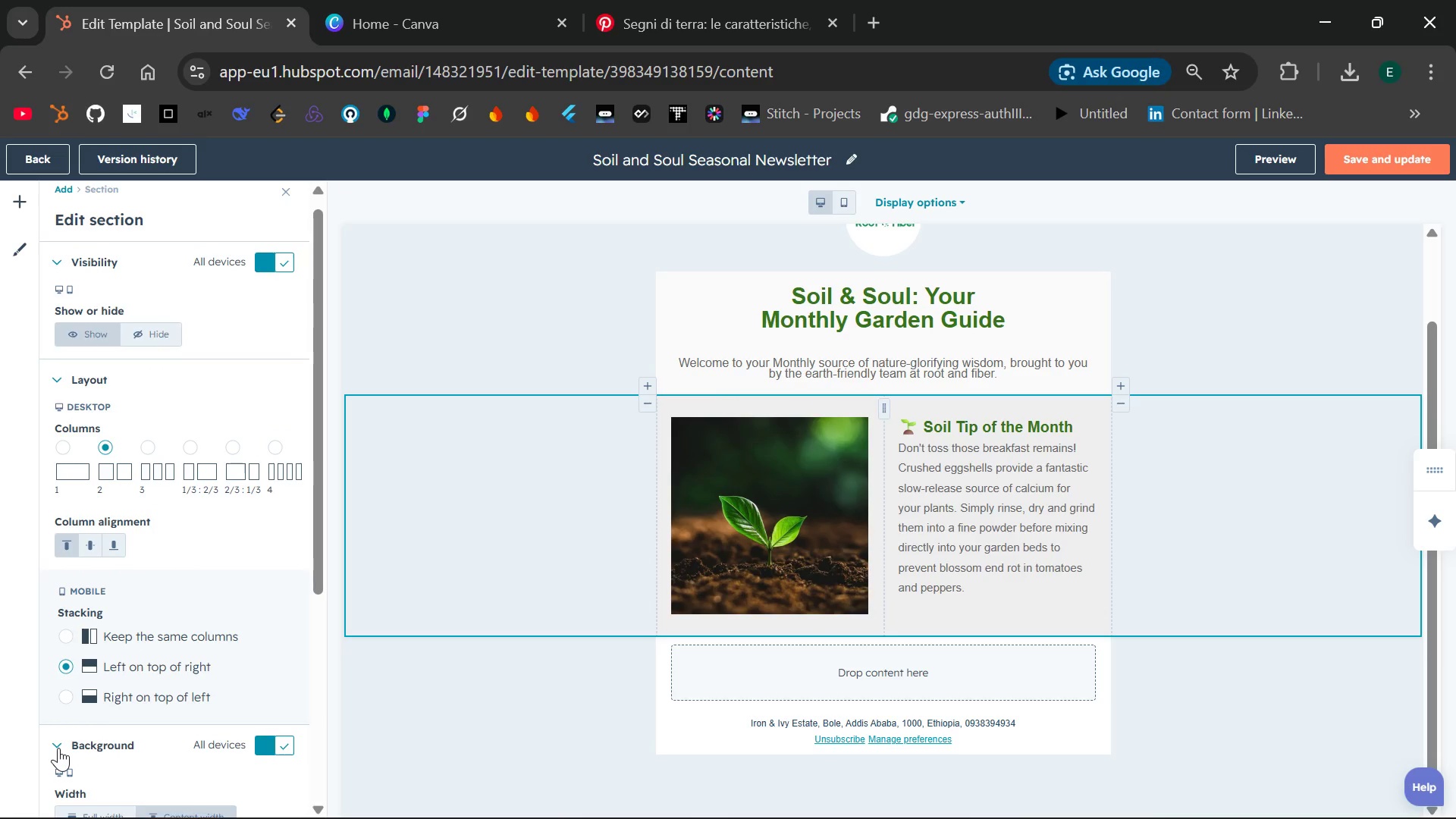 
left_click([58, 748])
 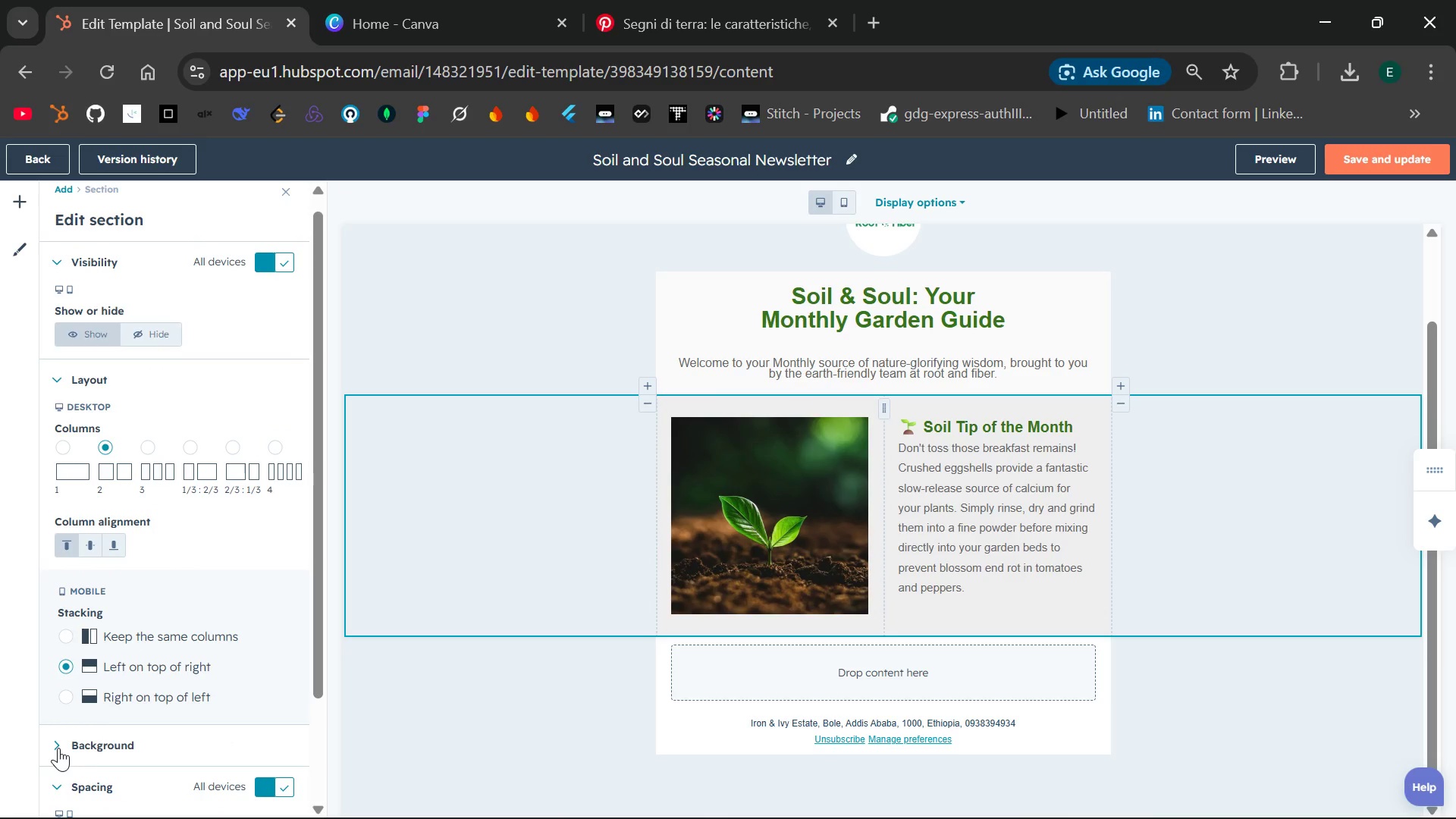 
left_click([58, 748])
 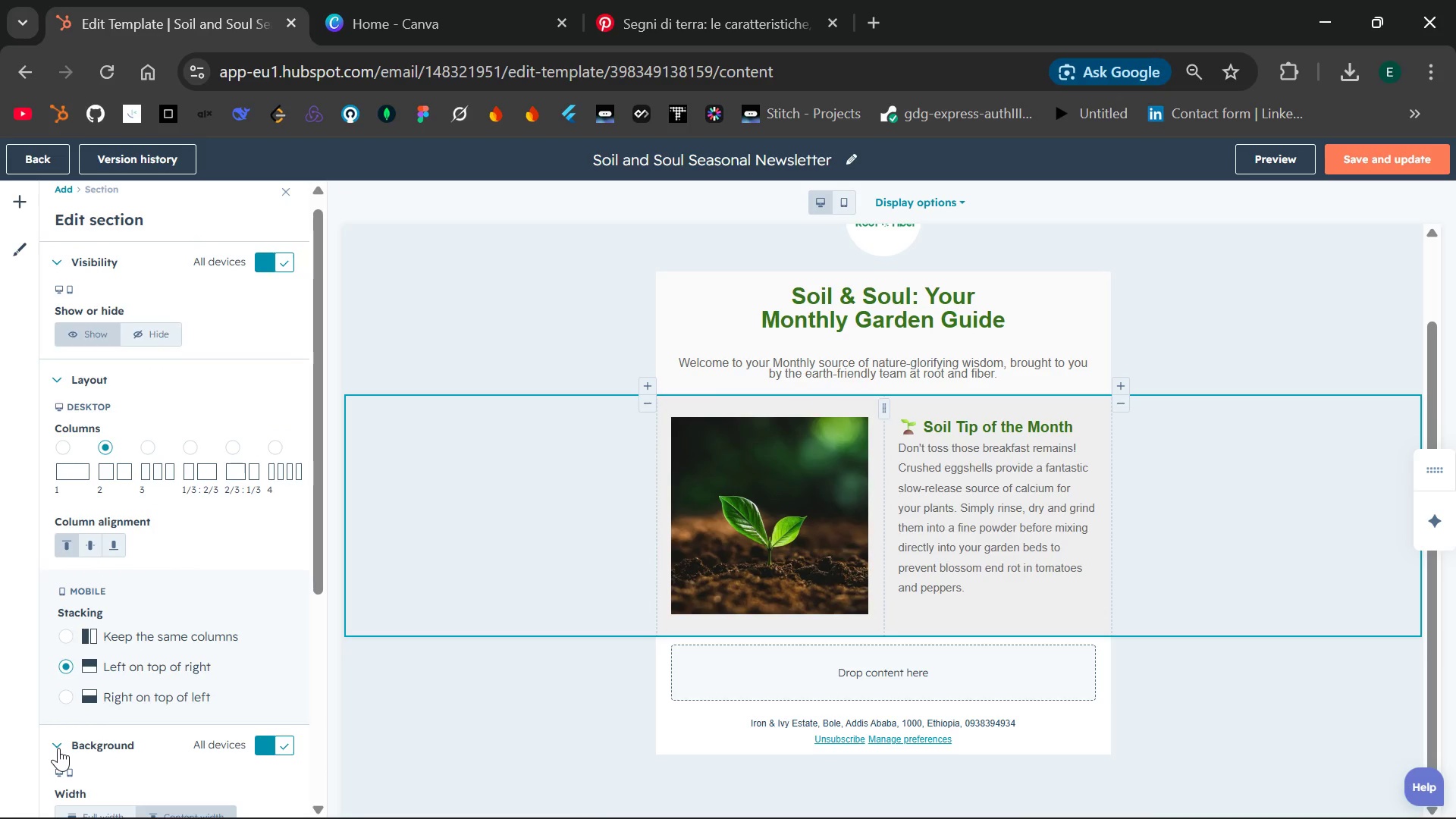 
left_click([58, 748])
 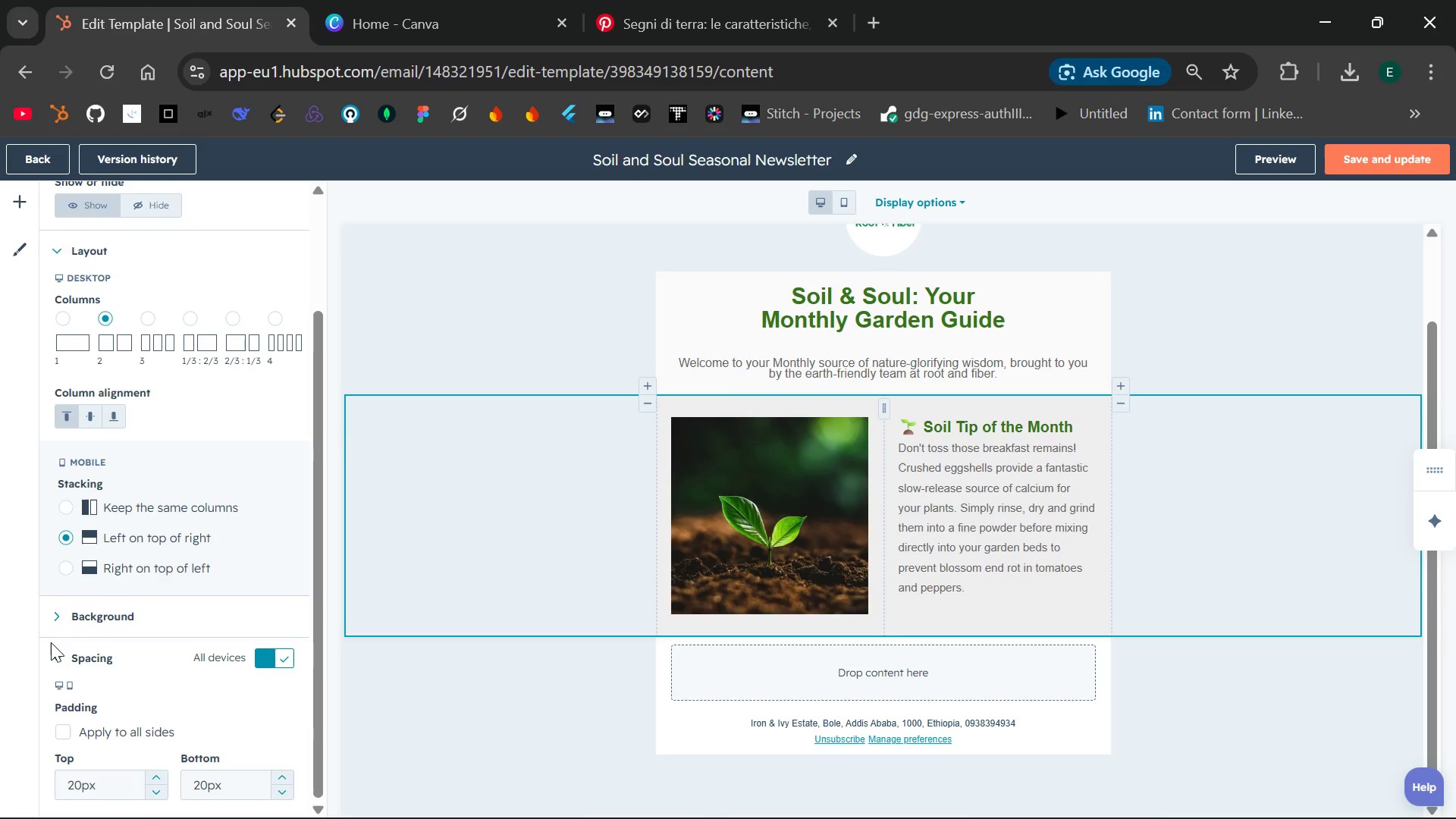 
left_click([56, 658])
 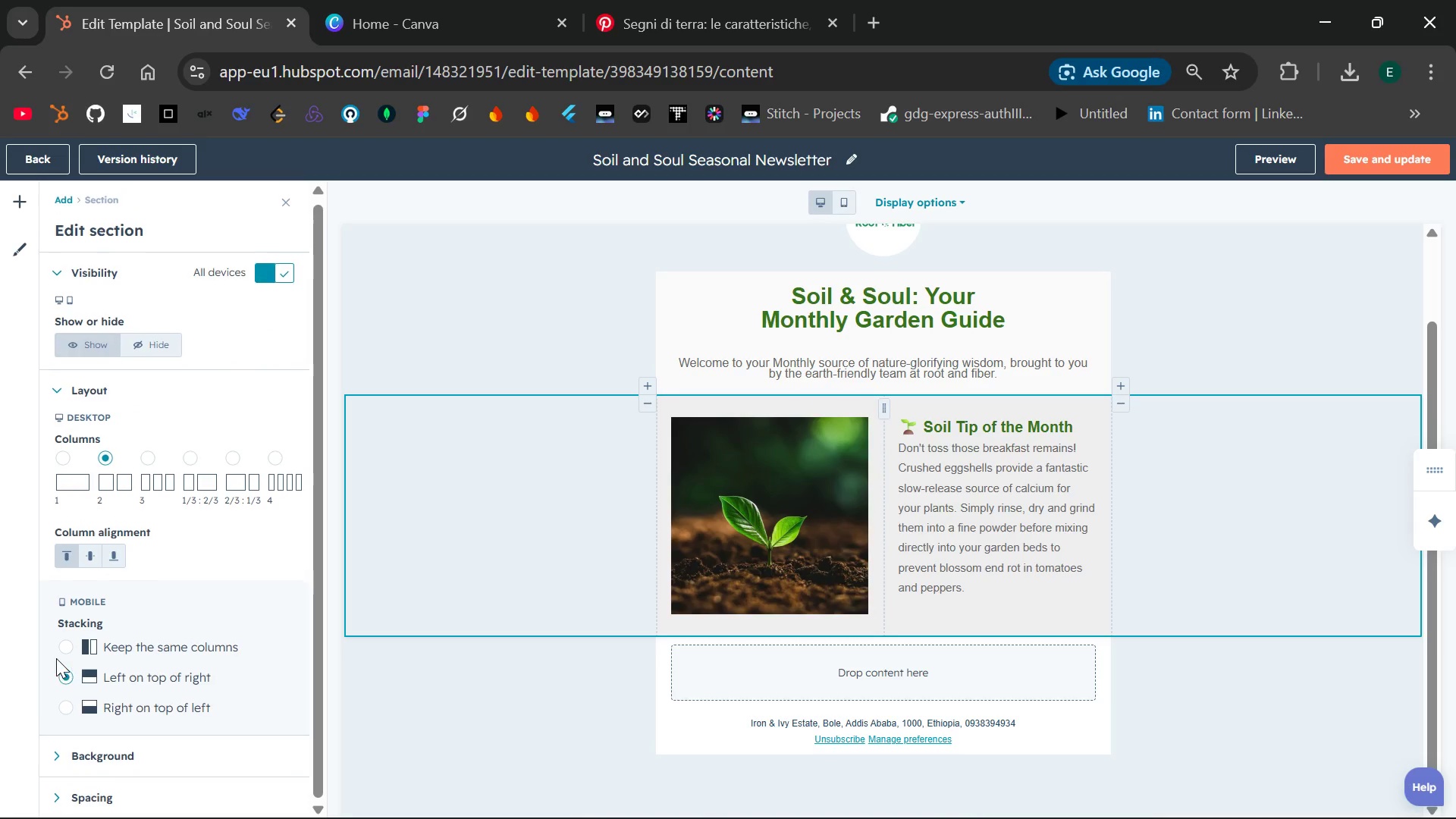 
left_click([56, 658])
 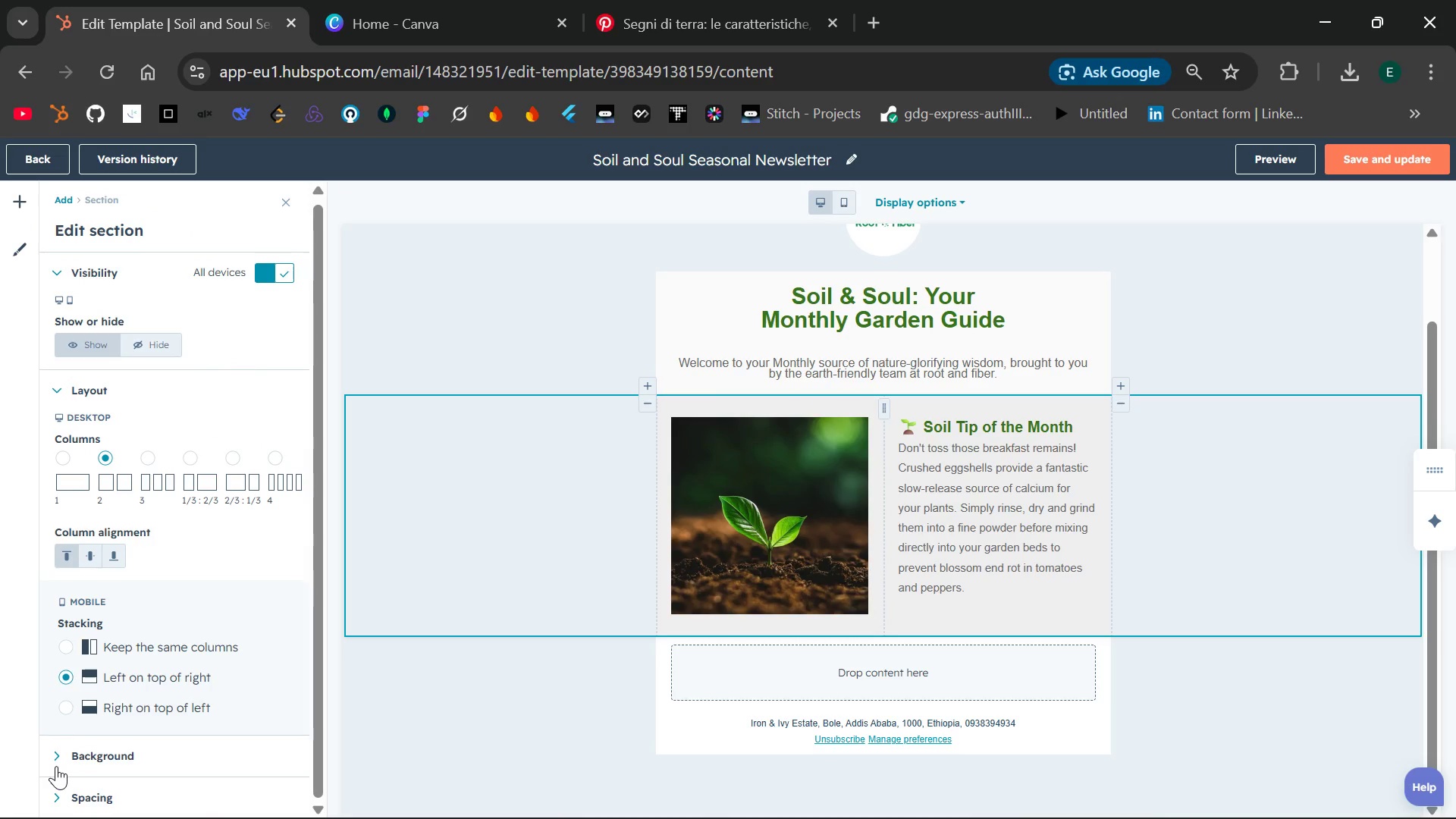 
left_click([56, 758])
 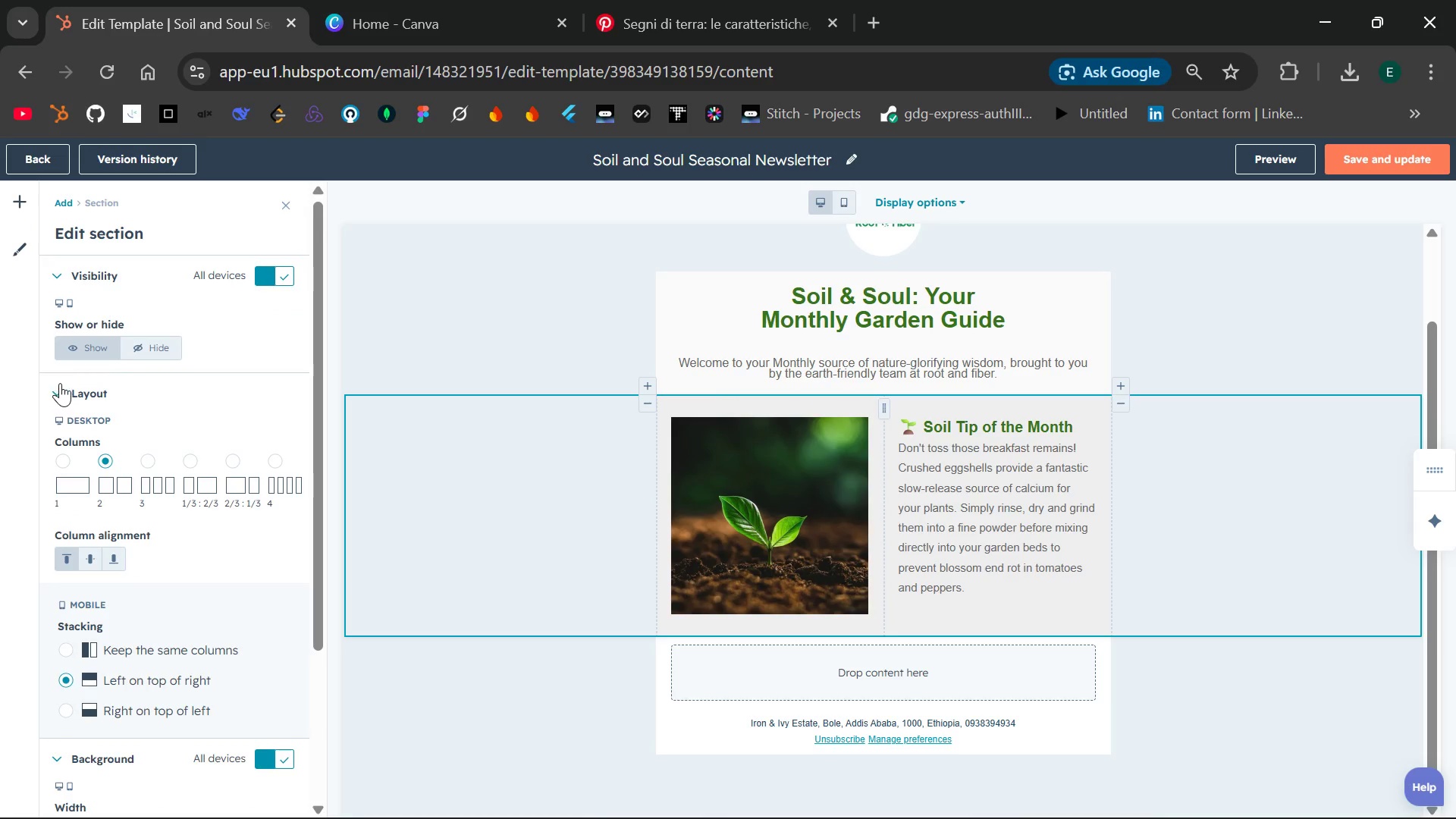 
wait(9.89)
 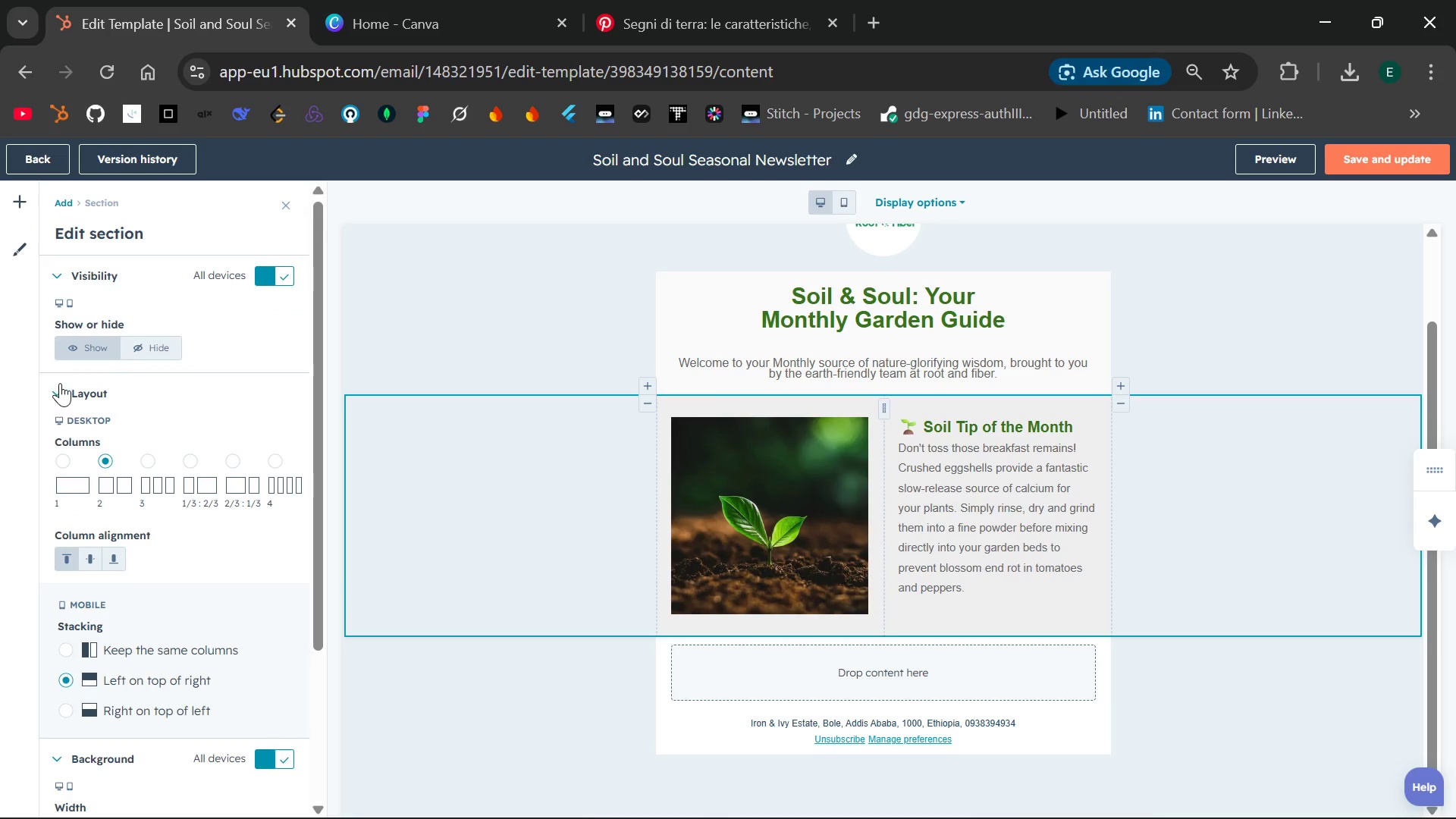 
left_click([564, 695])
 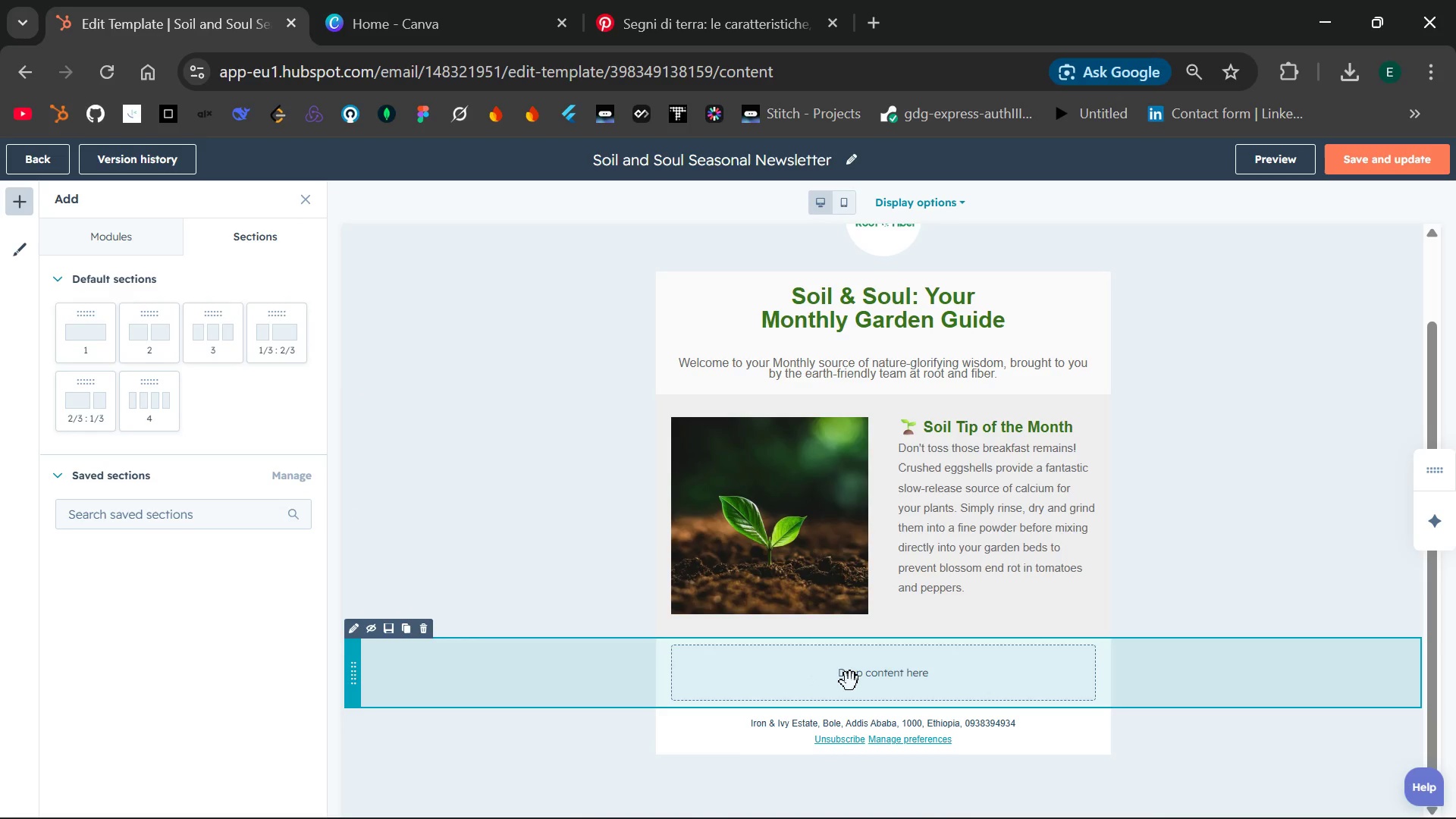 
wait(19.38)
 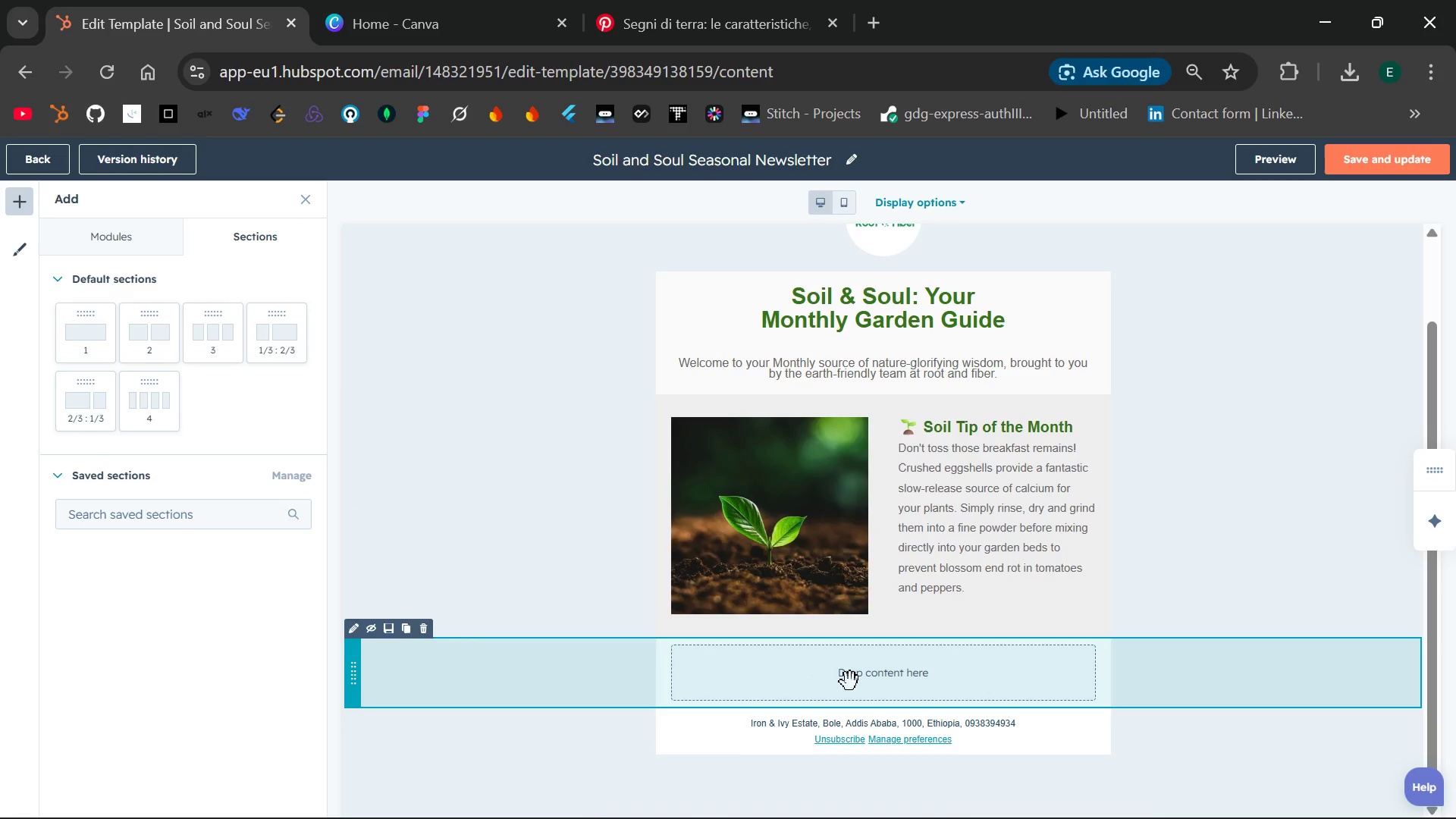 
left_click([751, 15])
 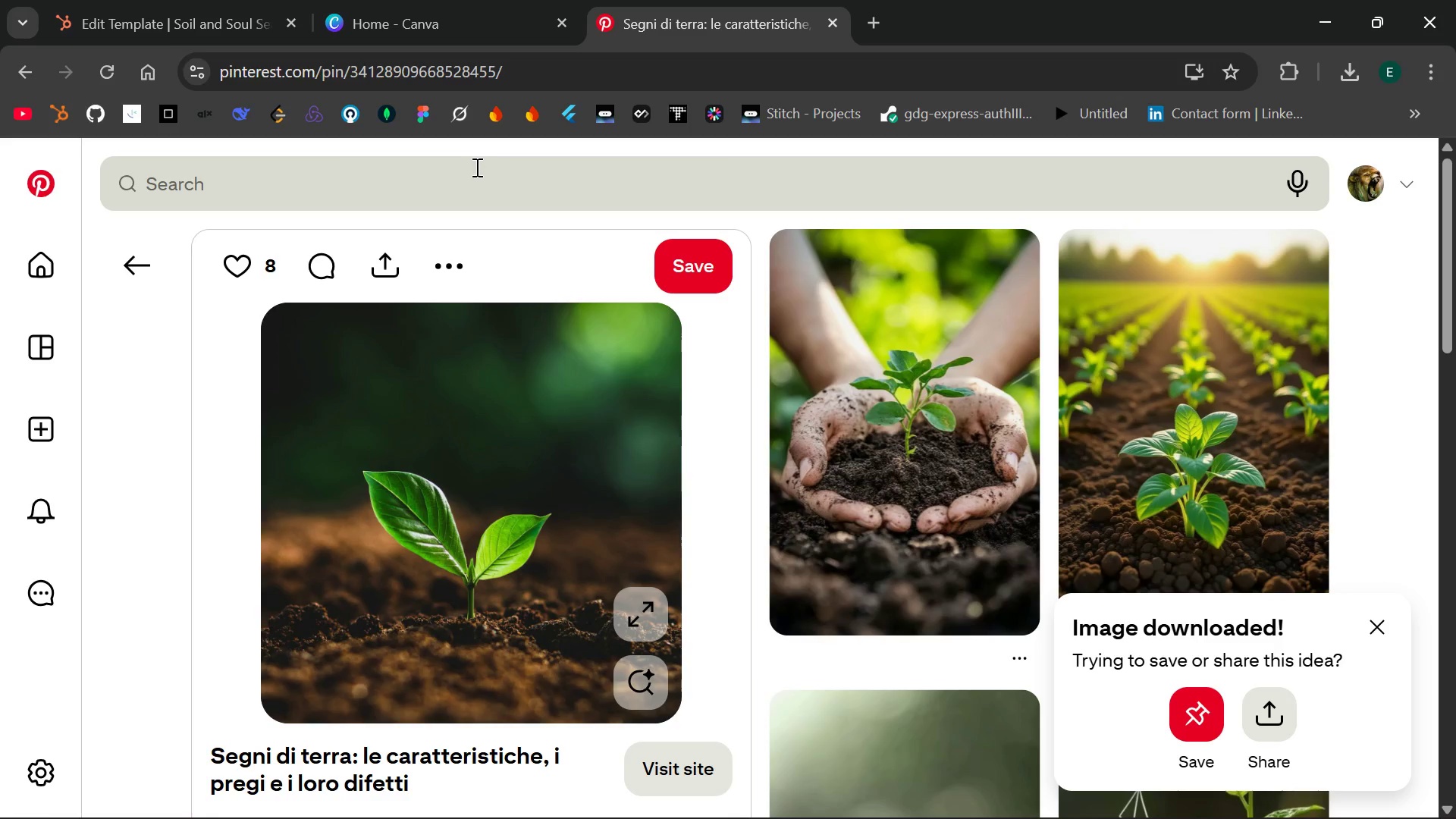 
left_click([475, 167])
 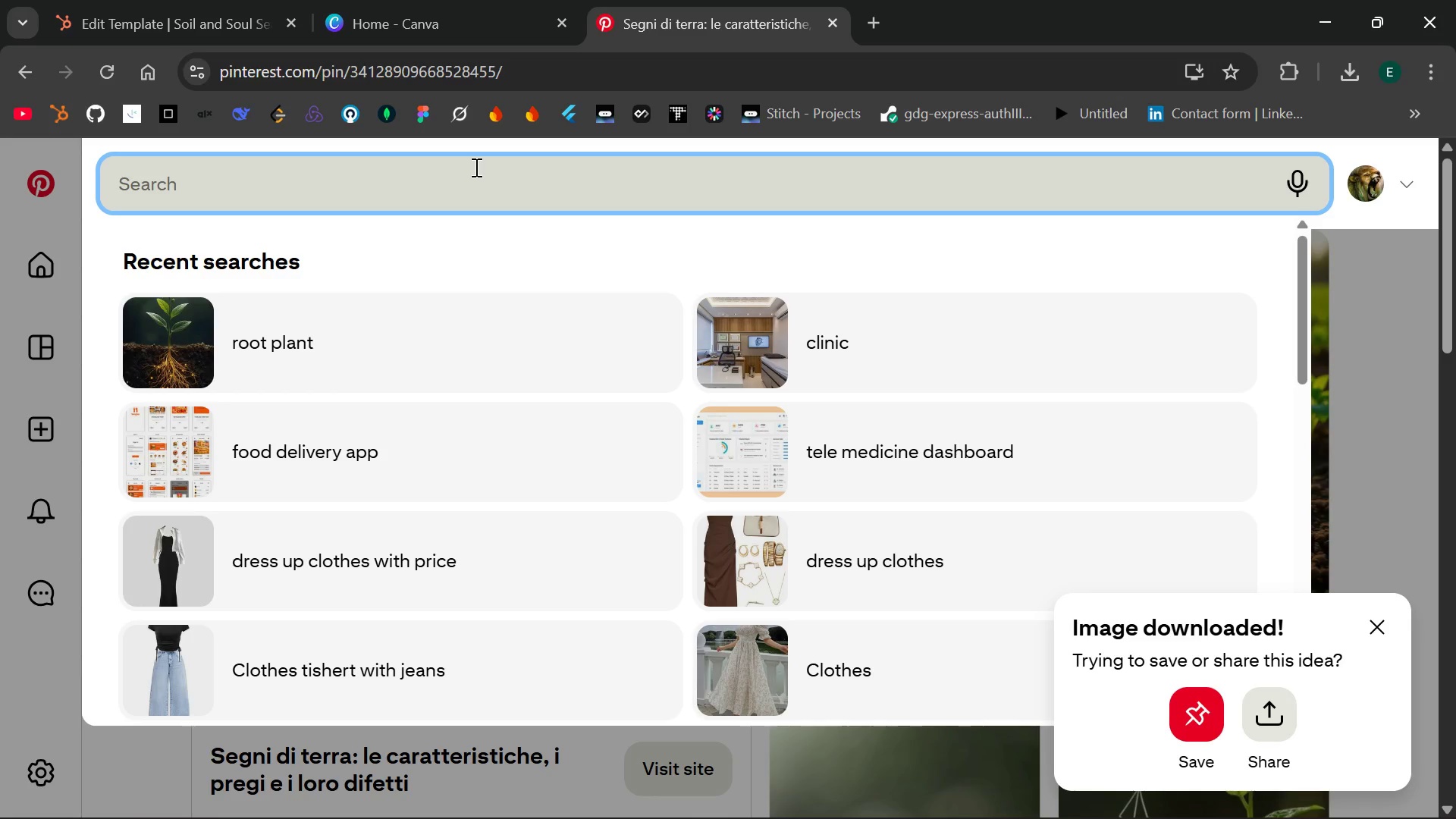 
type(Hump)
 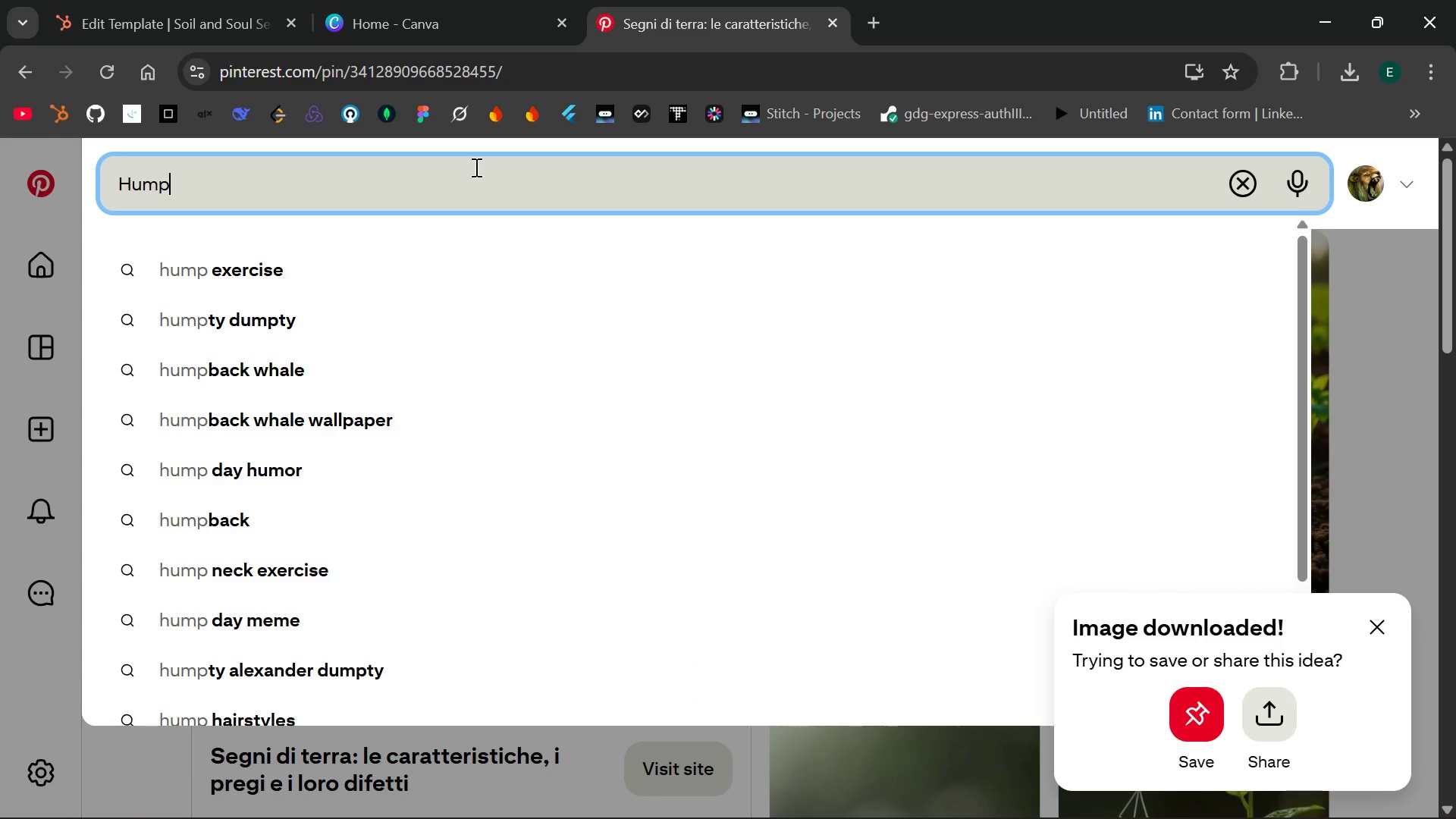 
type( Mulch mat)
 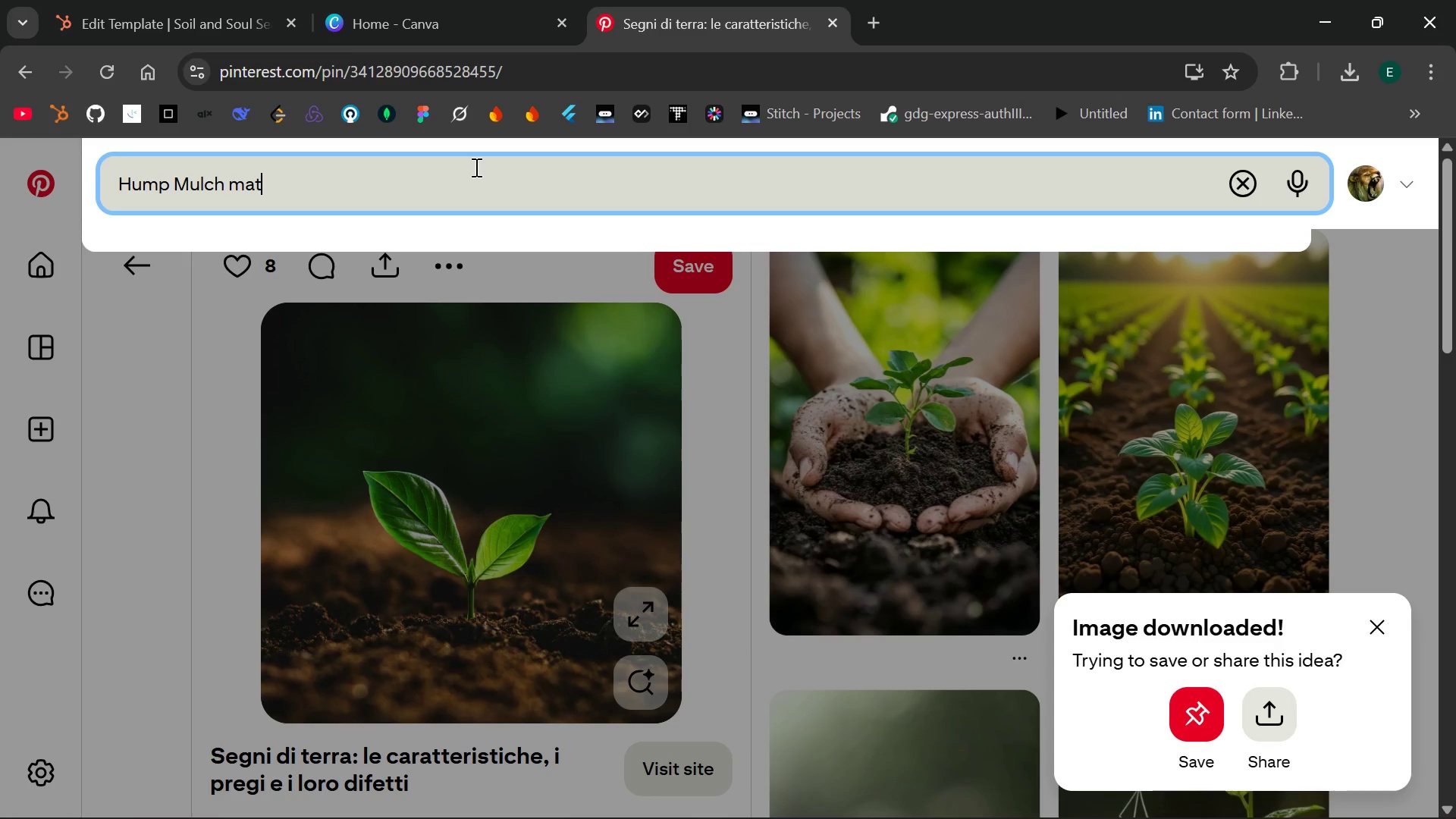 
key(Enter)
 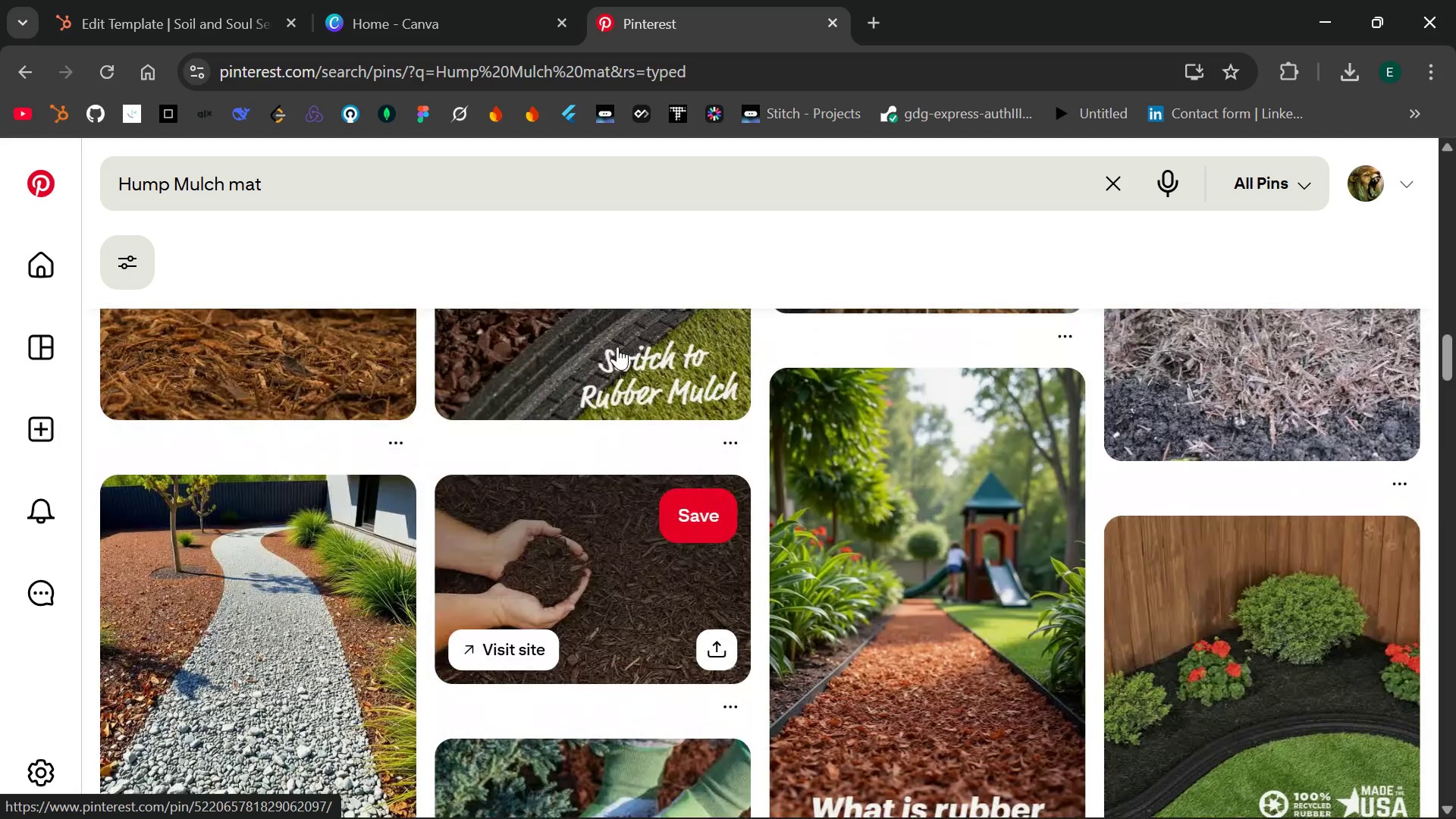 
wait(37.05)
 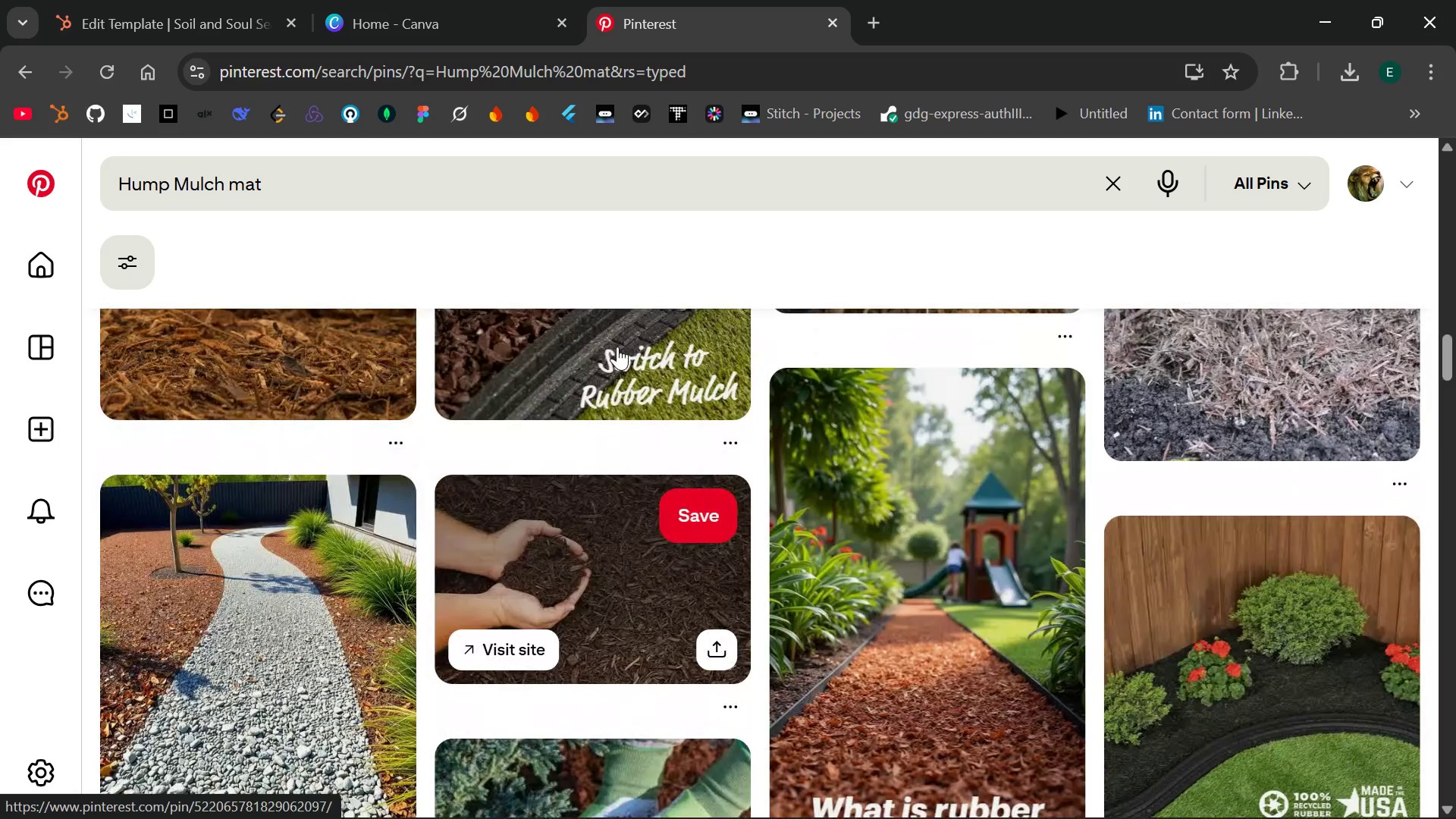 
left_click([665, 462])
 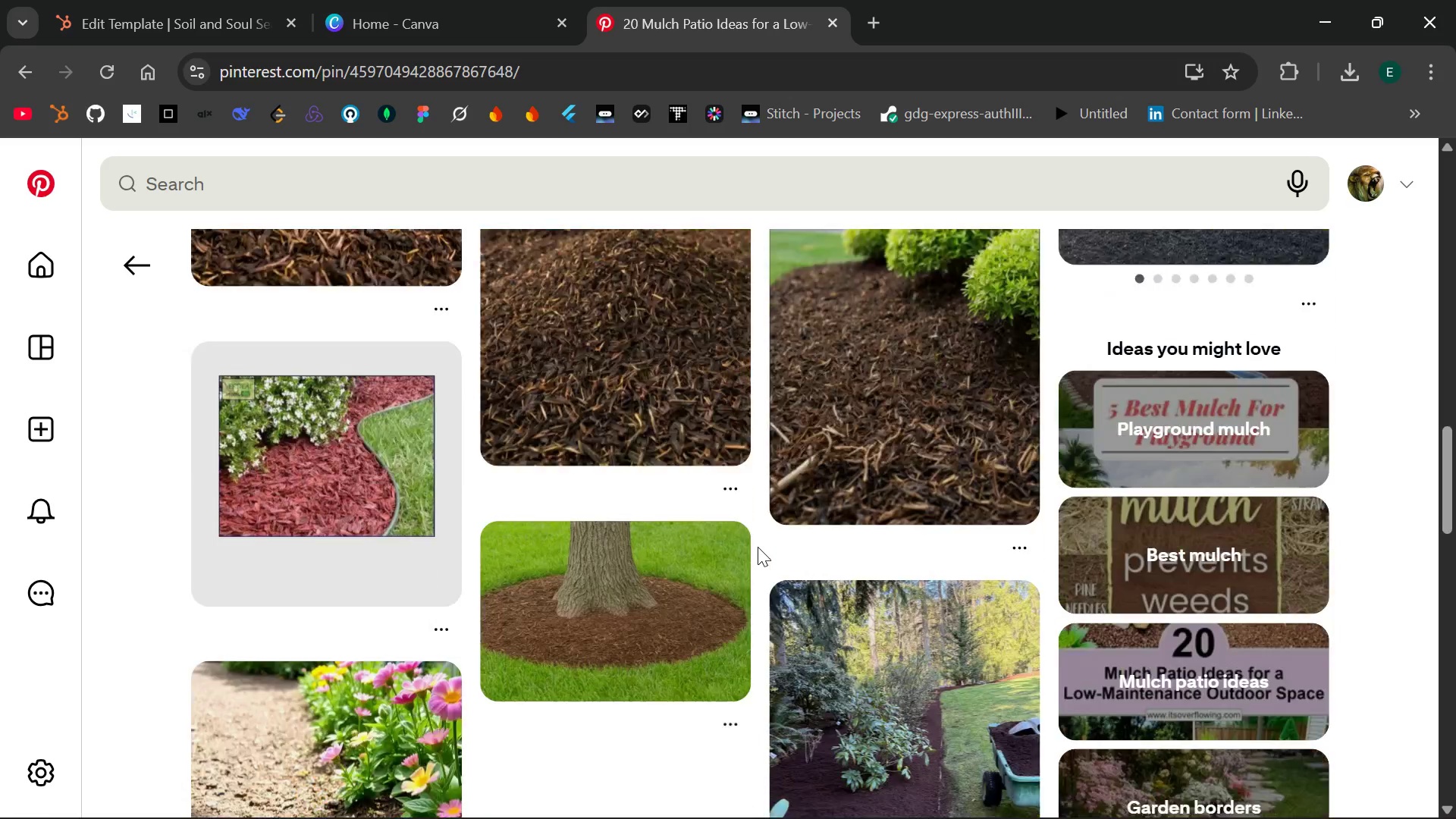 
wait(15.7)
 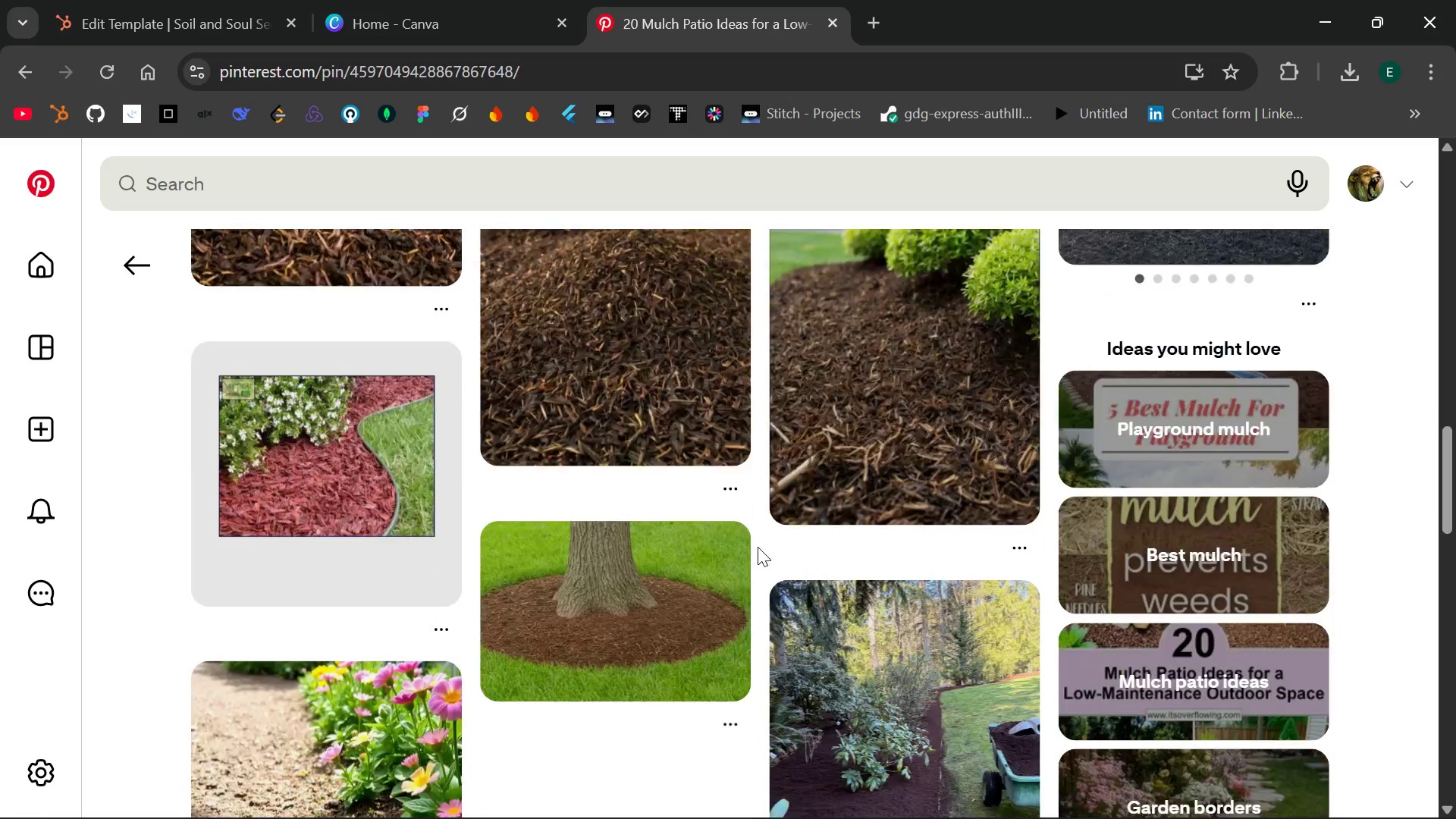 
left_click([378, 275])
 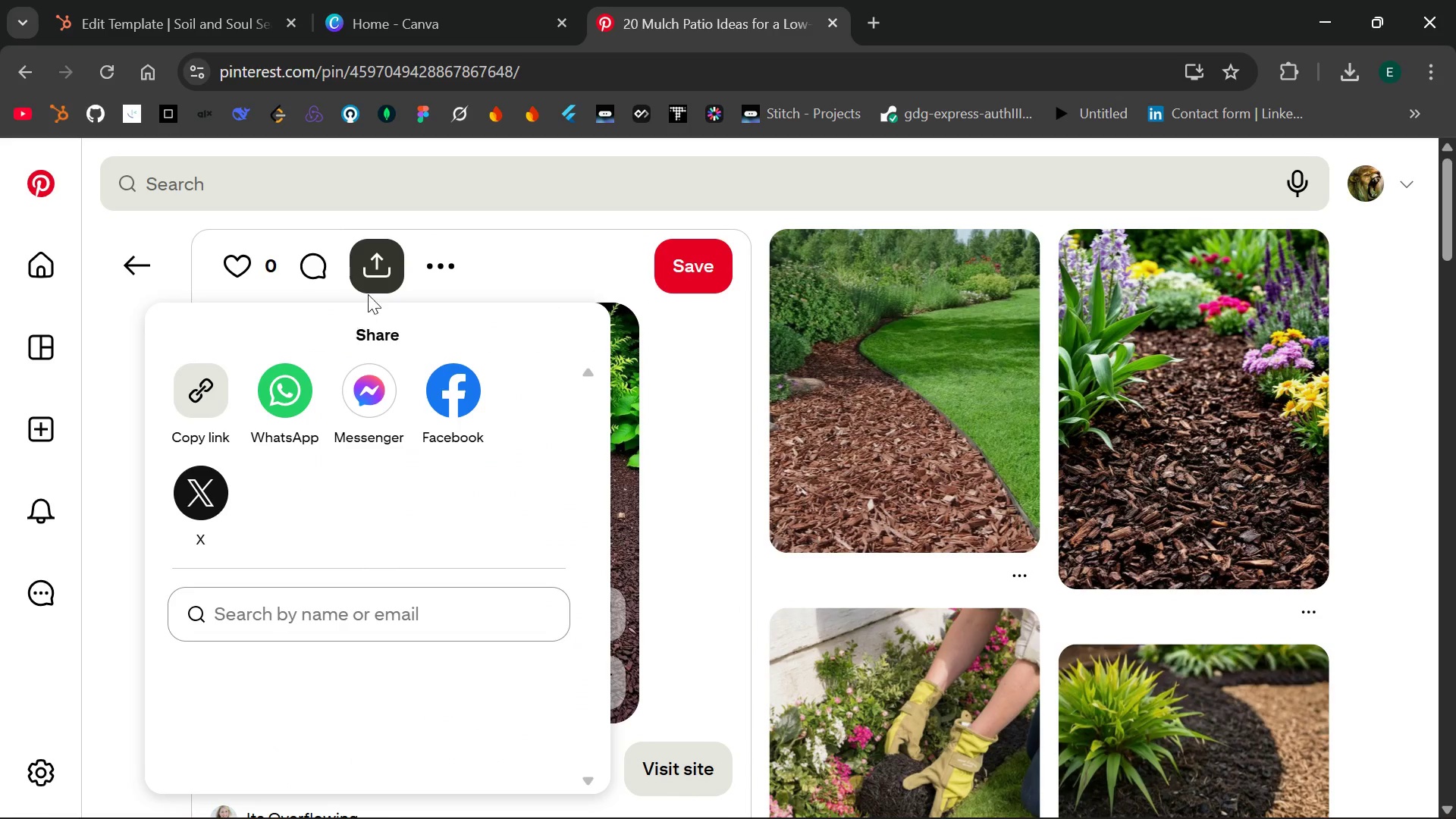 
left_click([507, 245])
 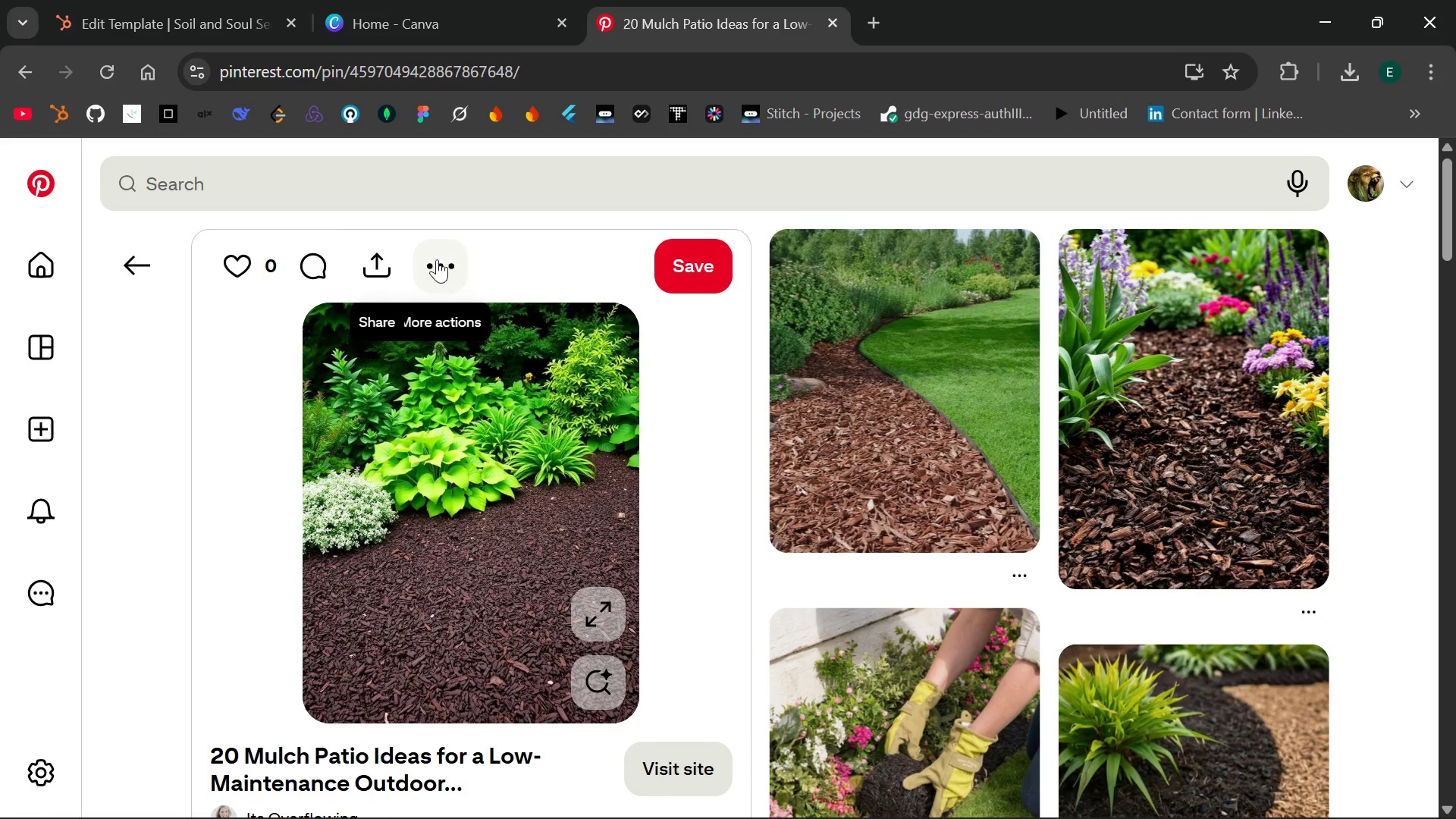 
left_click([437, 259])
 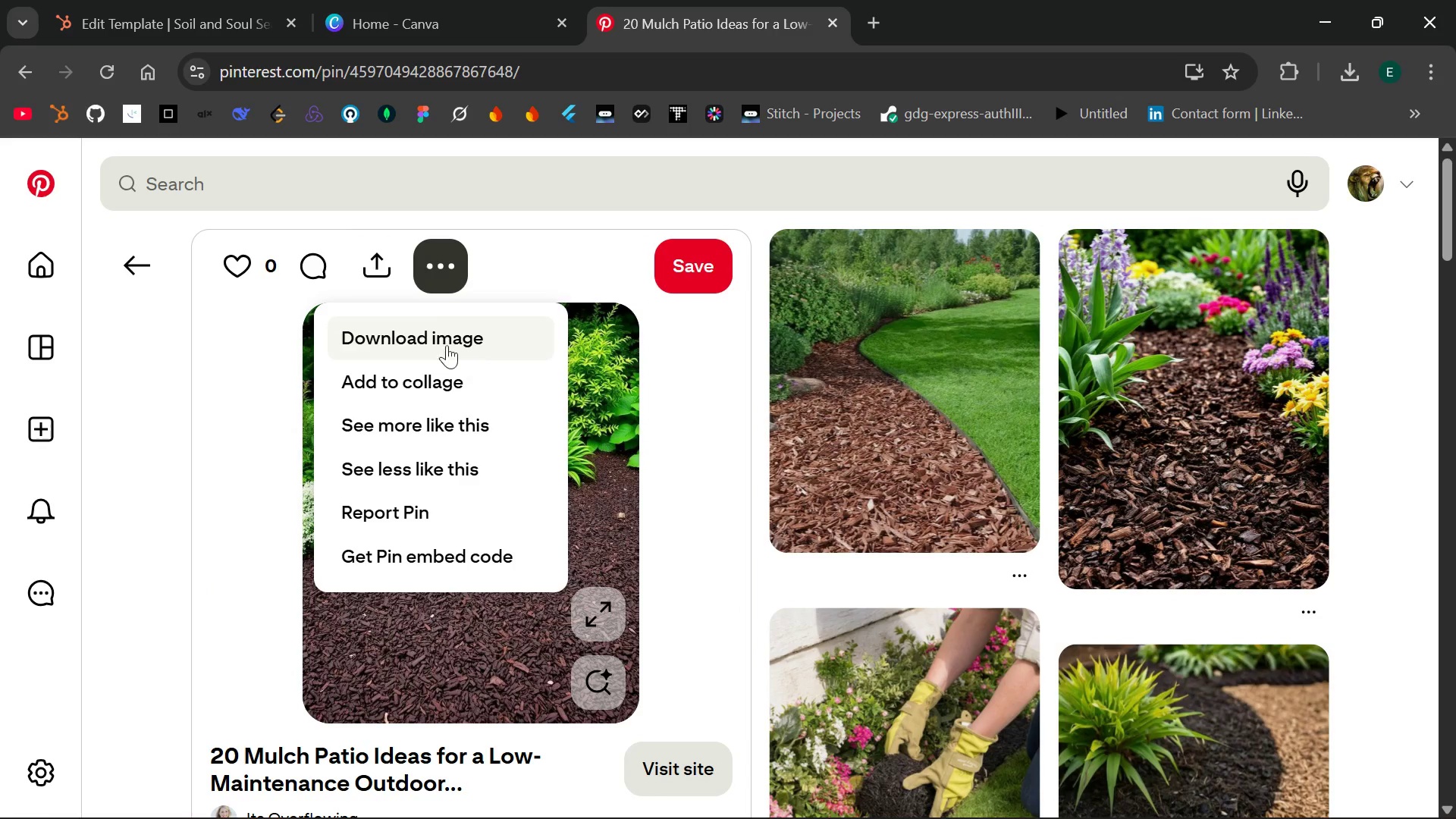 
left_click([436, 339])
 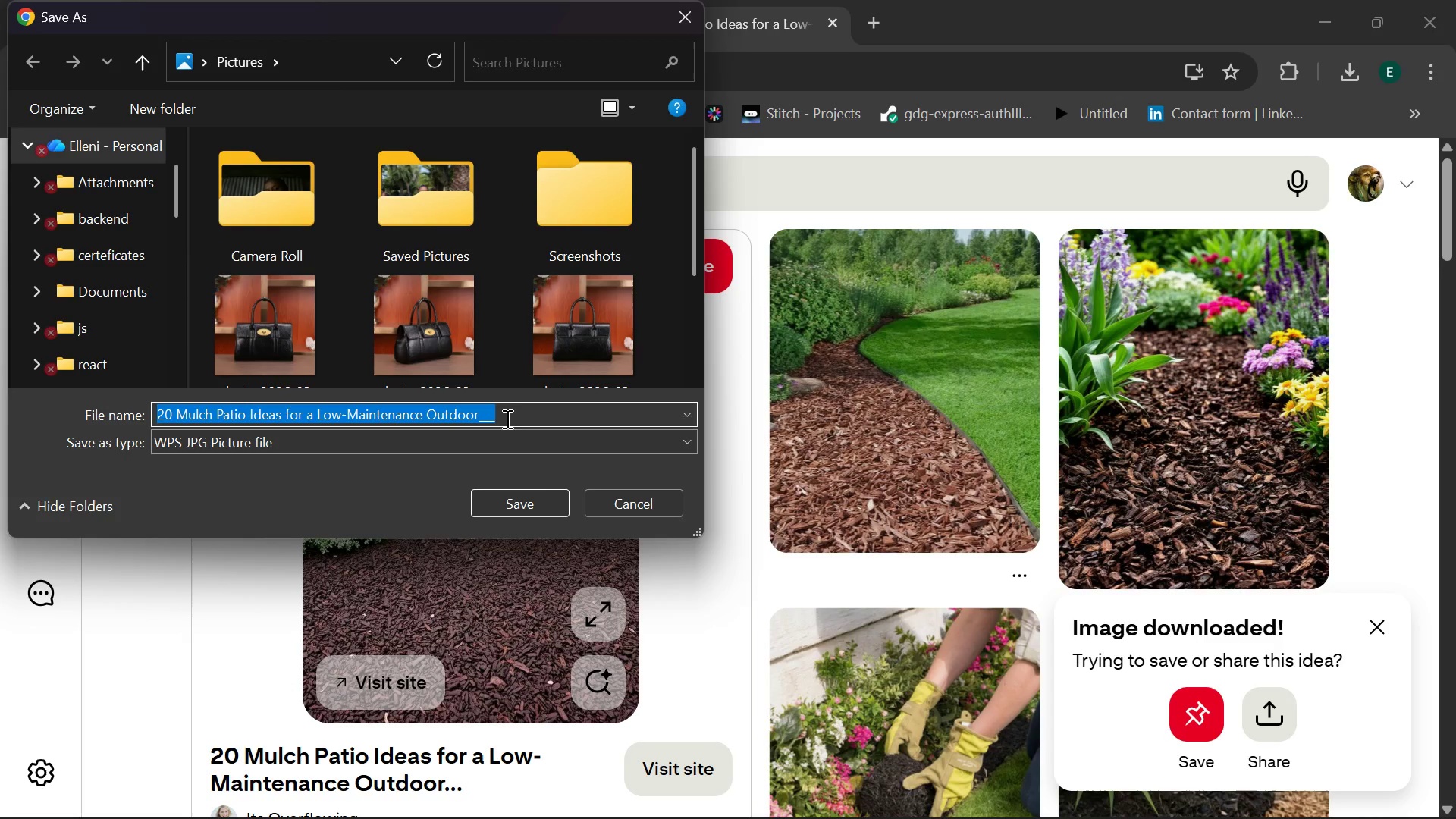 
wait(5.09)
 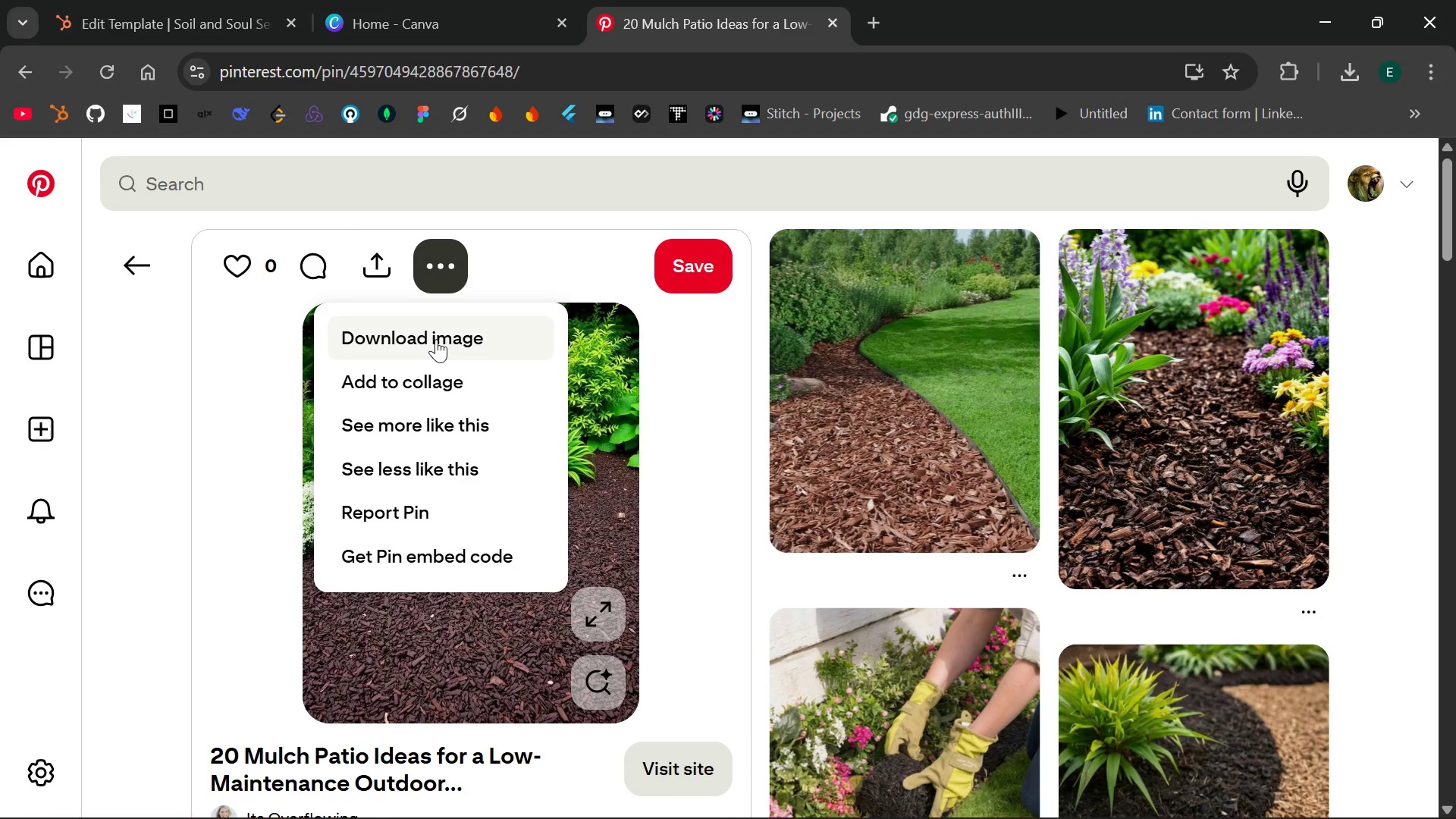 
left_click([522, 503])
 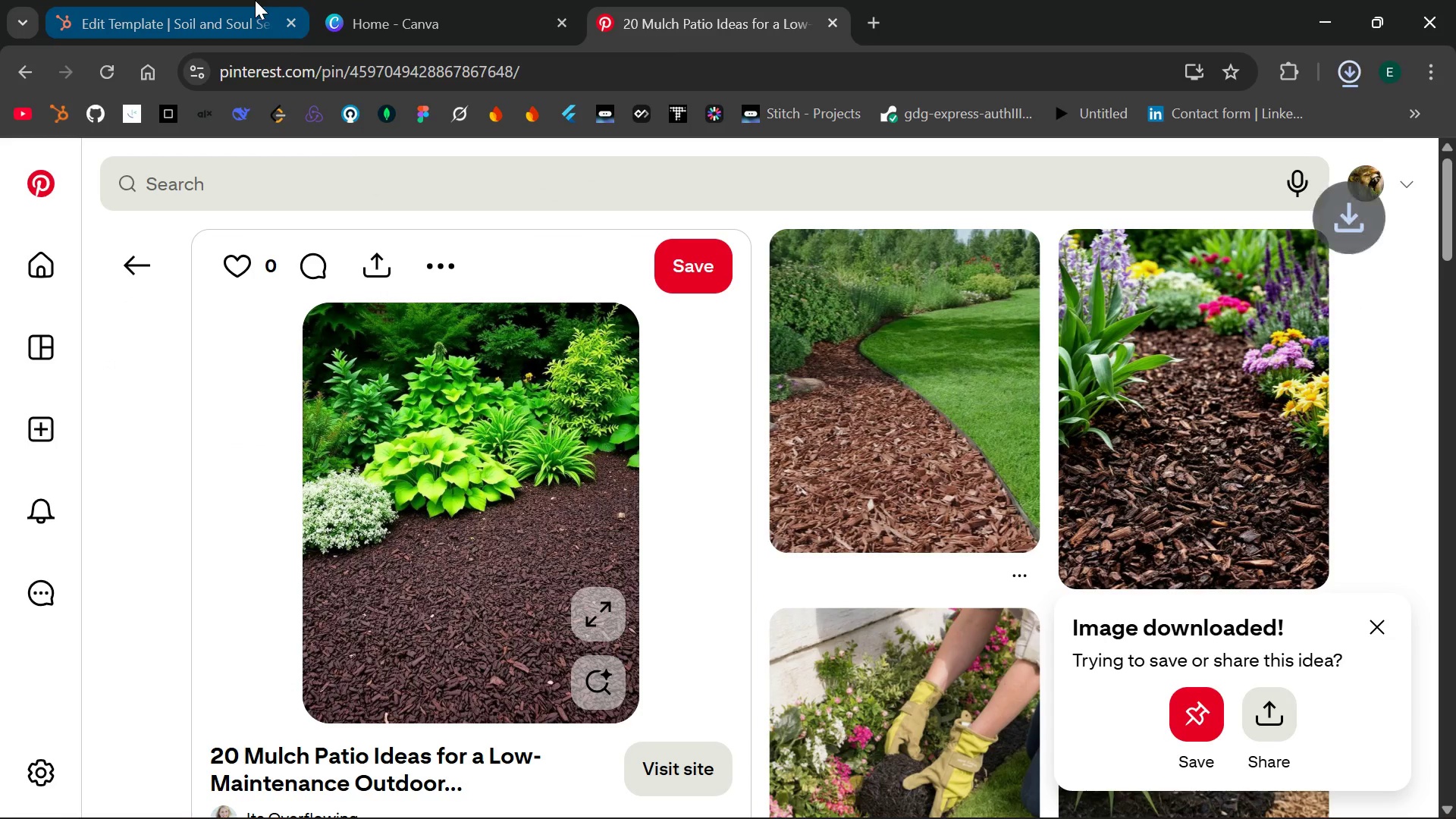 
left_click([176, 0])
 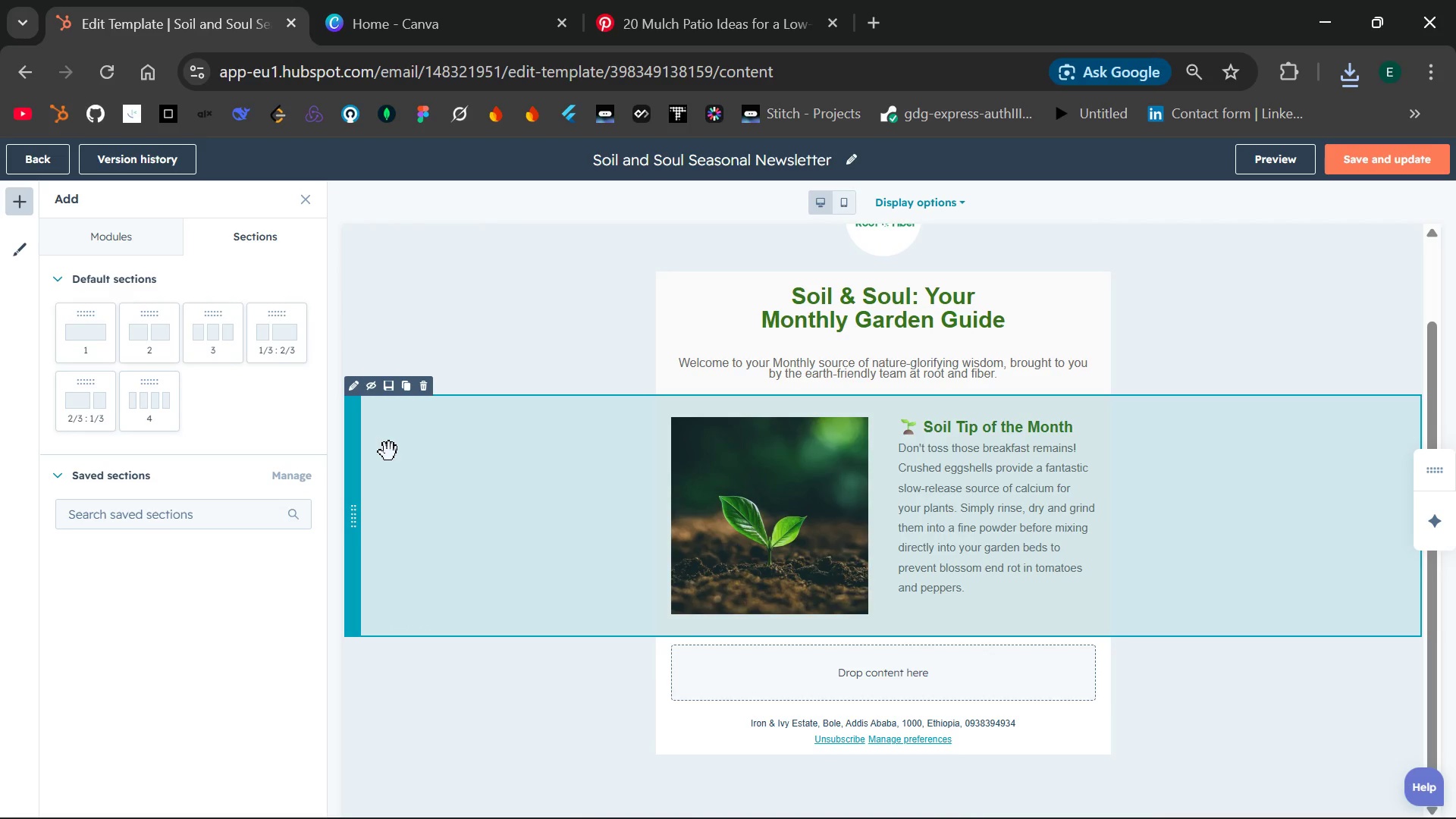 
wait(12.78)
 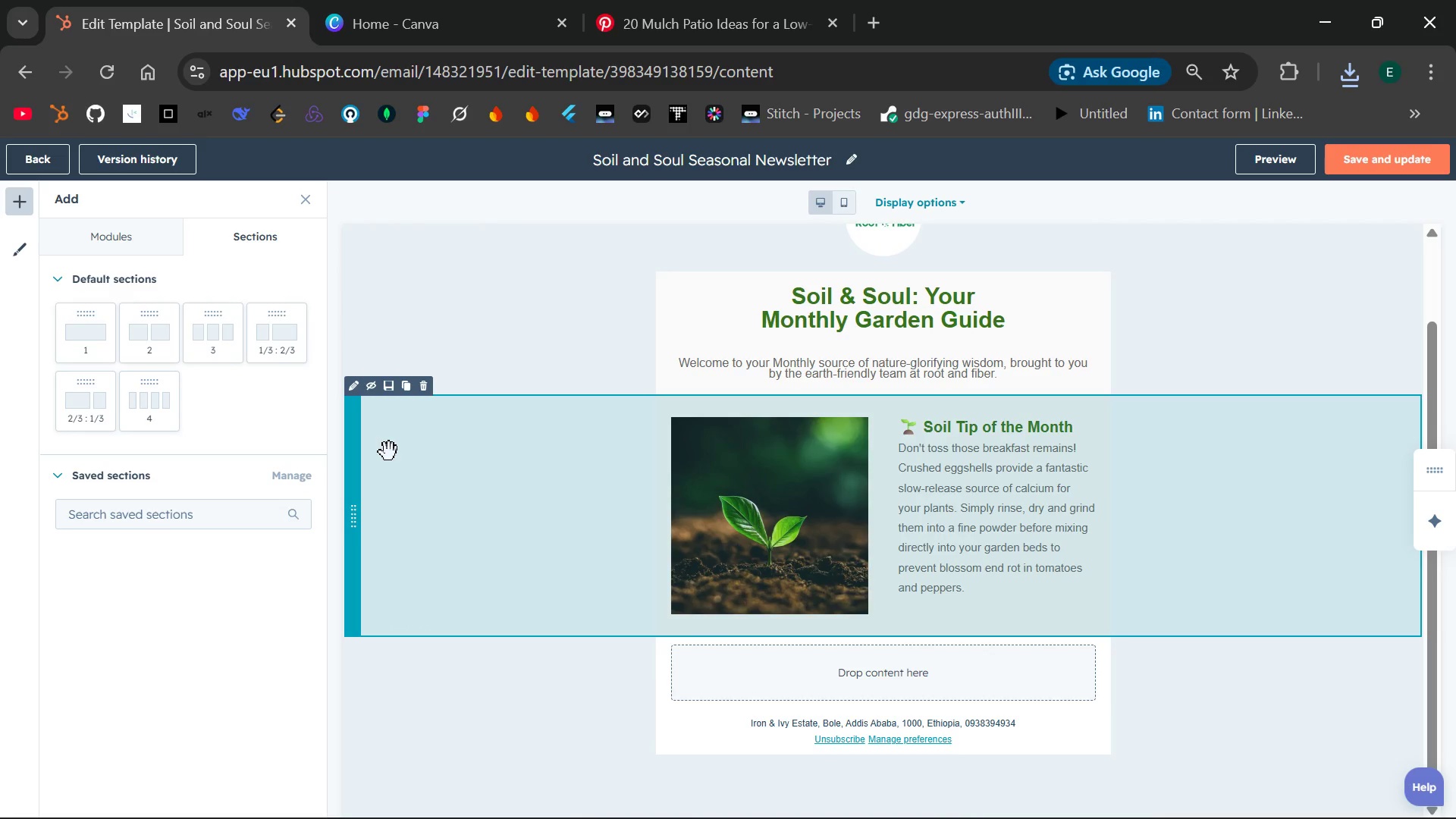 
left_click([121, 226])
 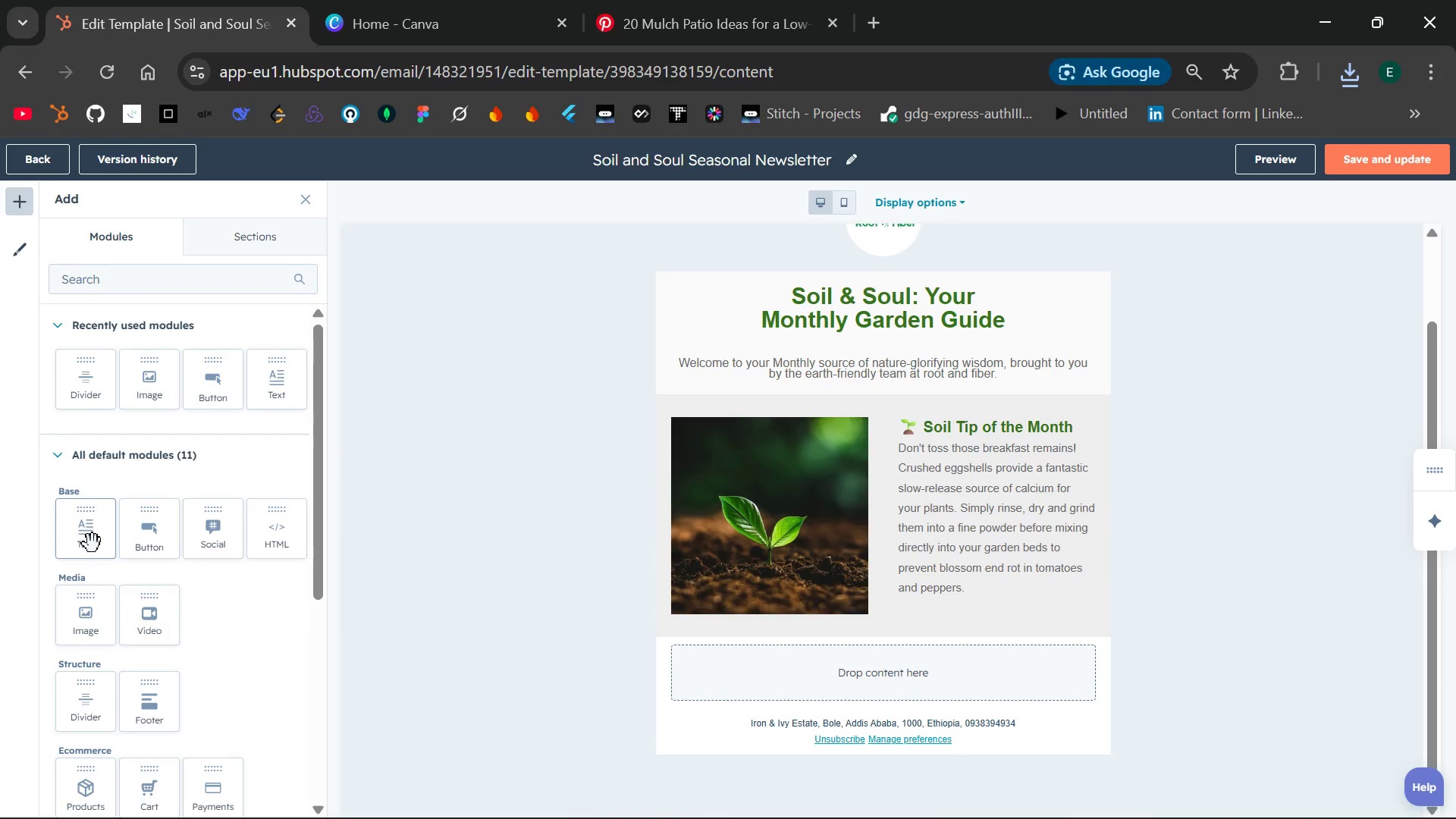 
left_click_drag(start_coordinate=[93, 544], to_coordinate=[892, 682])
 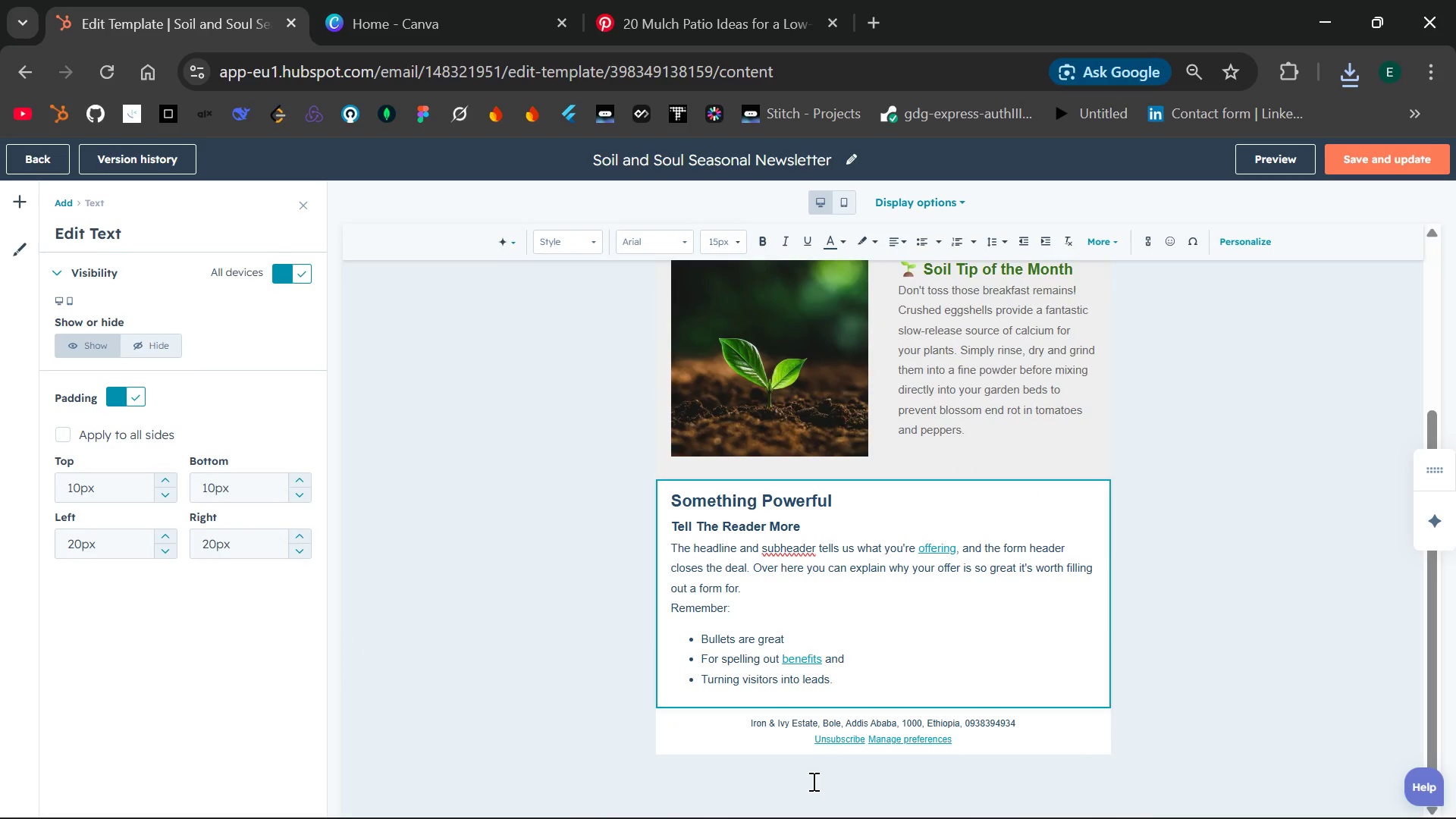 
left_click_drag(start_coordinate=[864, 682], to_coordinate=[667, 509])
 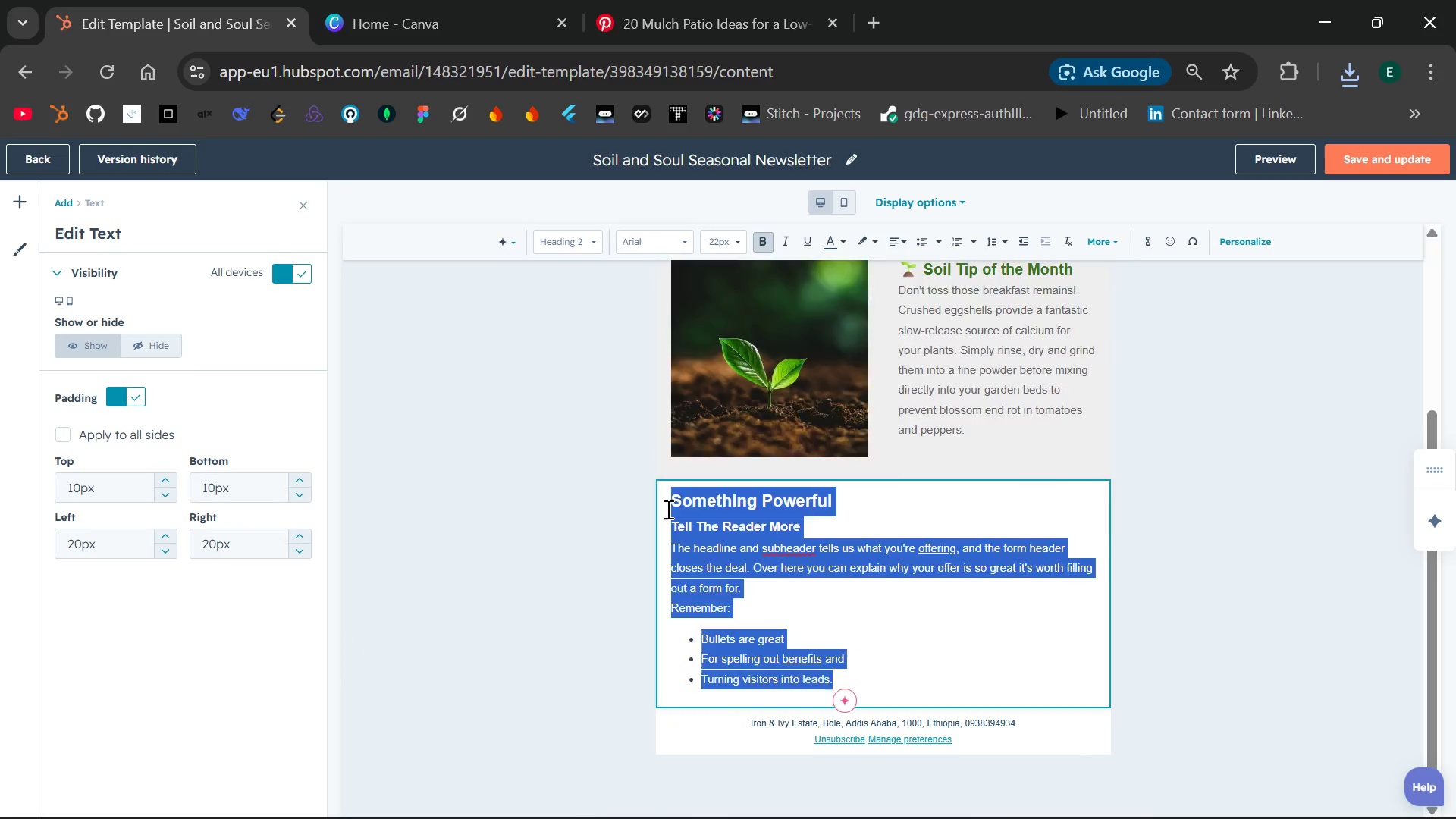 
key(Backspace)
key(Backspace)
type(Prody)
key(Backspace)
type(uct A)
key(Backspace)
type(SpotlightL Hemo Mulch Mat)
 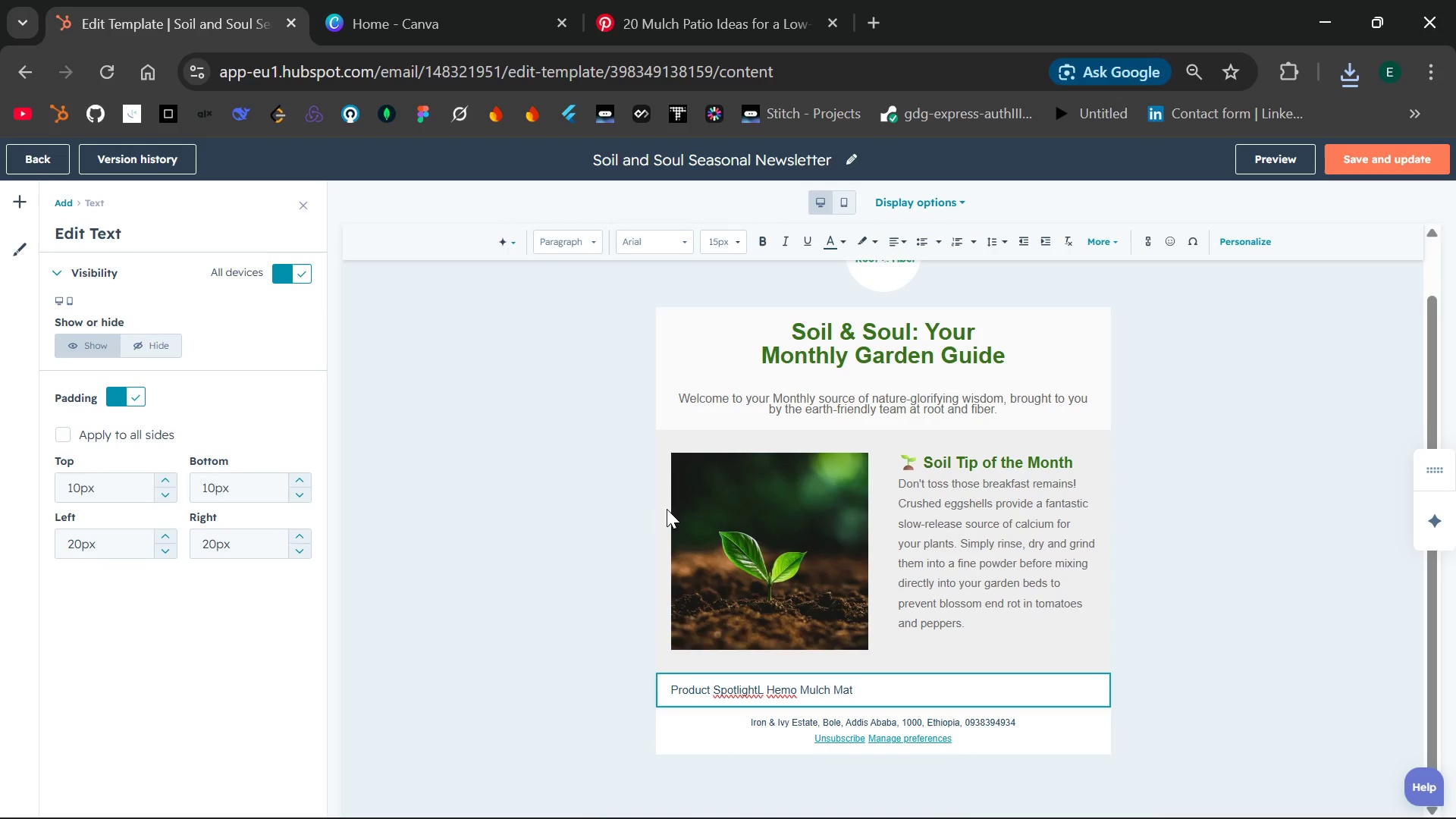 
double_click([742, 687])
 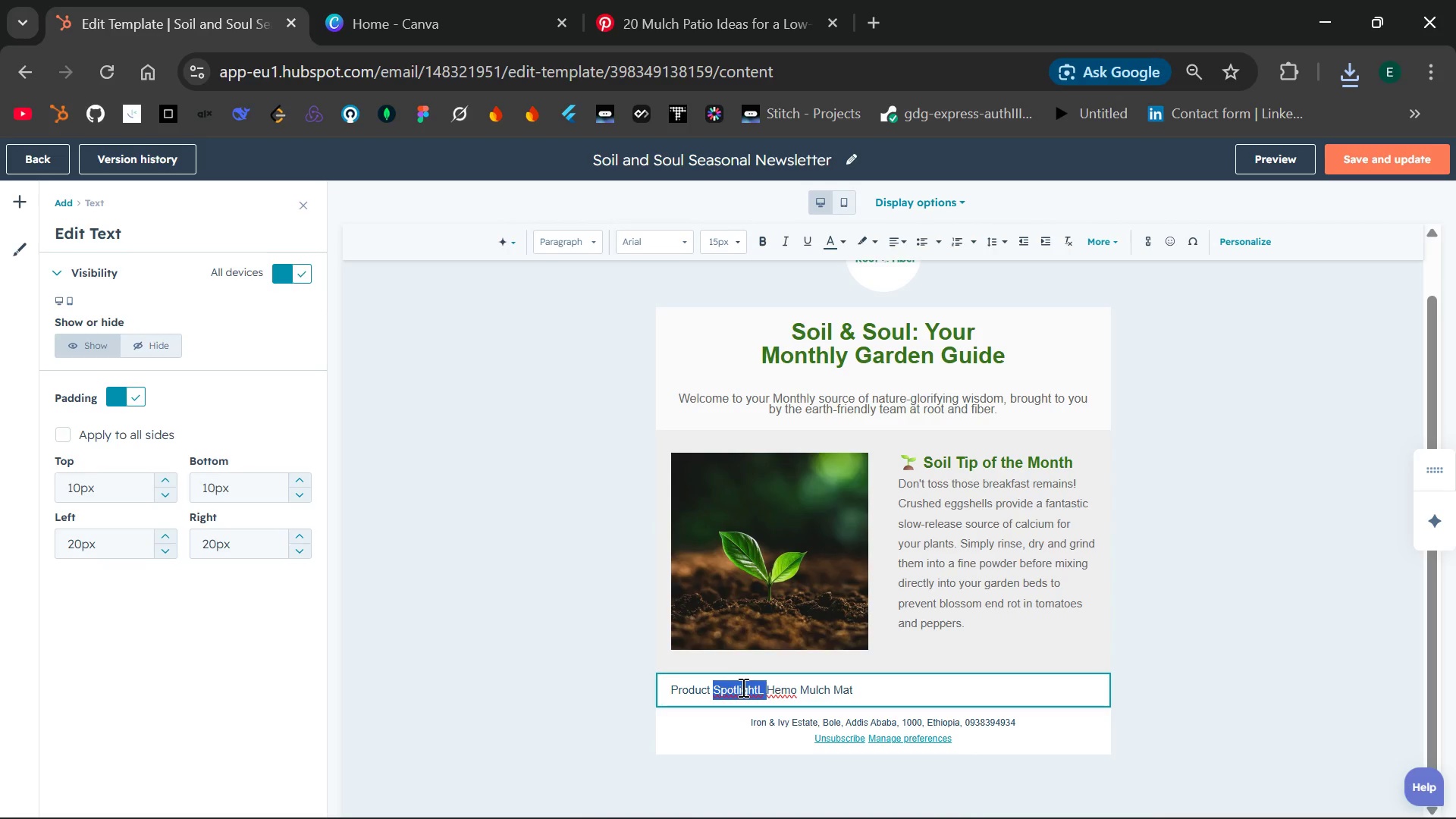 
type(Spotlight: )
 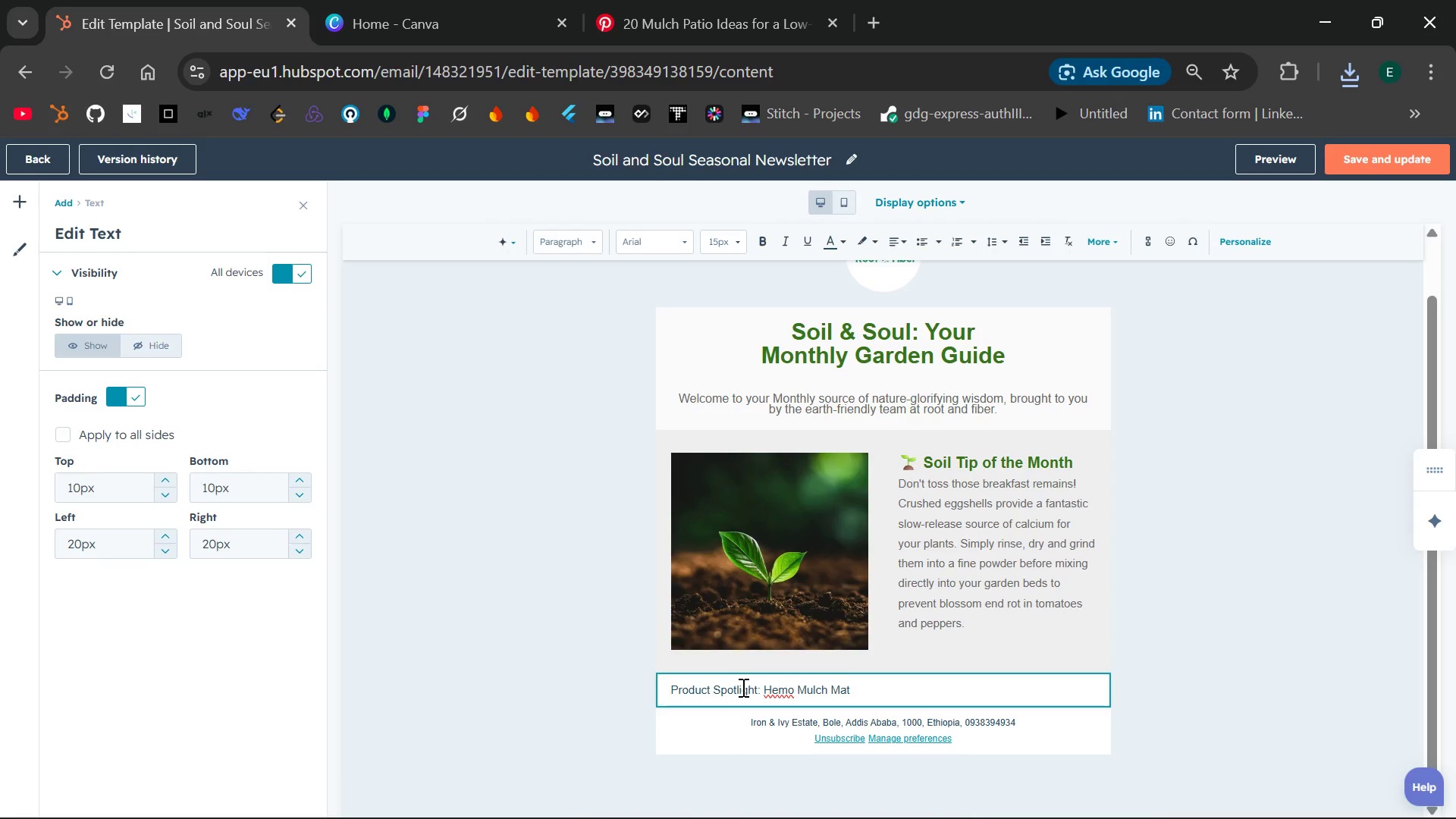 
left_click([794, 692])
 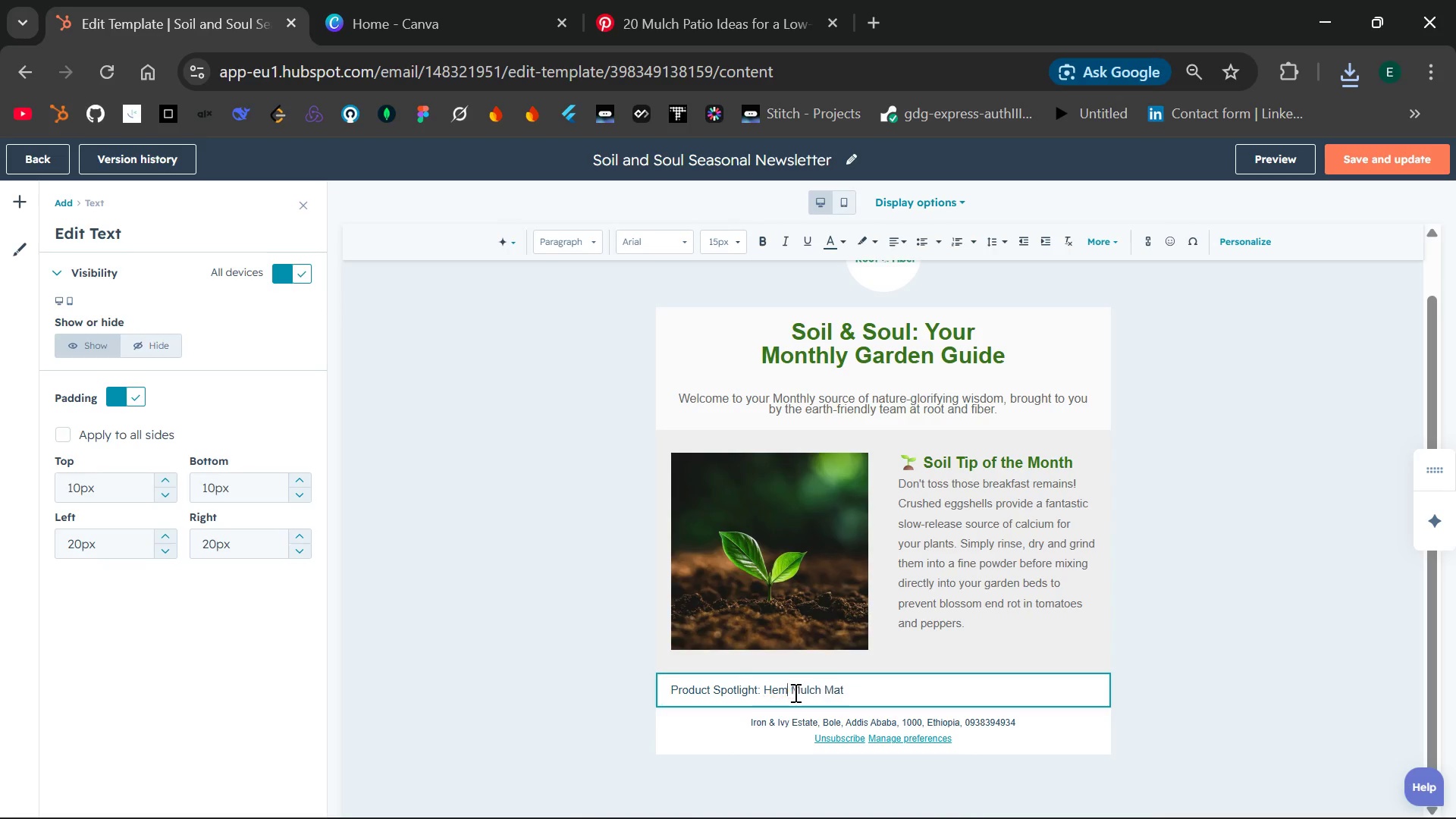 
key(Backspace)
 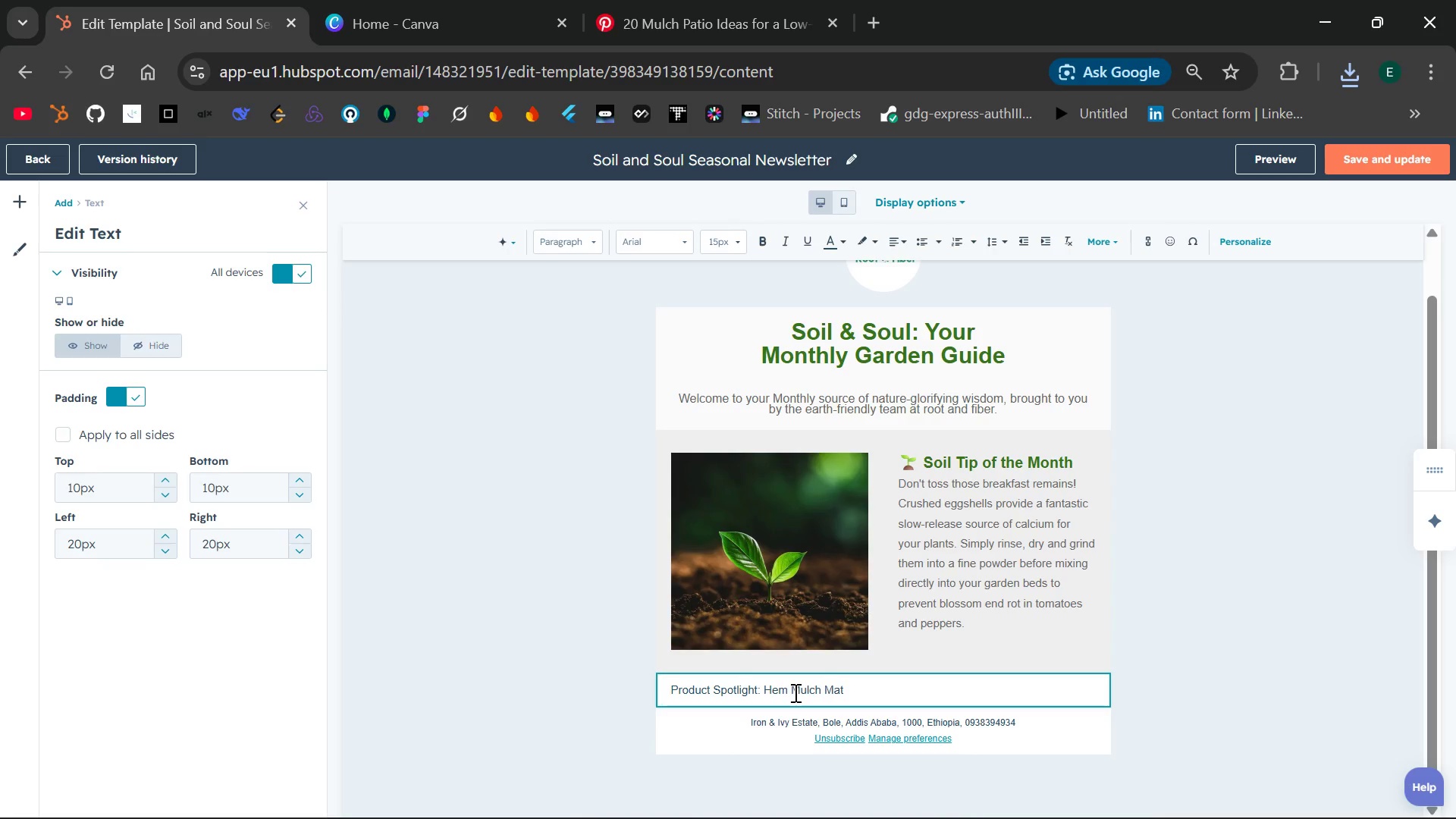 
key(P)
 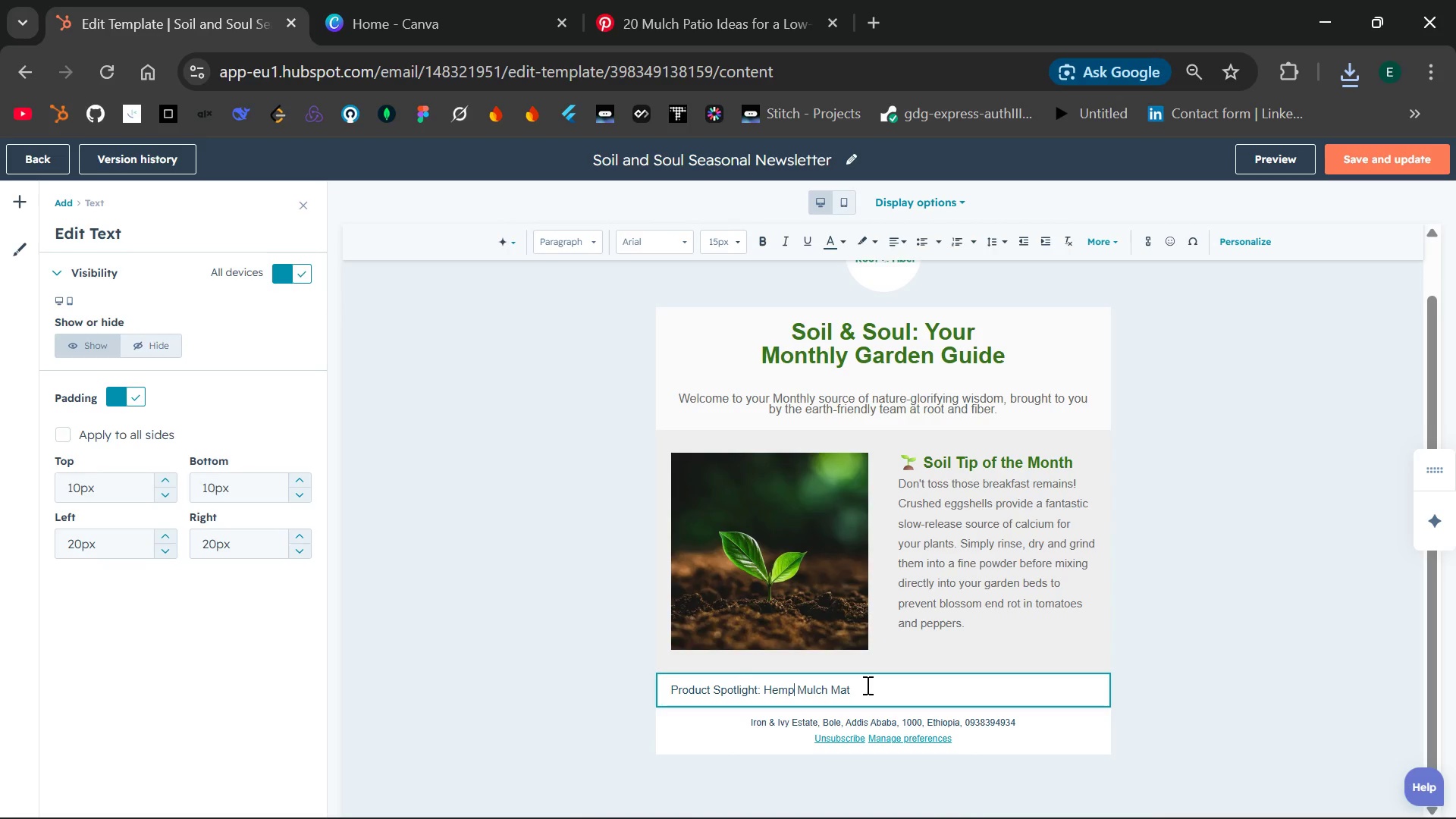 
left_click([866, 685])
 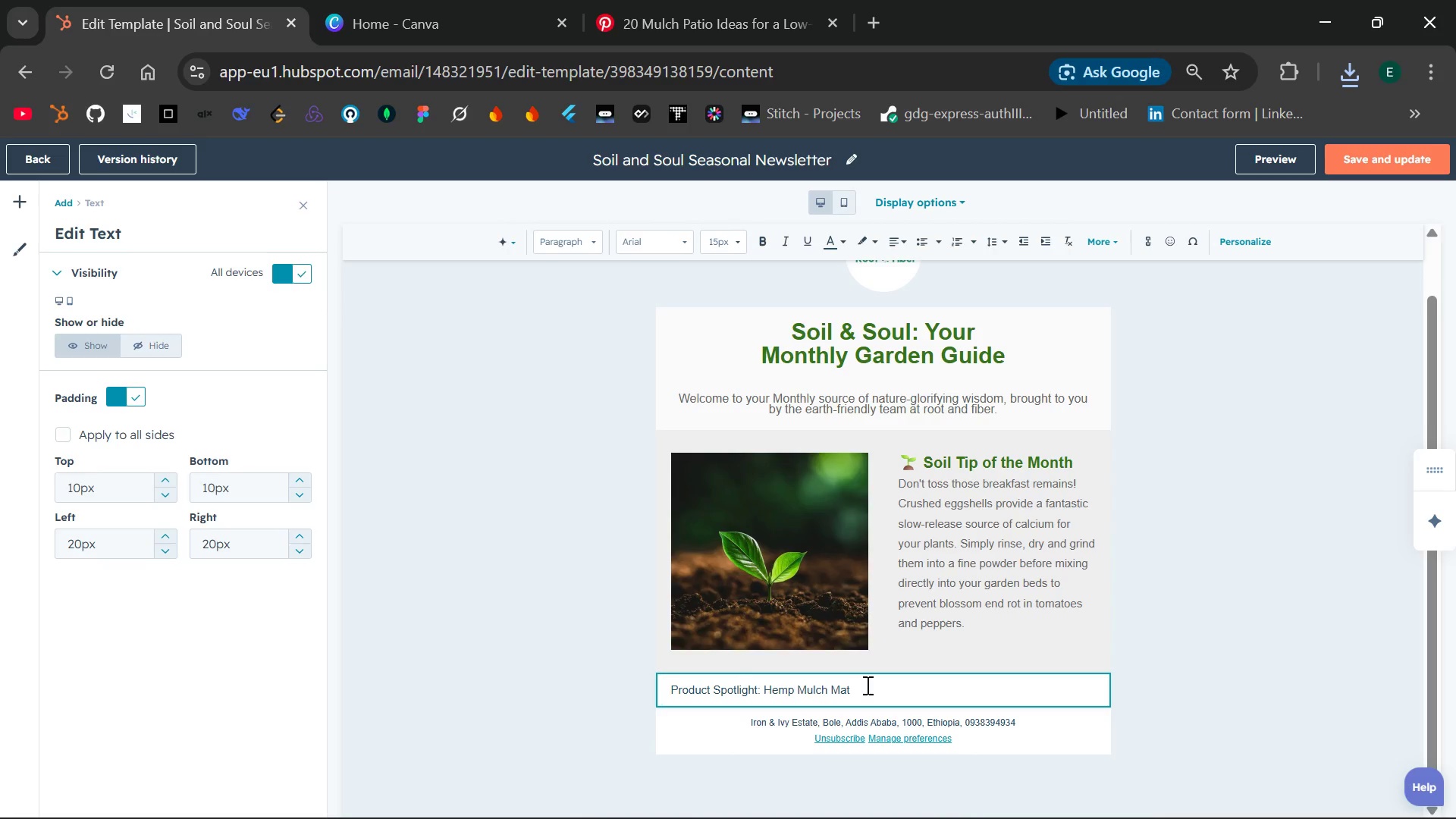 
left_click_drag(start_coordinate=[866, 685], to_coordinate=[661, 684])
 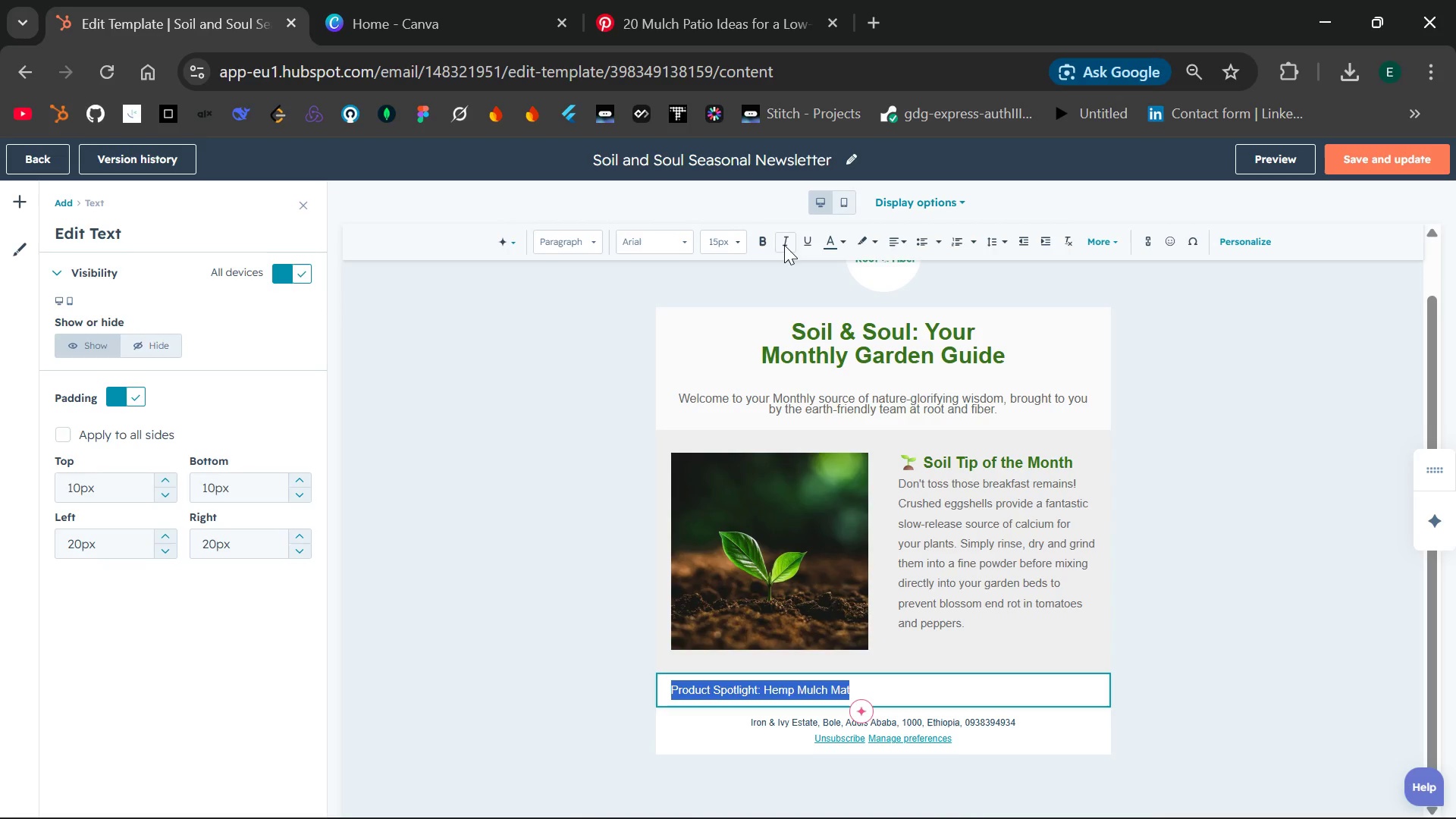 
left_click([765, 237])
 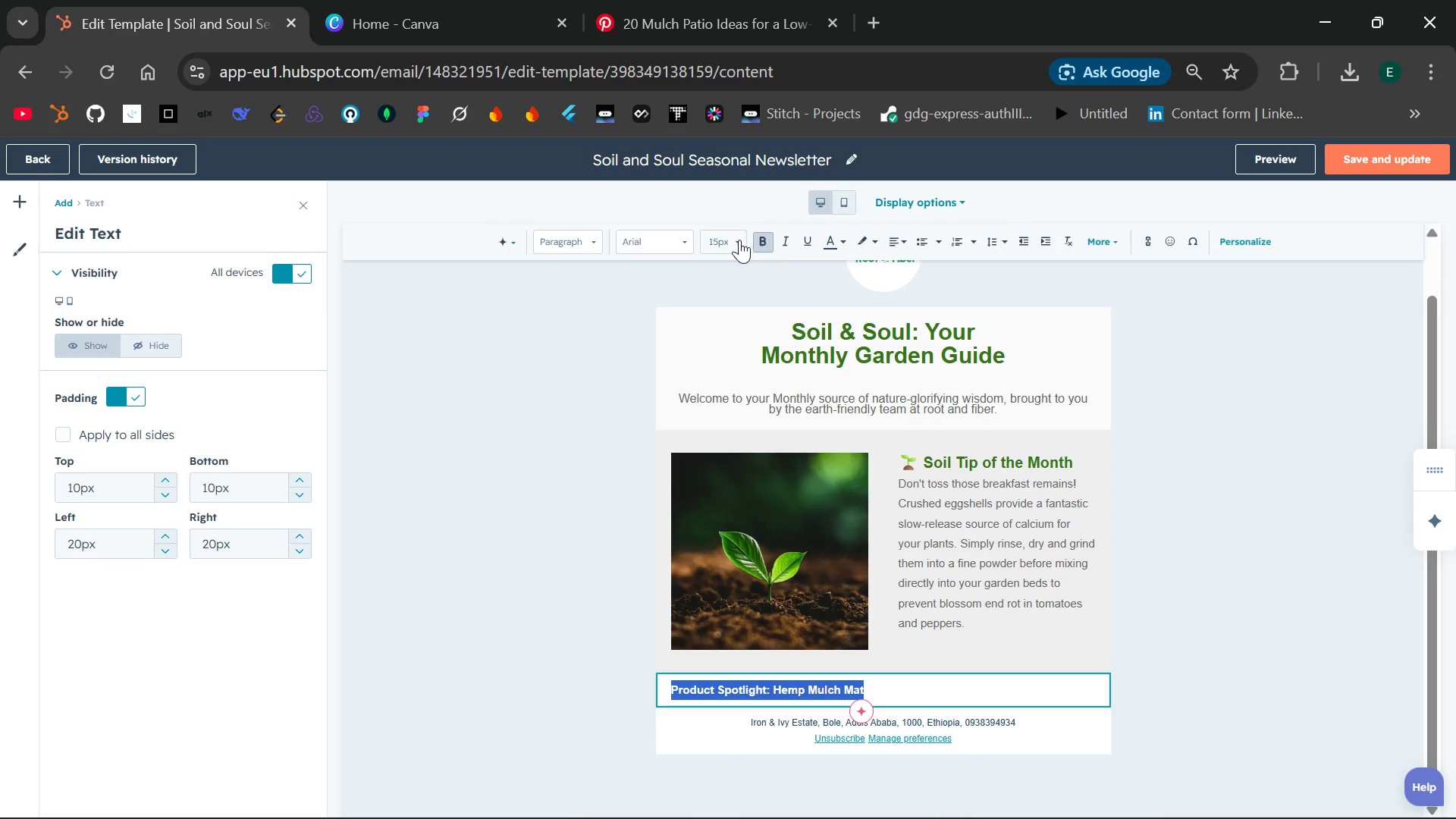 
left_click([739, 240])
 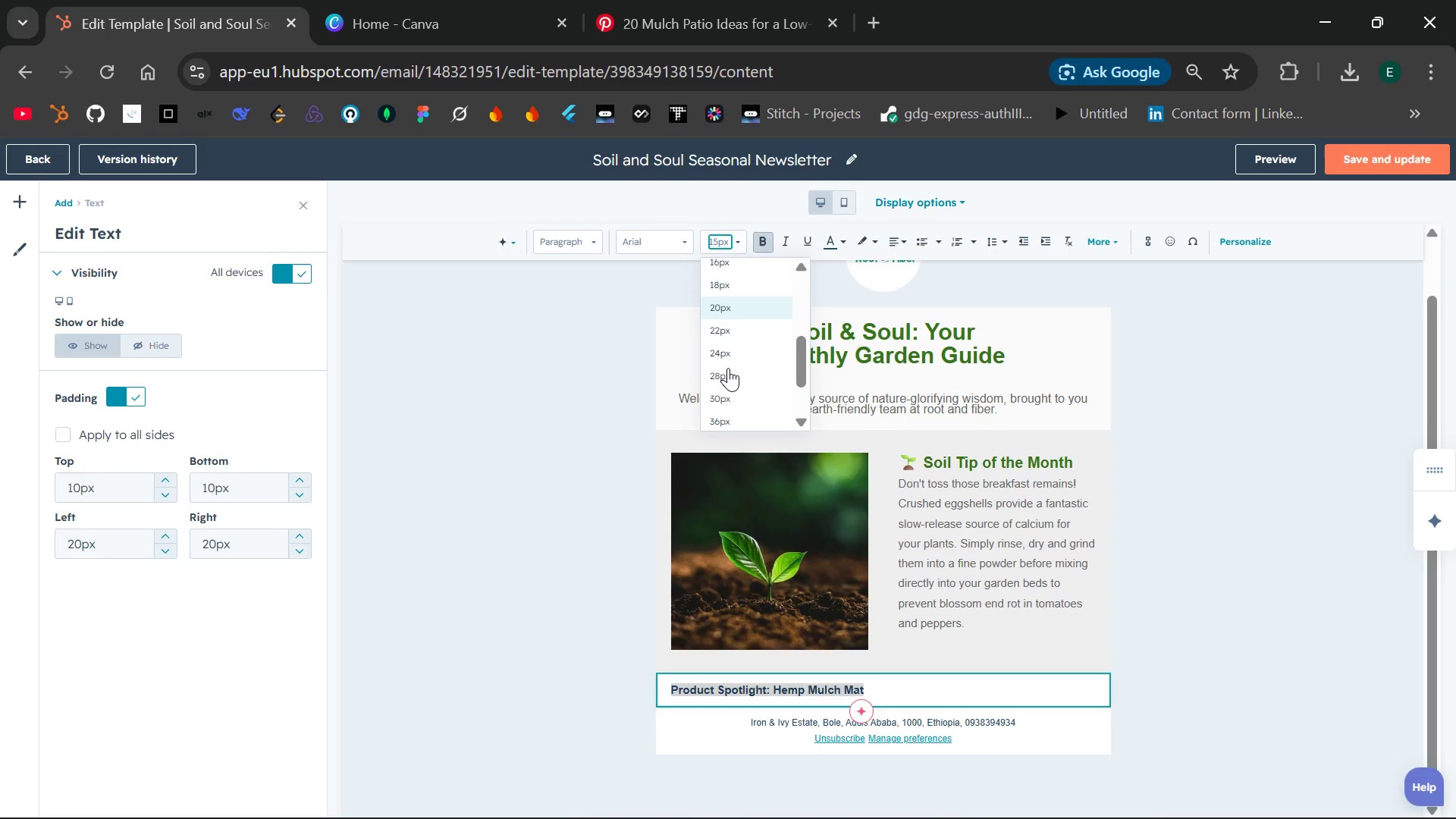 
wait(5.62)
 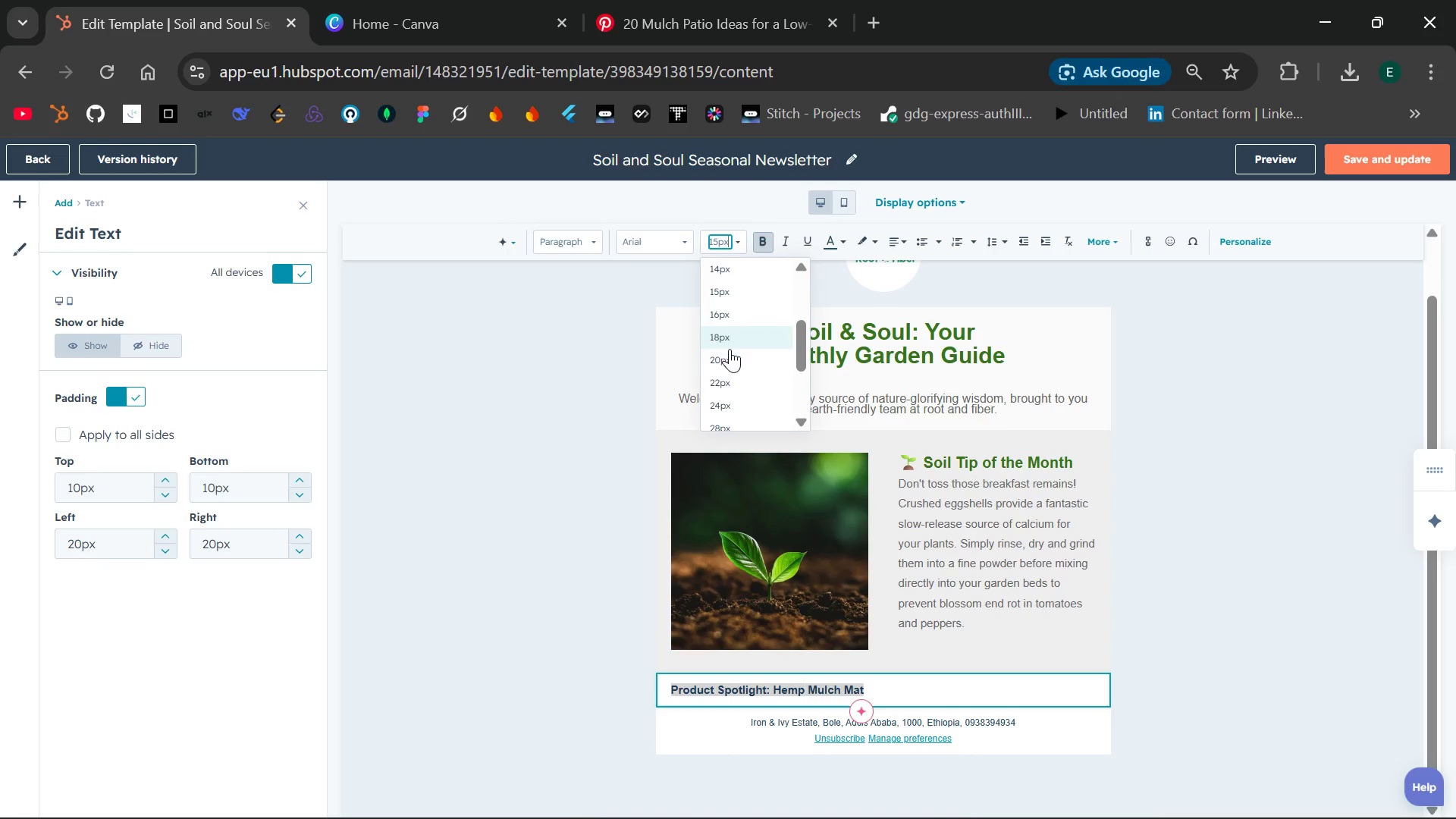 
left_click([734, 306])
 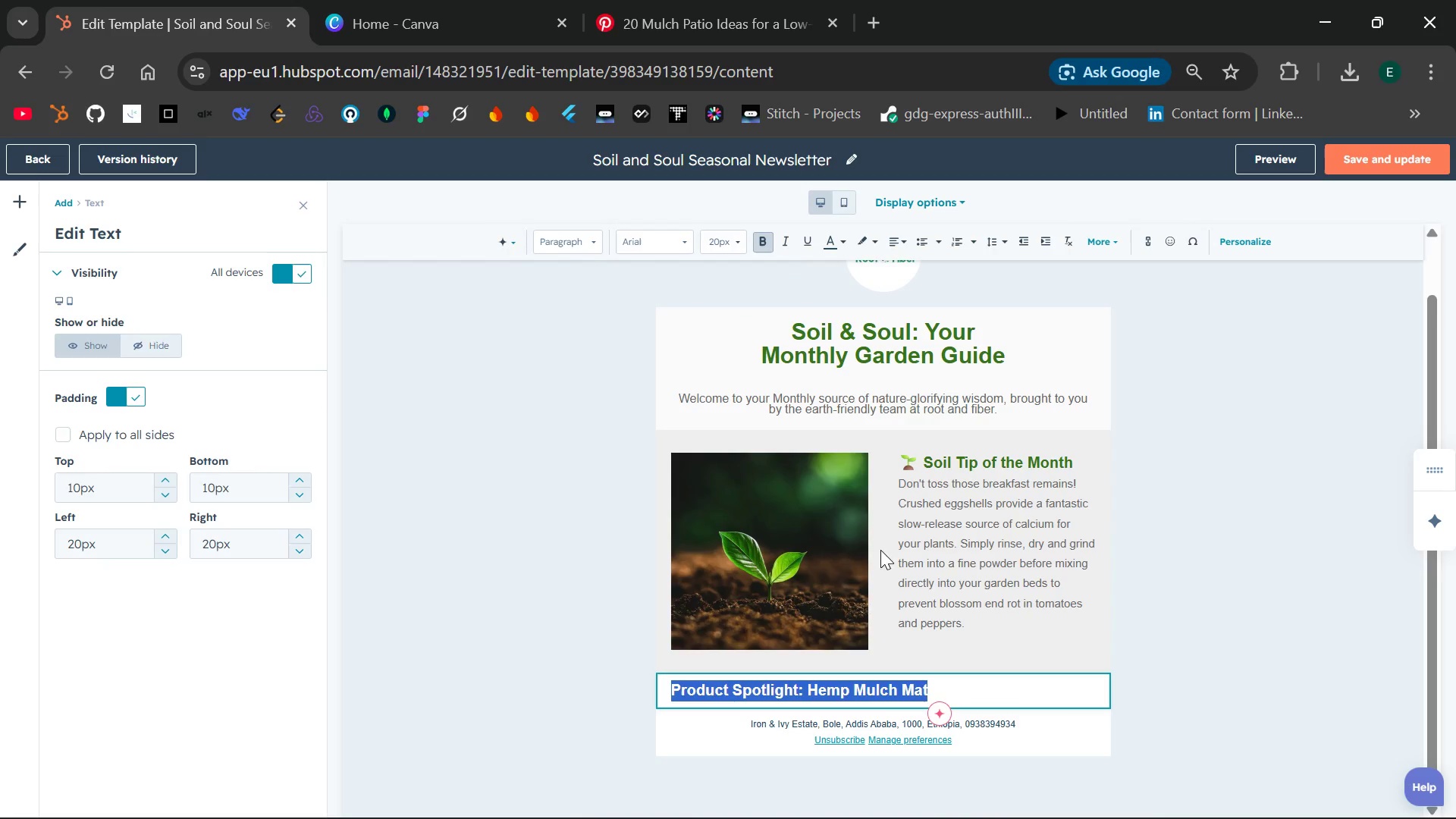 
wait(5.3)
 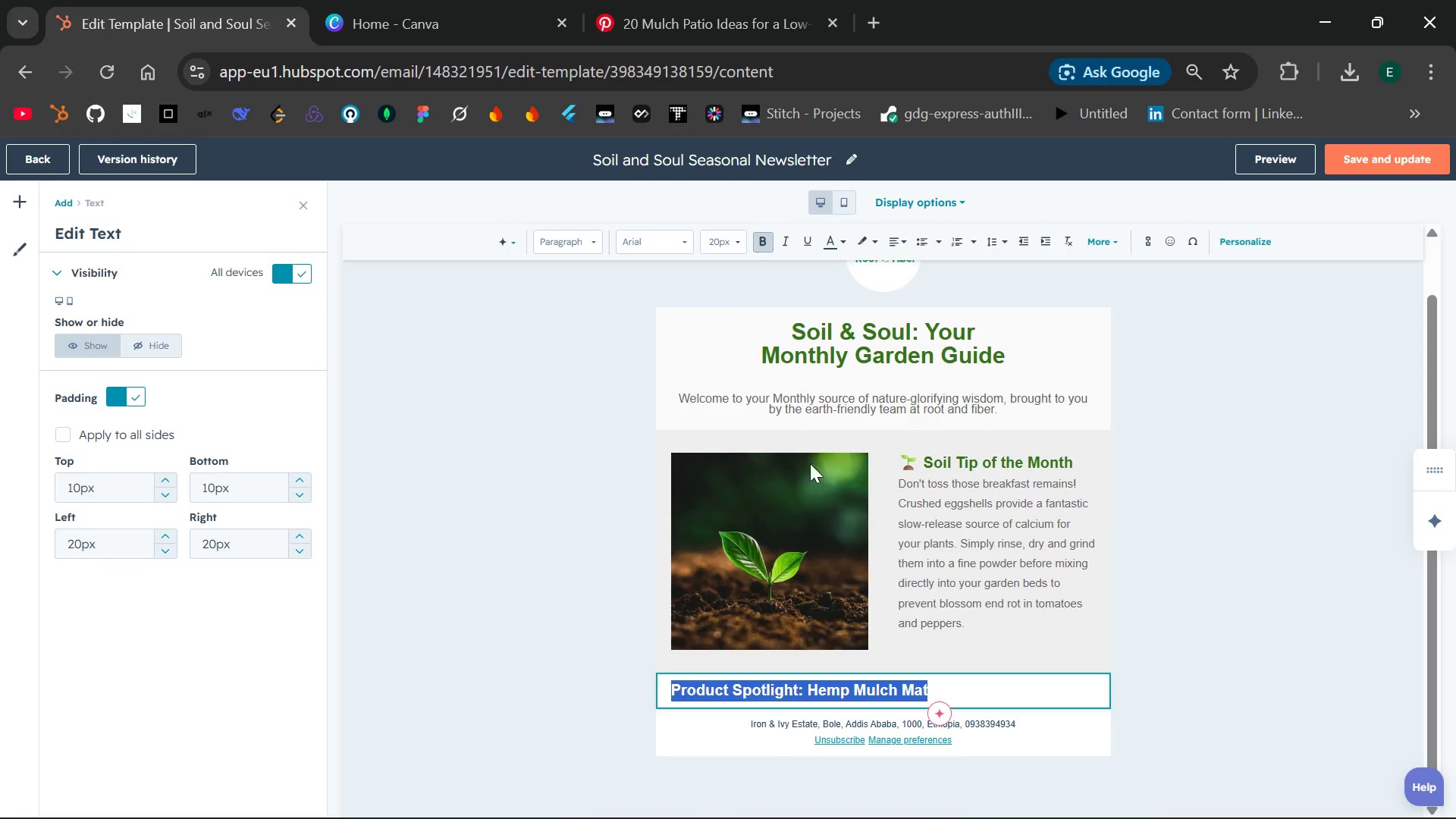 
left_click([838, 240])
 